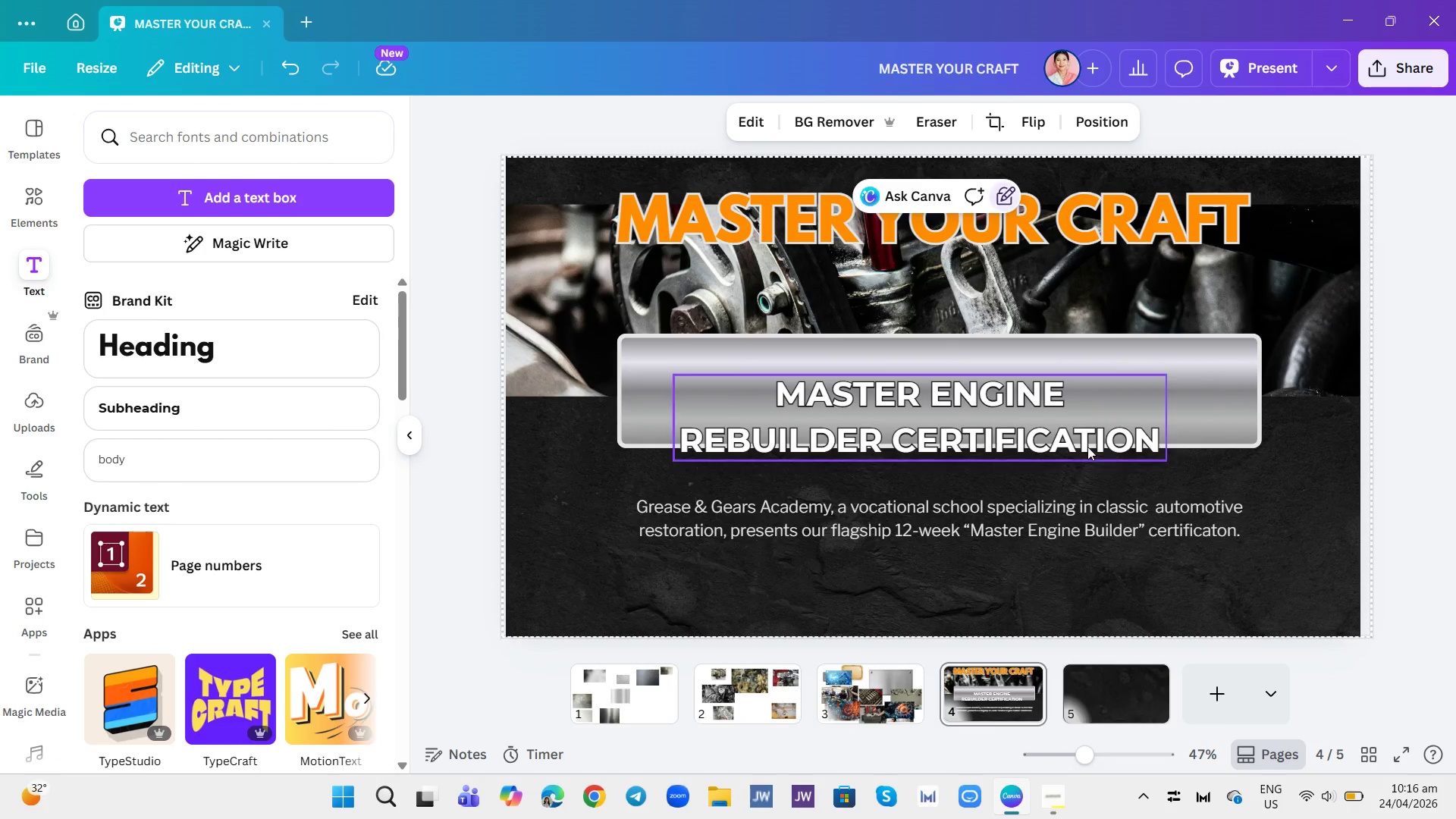 
left_click_drag(start_coordinate=[1014, 419], to_coordinate=[1039, 391])
 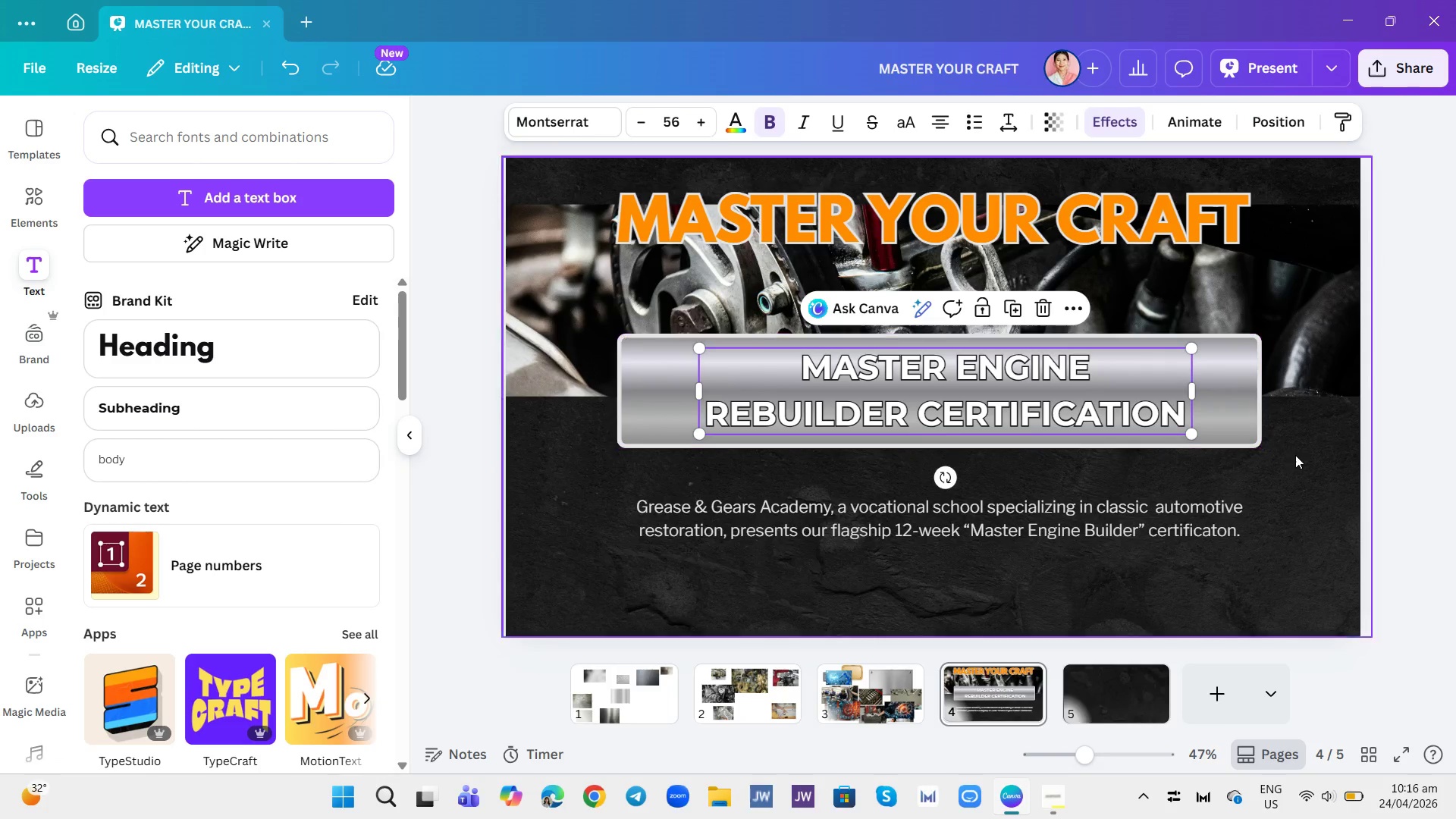 
left_click([1295, 455])
 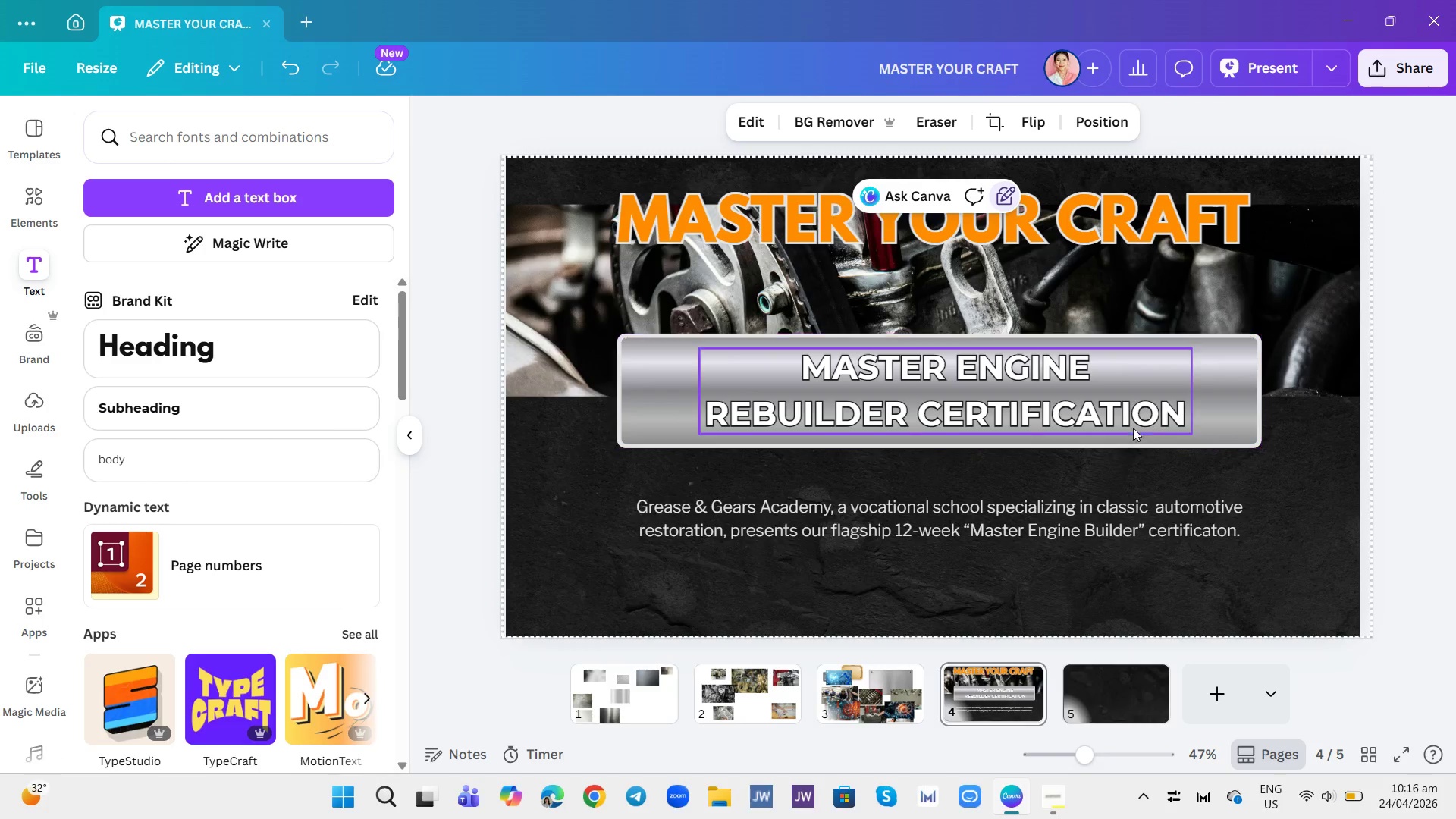 
wait(6.88)
 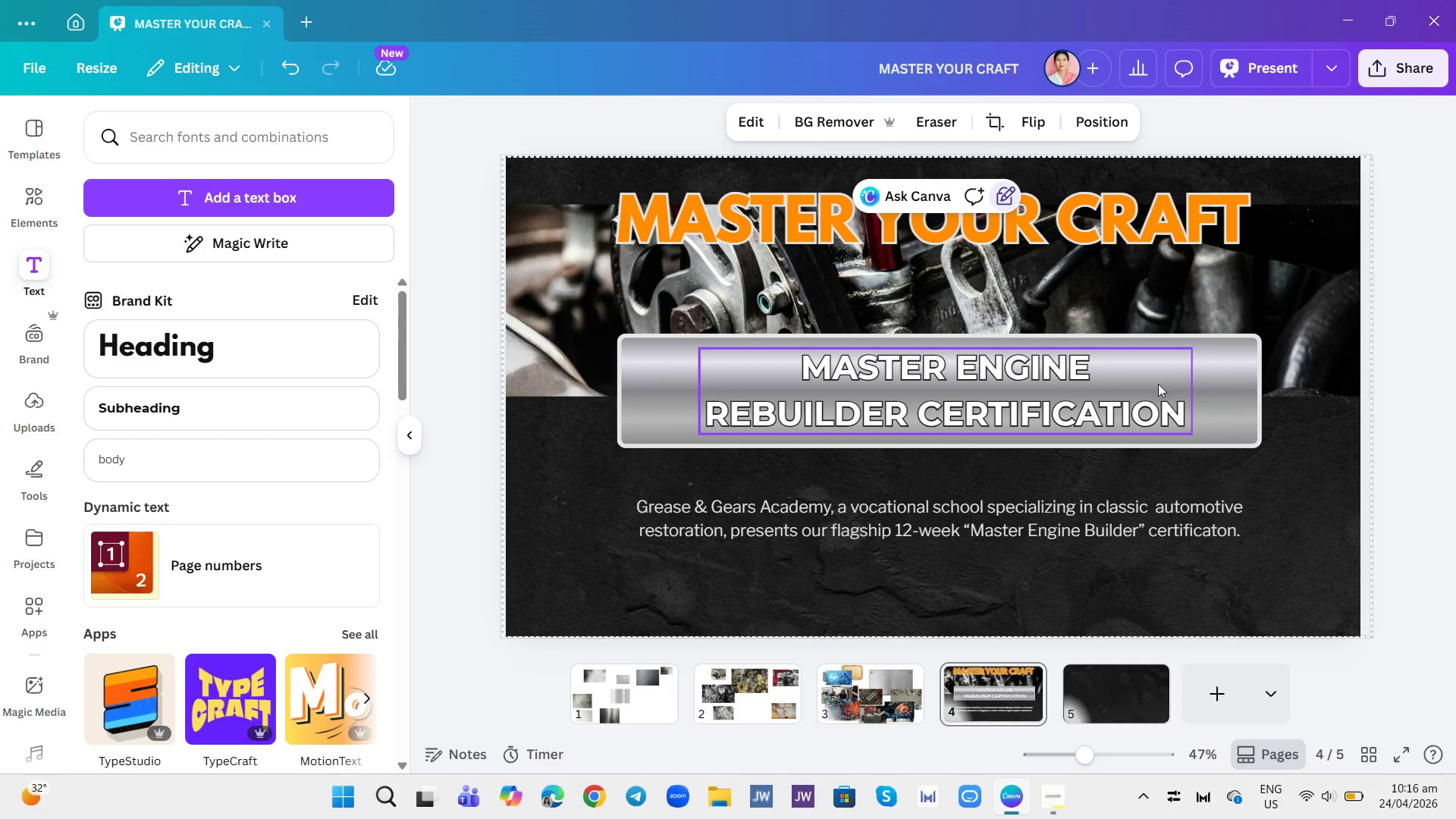 
left_click_drag(start_coordinate=[962, 529], to_coordinate=[967, 498])
 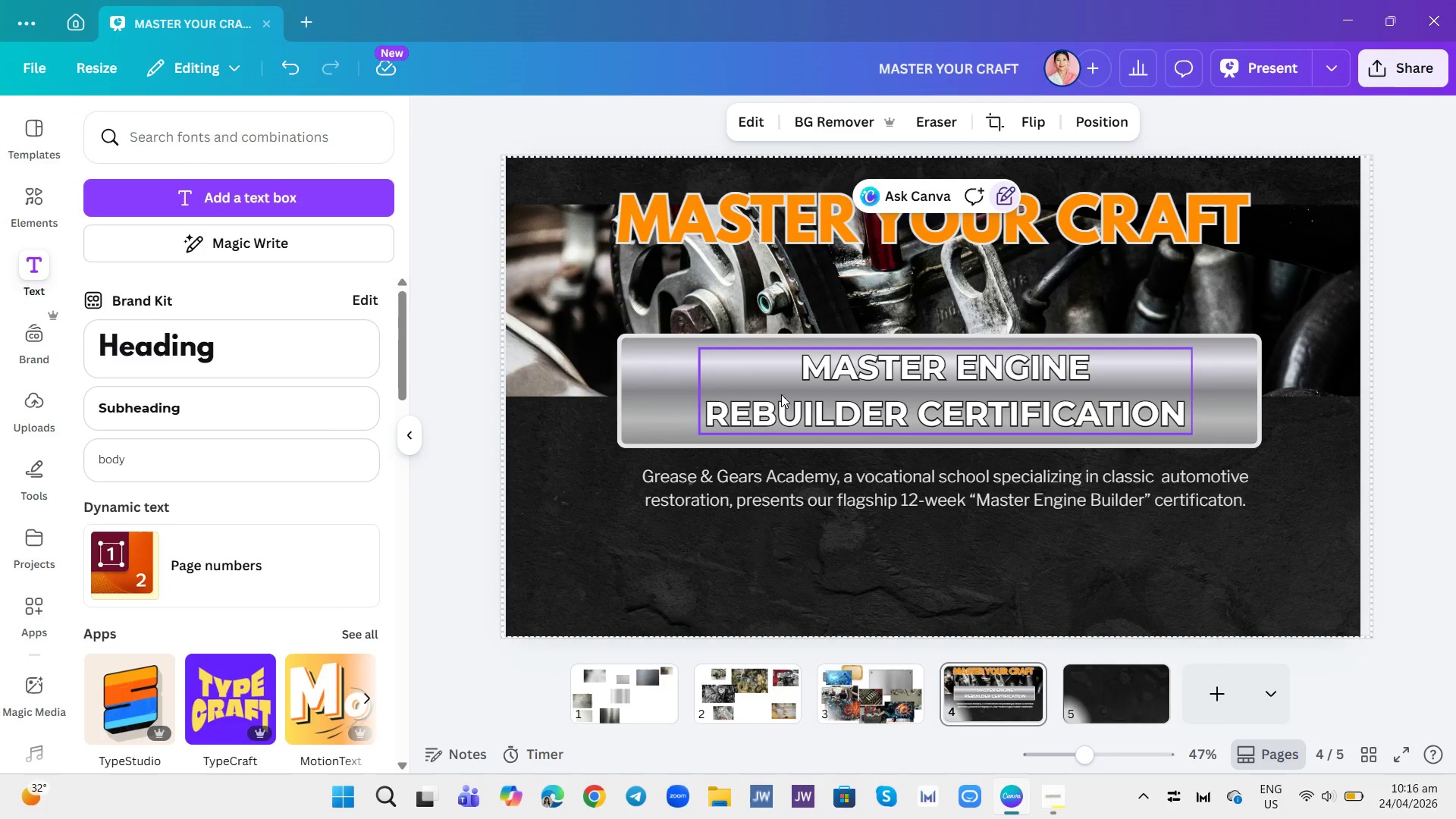 
left_click([662, 381])
 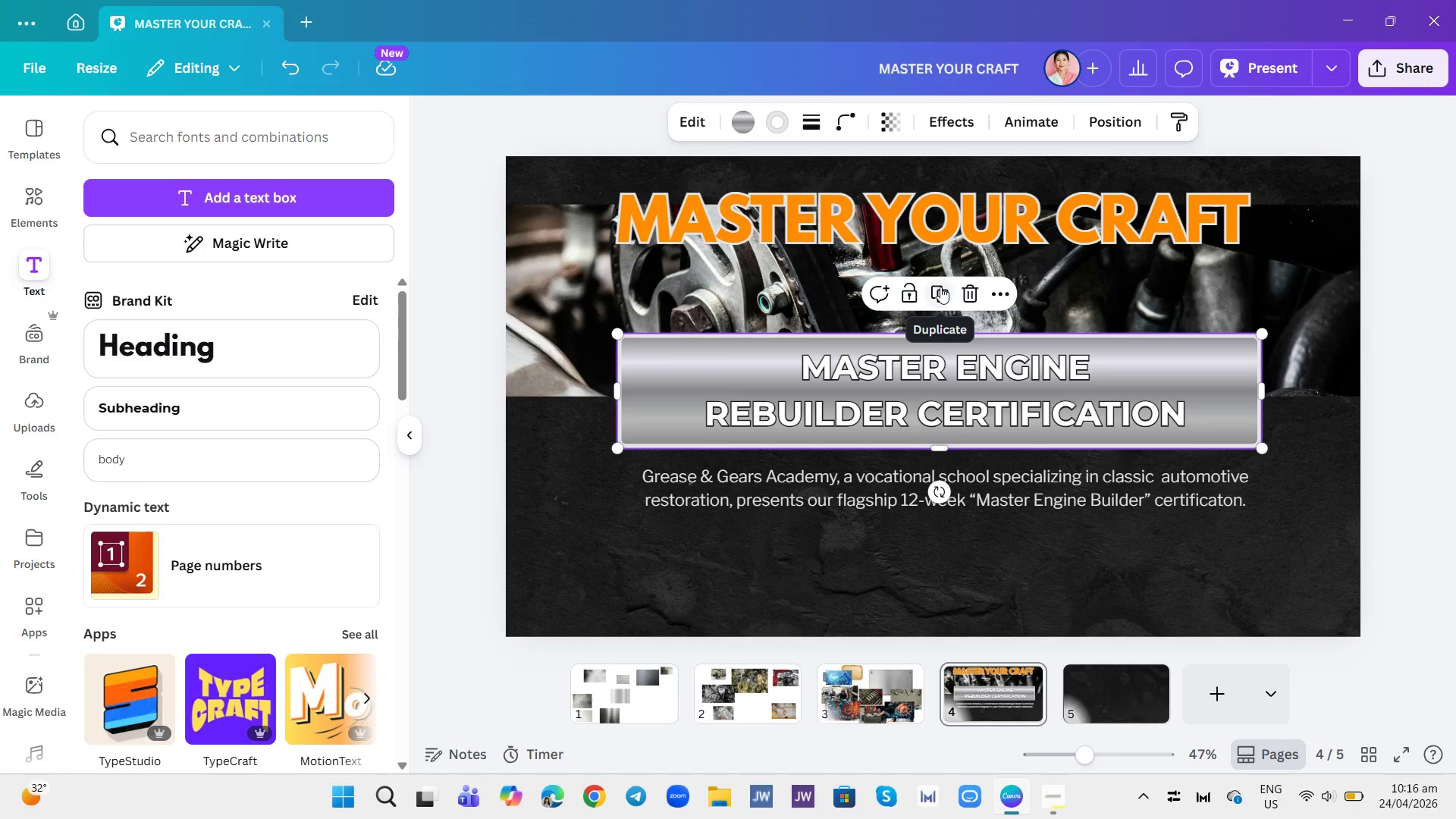 
left_click([943, 293])
 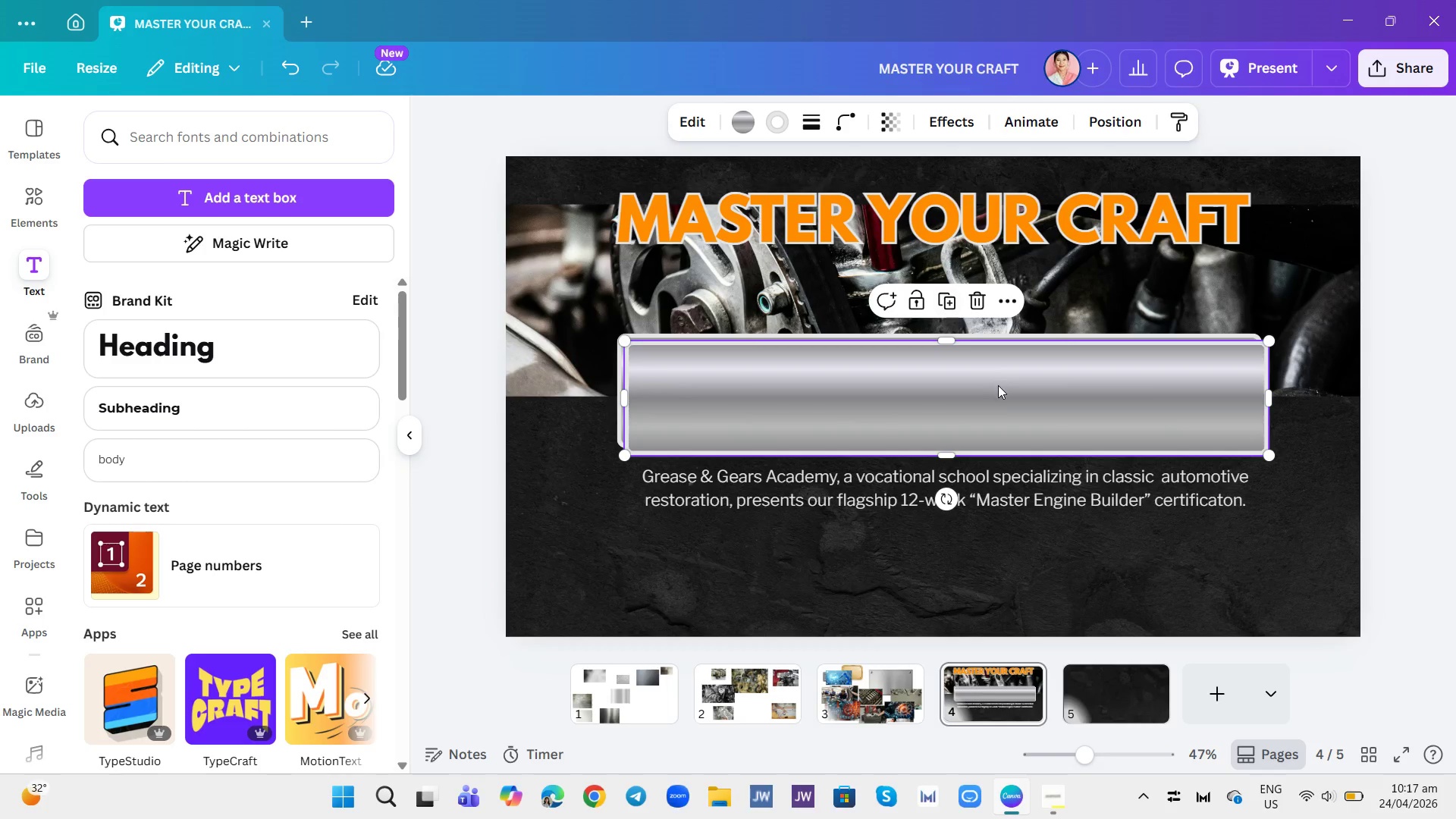 
left_click_drag(start_coordinate=[999, 395], to_coordinate=[1014, 563])
 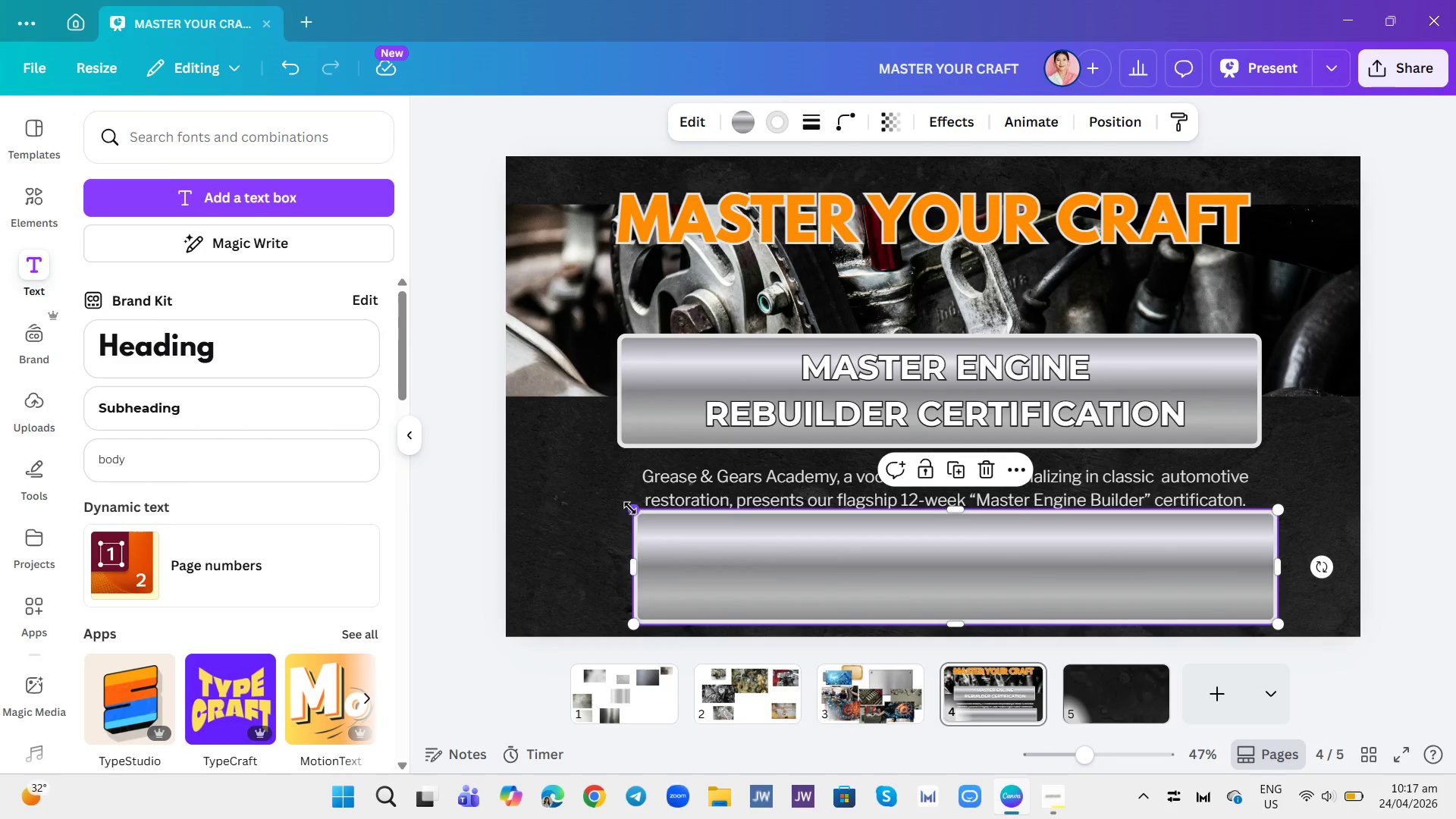 
left_click_drag(start_coordinate=[633, 507], to_coordinate=[842, 567])
 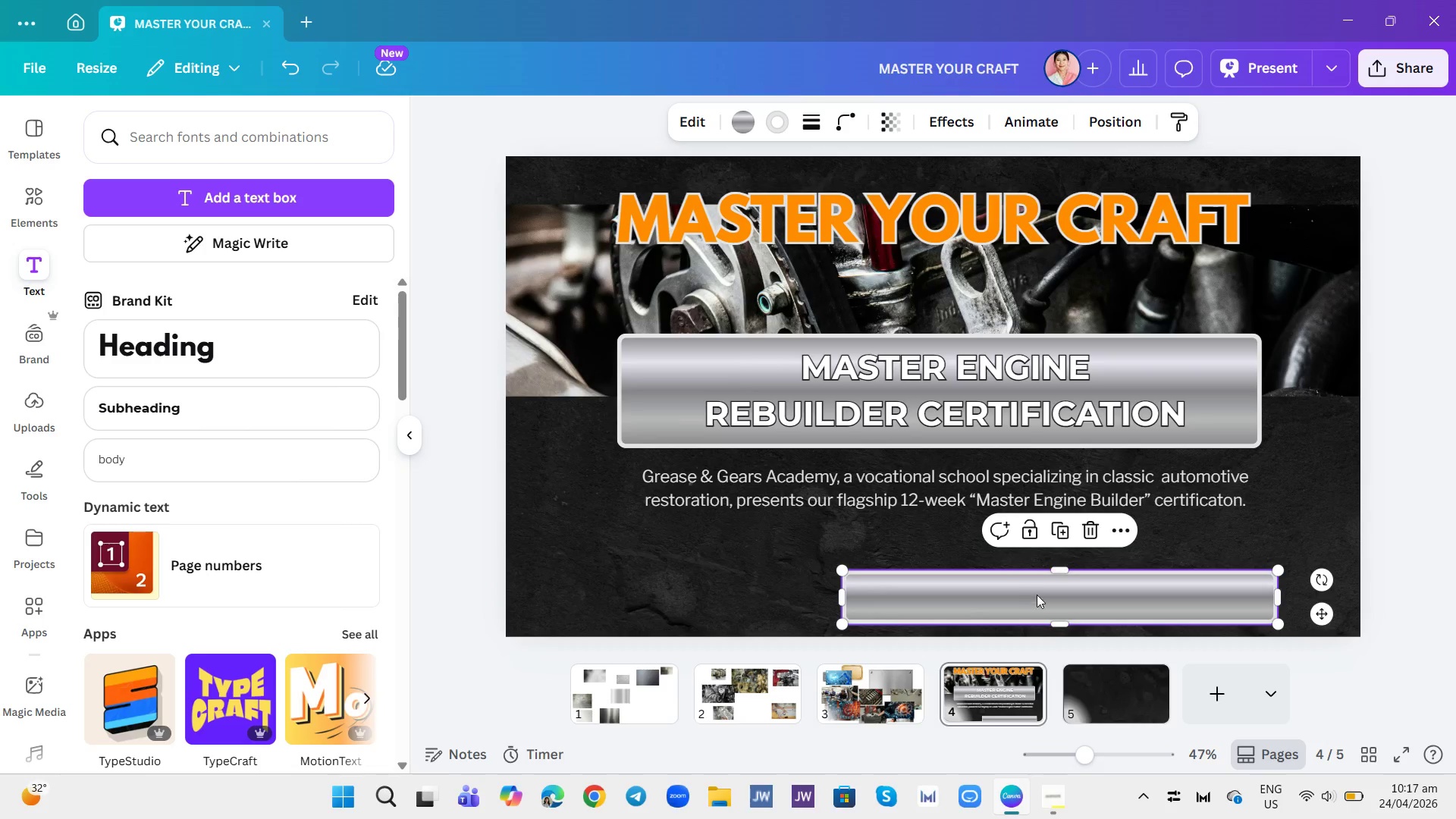 
left_click_drag(start_coordinate=[1056, 600], to_coordinate=[950, 579])
 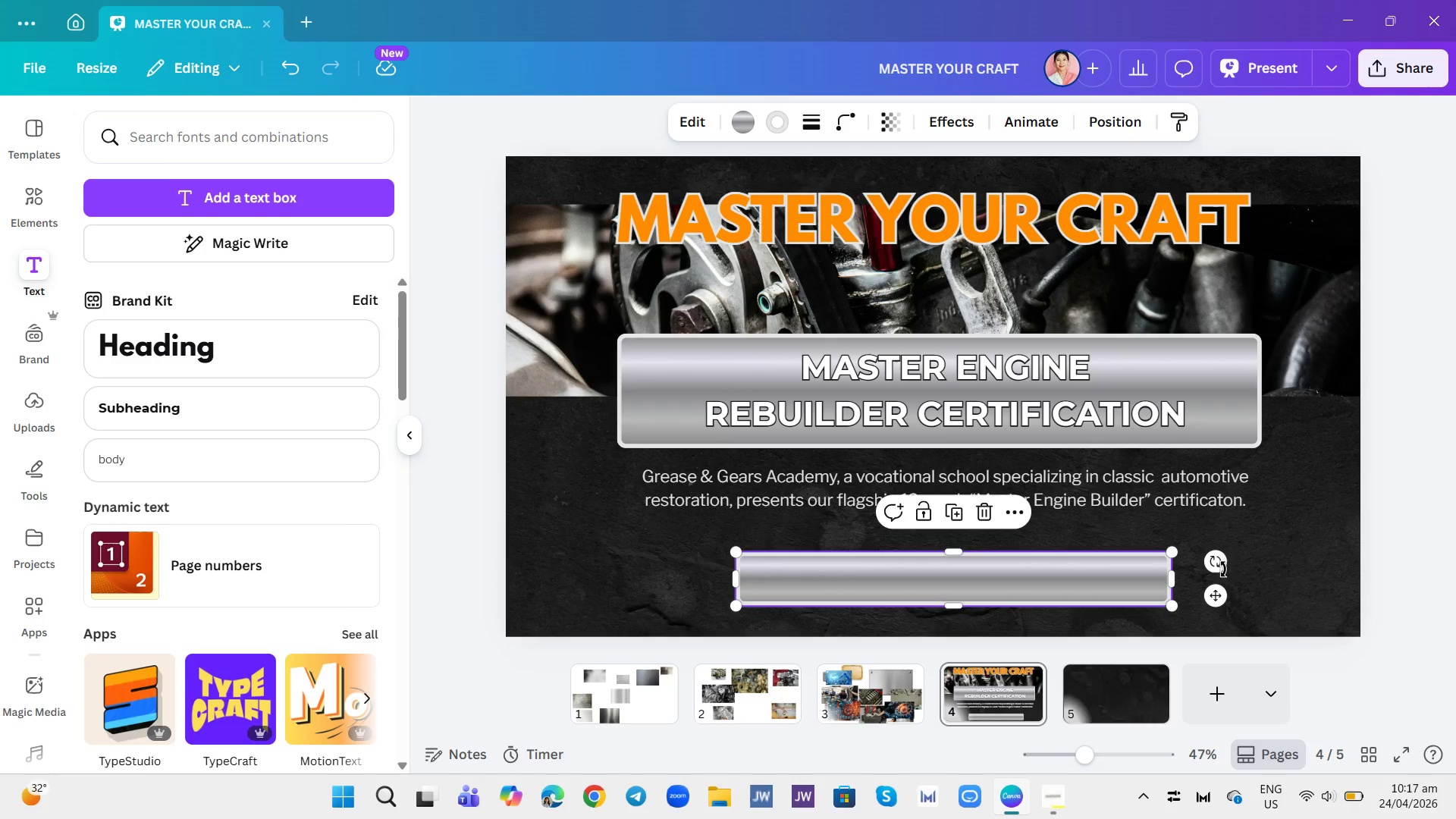 
left_click([1250, 569])
 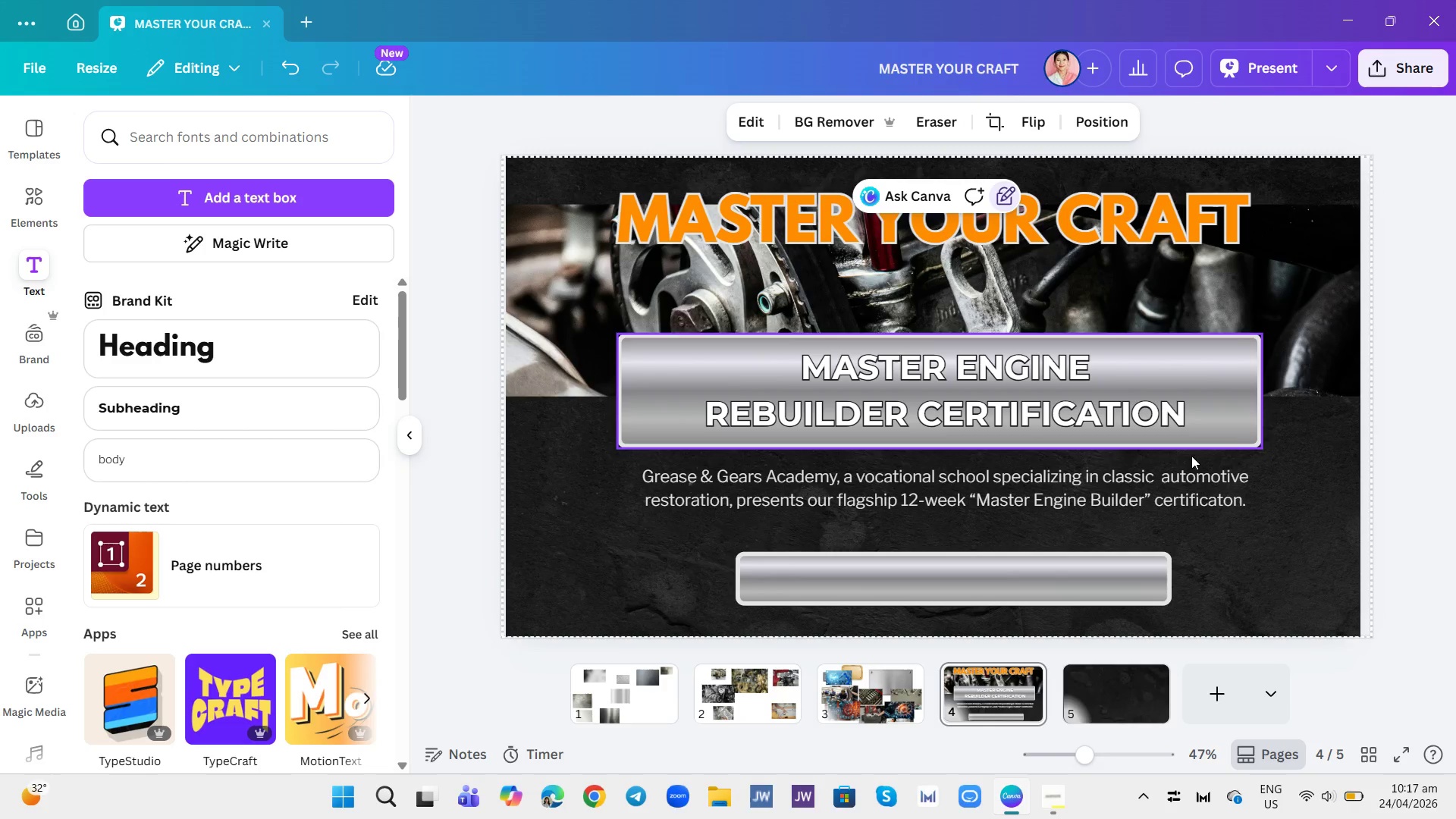 
wait(8.45)
 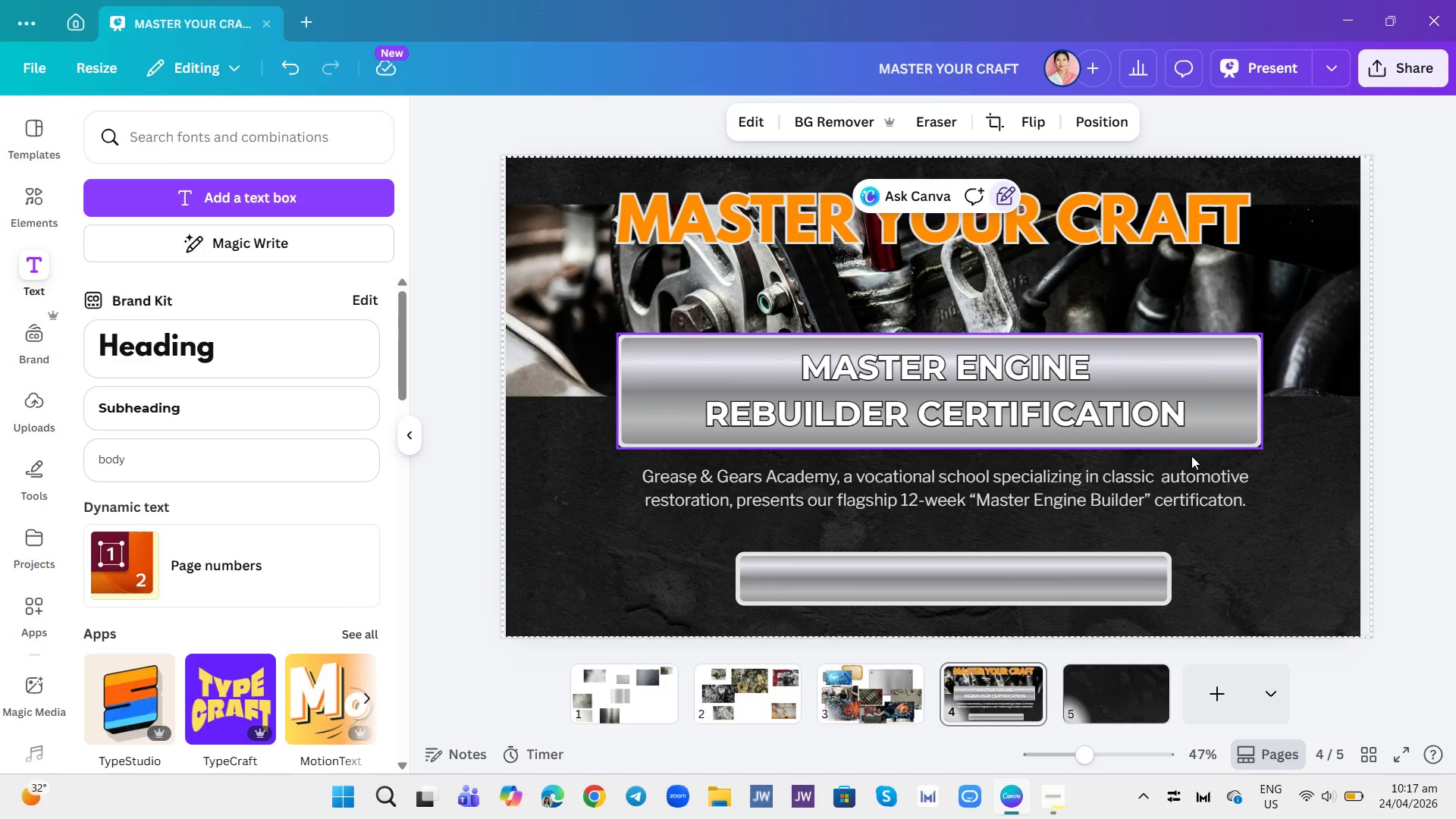 
left_click([41, 475])
 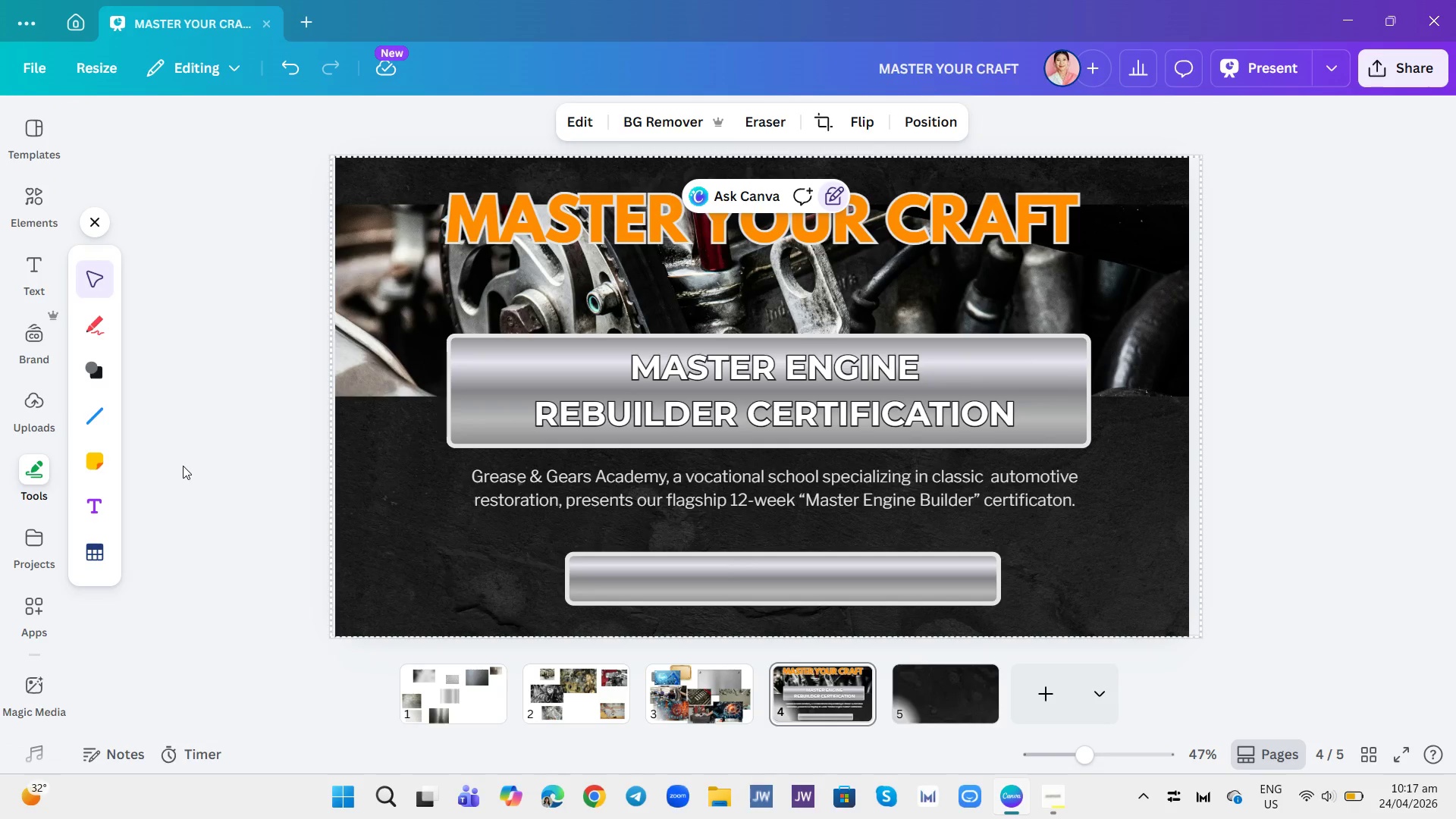 
left_click([94, 412])
 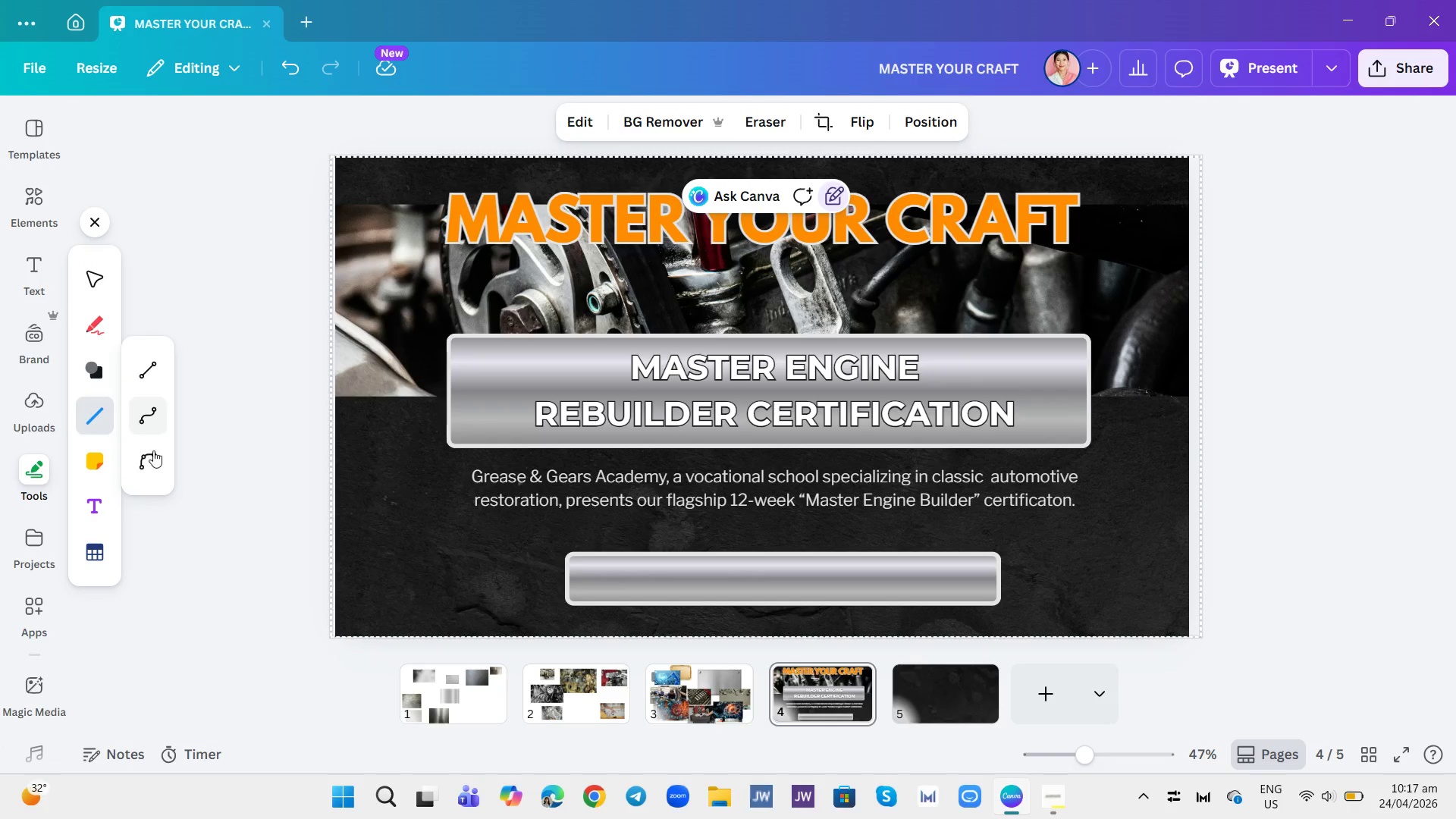 
left_click([151, 466])
 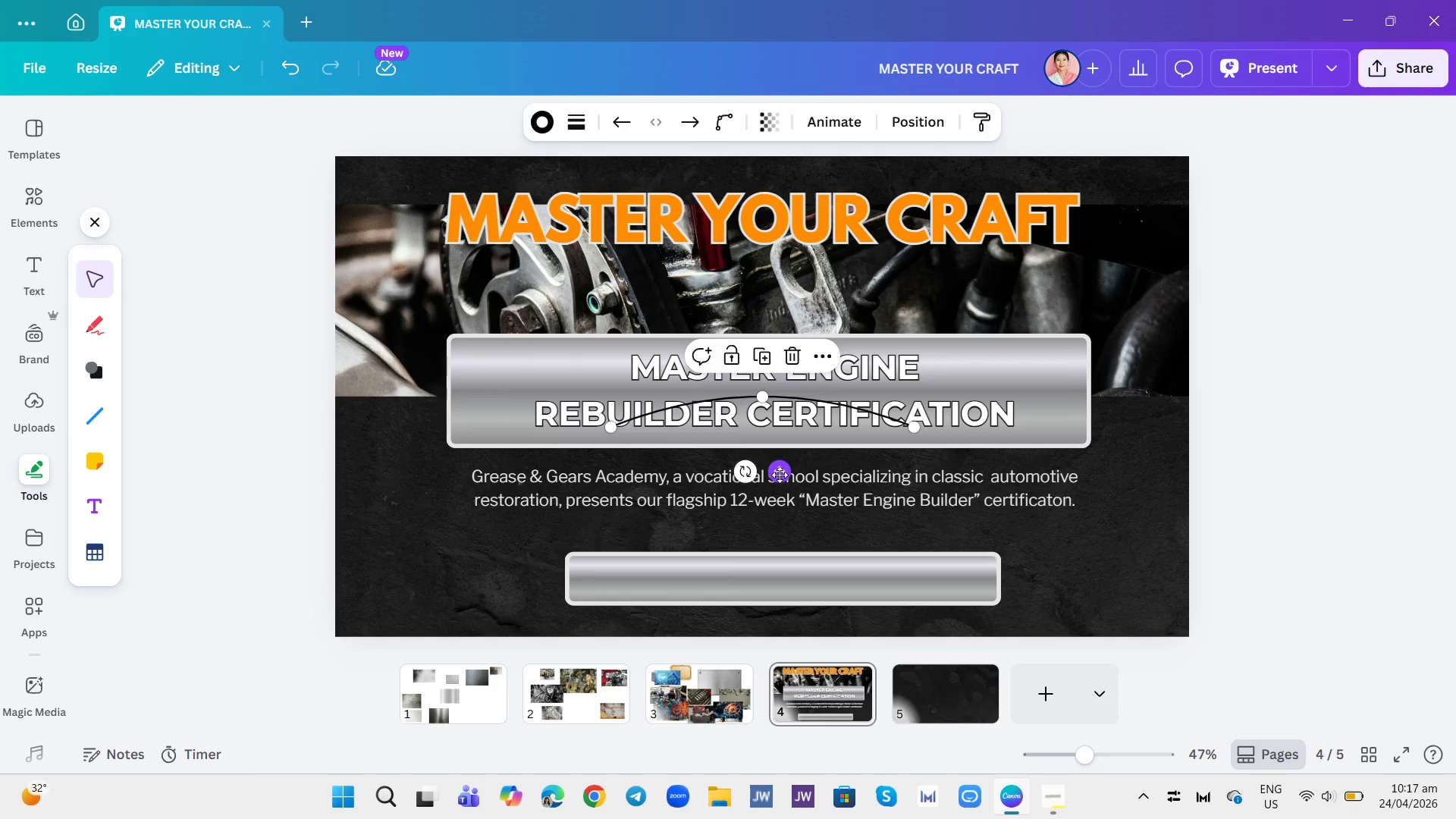 
left_click_drag(start_coordinate=[783, 470], to_coordinate=[568, 462])
 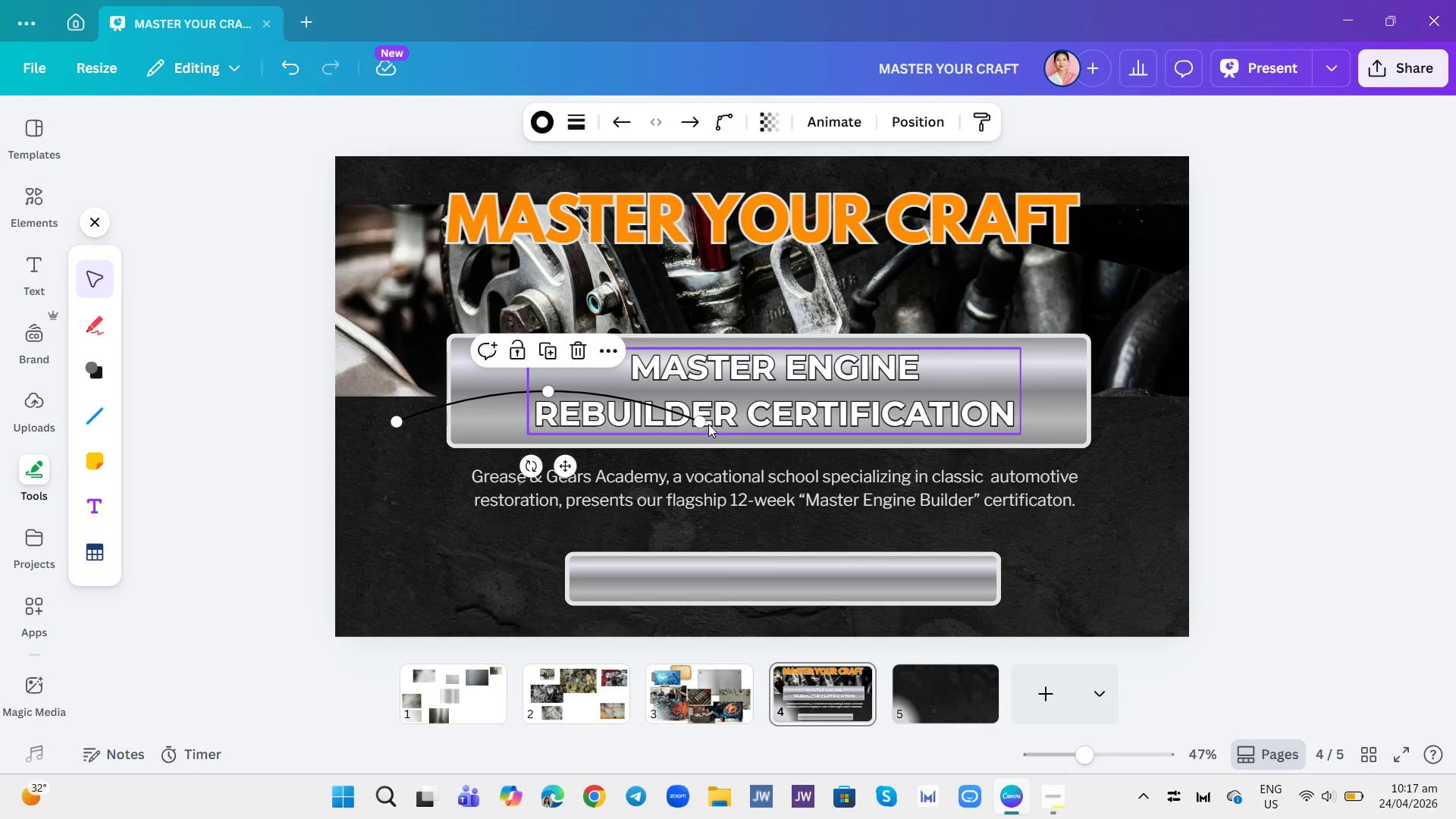 
left_click_drag(start_coordinate=[704, 419], to_coordinate=[441, 488])
 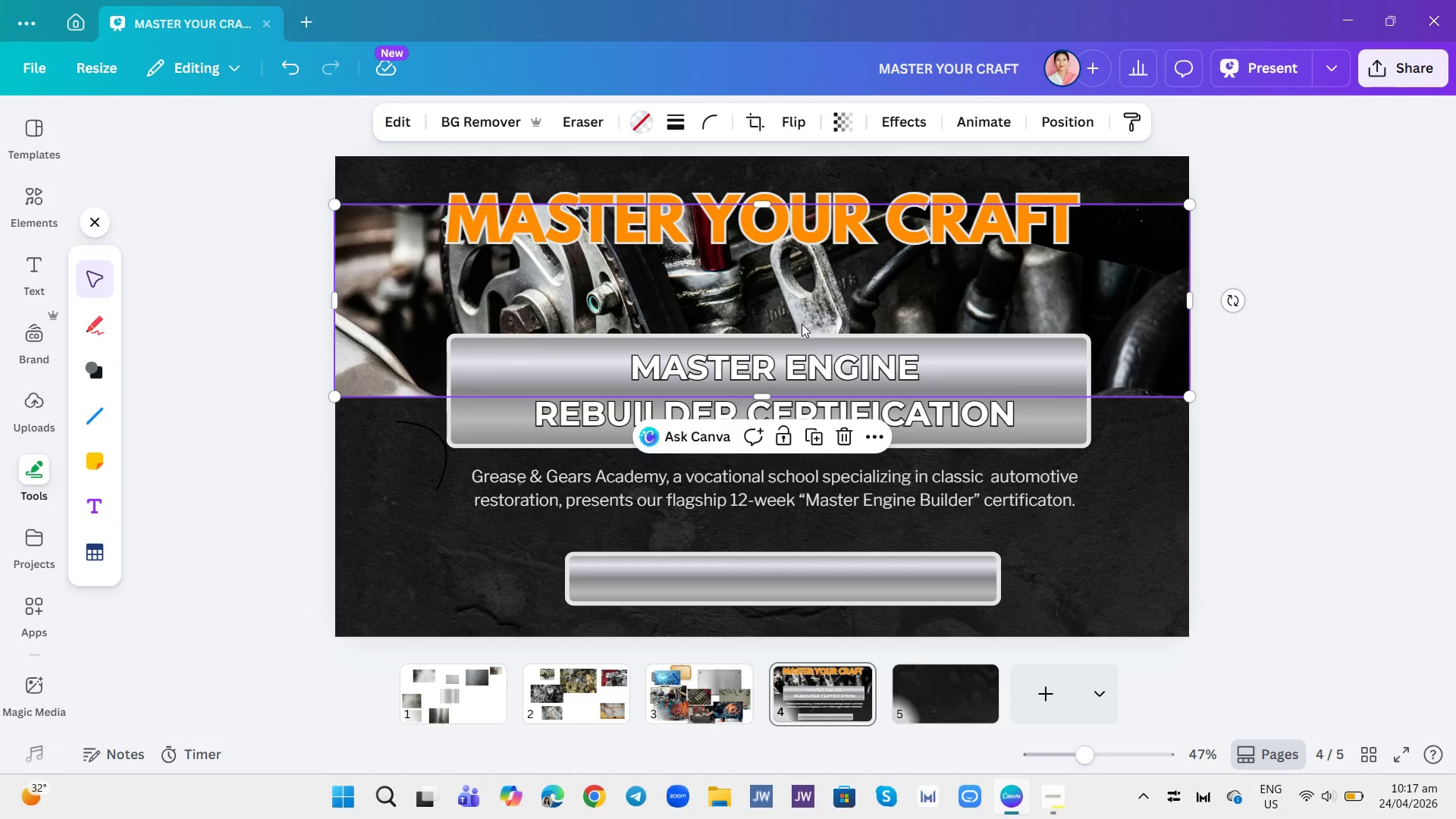 
left_click_drag(start_coordinate=[806, 302], to_coordinate=[808, 295])
 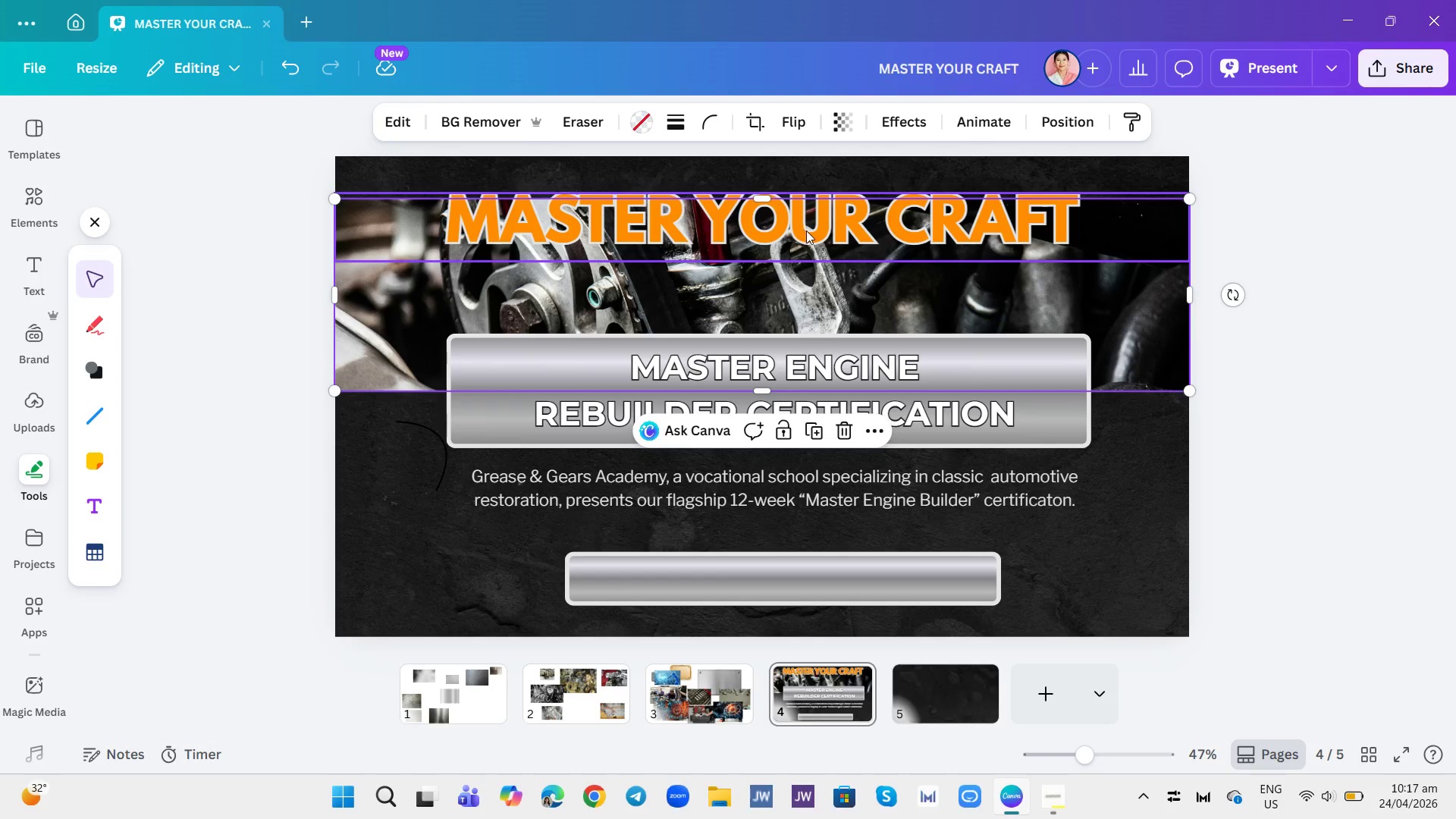 
left_click_drag(start_coordinate=[806, 231], to_coordinate=[805, 240])
 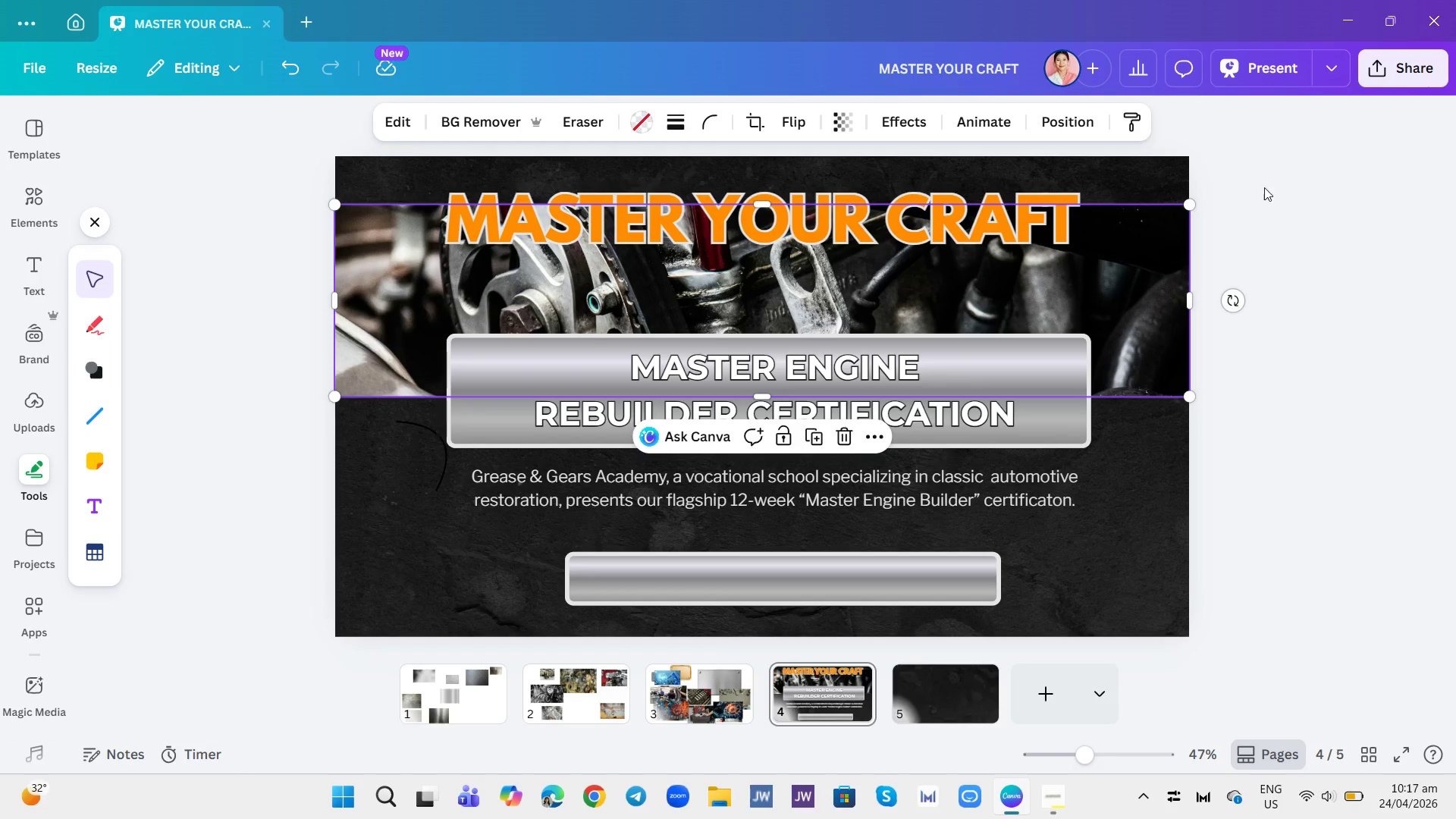 
left_click([1272, 197])
 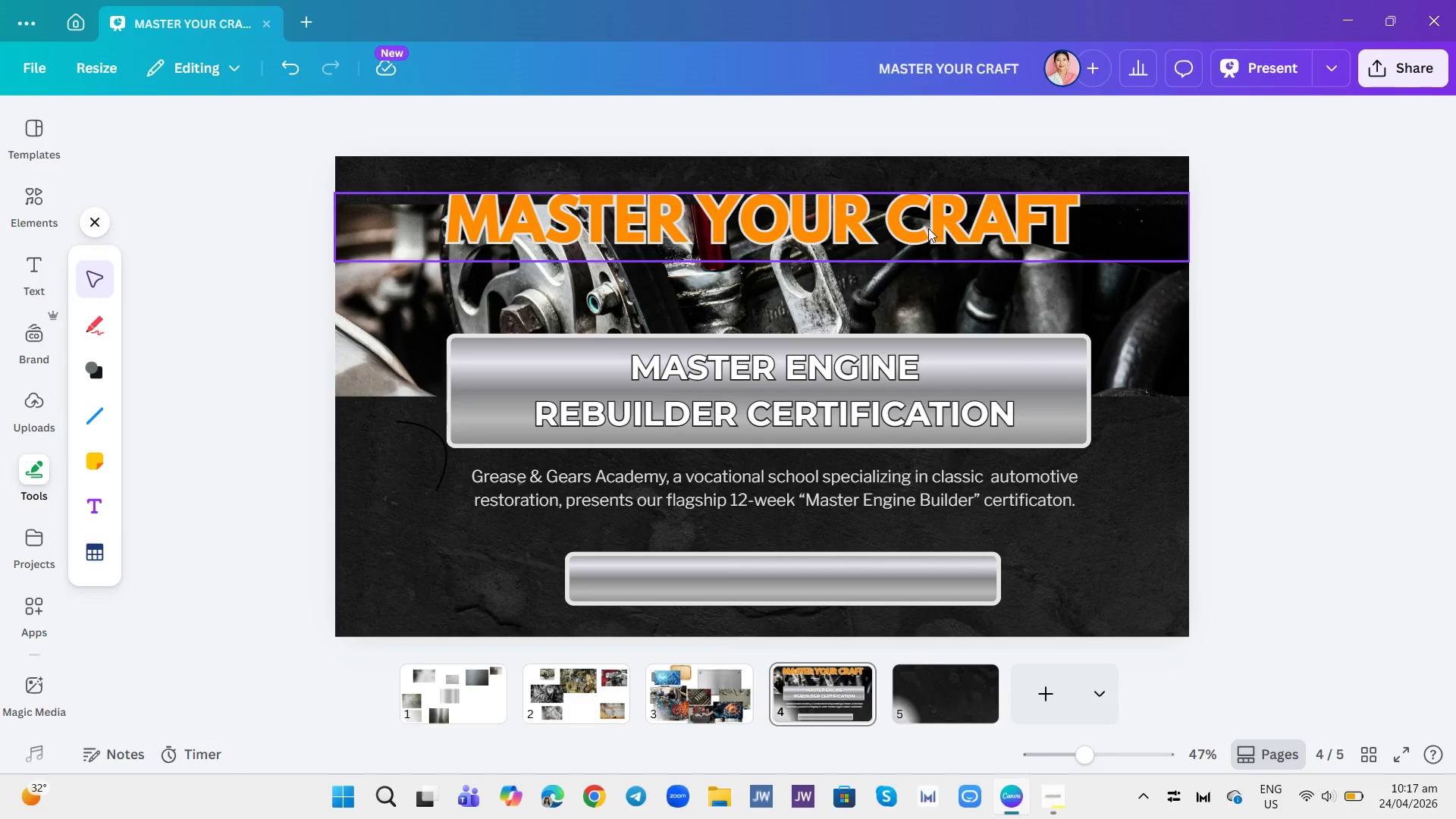 
left_click_drag(start_coordinate=[927, 228], to_coordinate=[929, 214])
 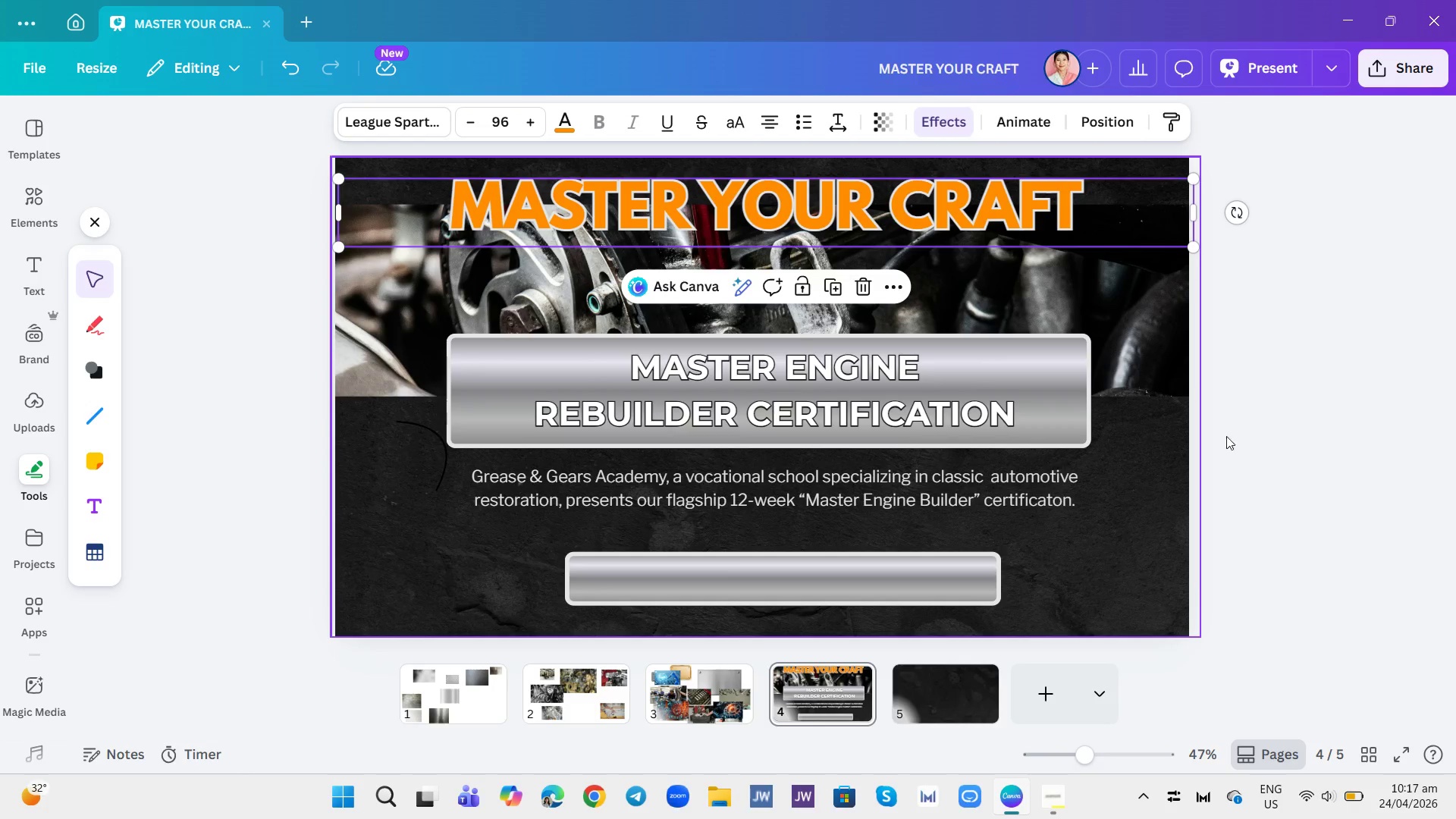 
left_click([1299, 397])
 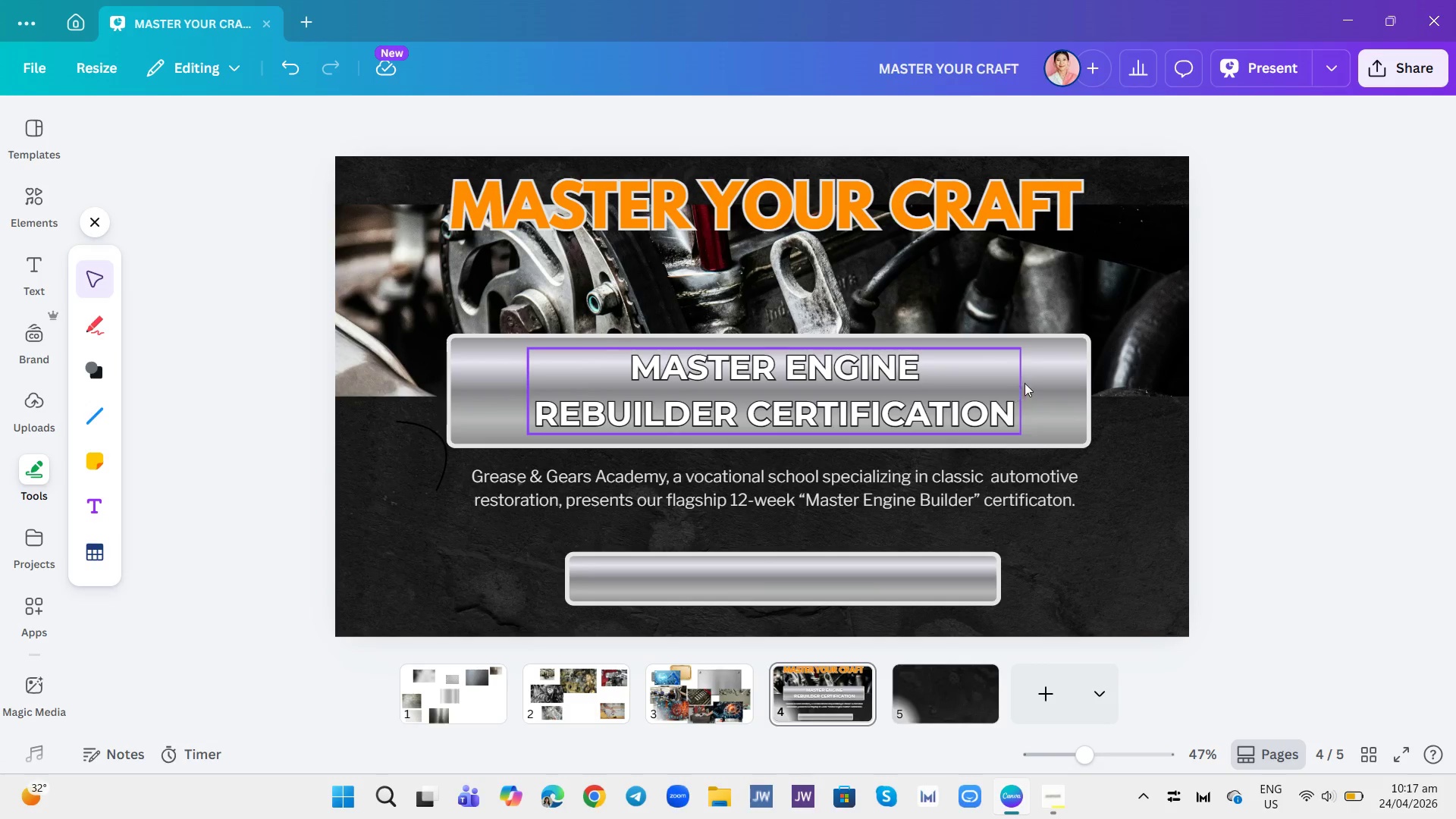 
left_click_drag(start_coordinate=[1039, 371], to_coordinate=[1049, 425])
 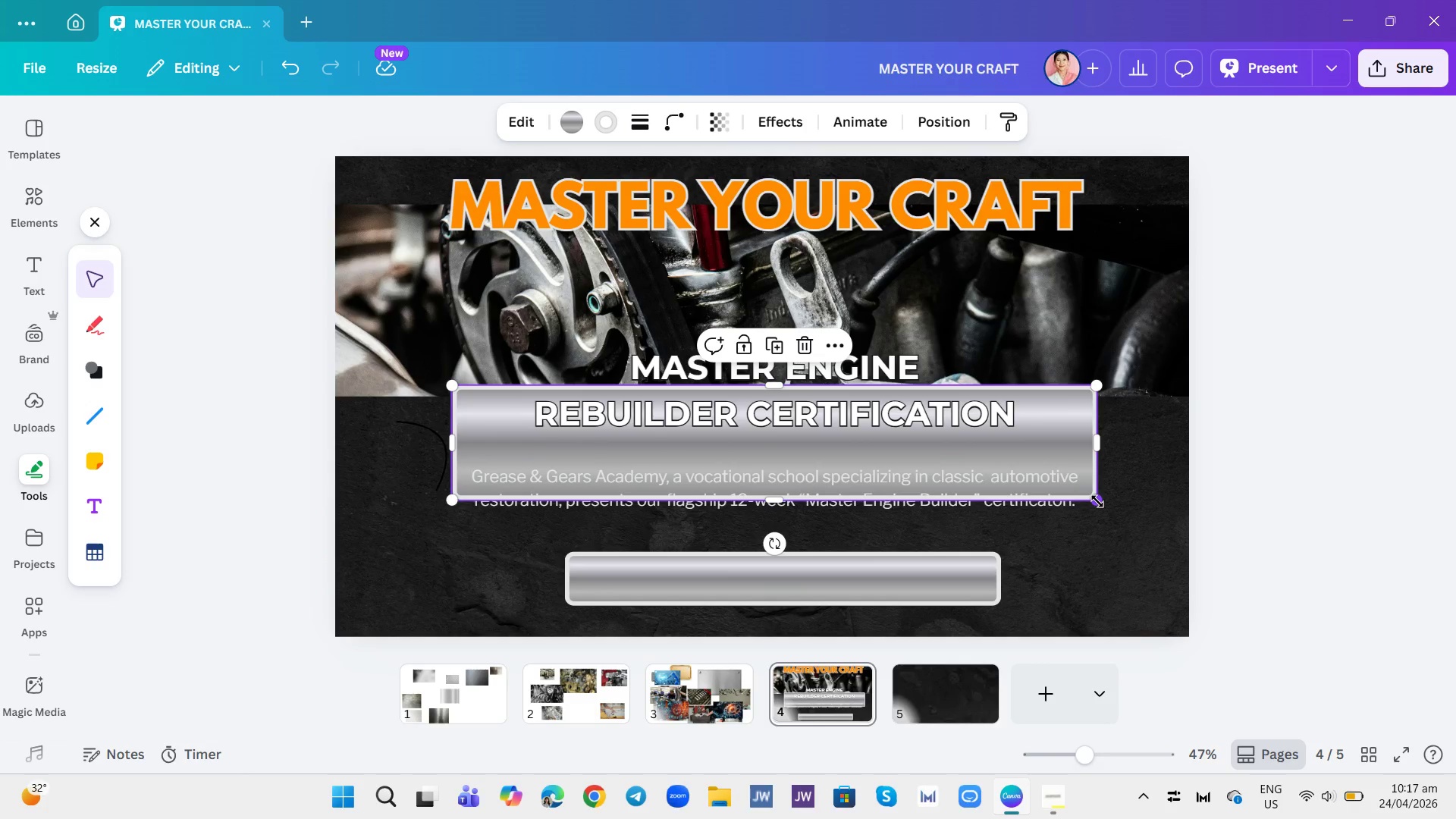 
left_click([1097, 501])
 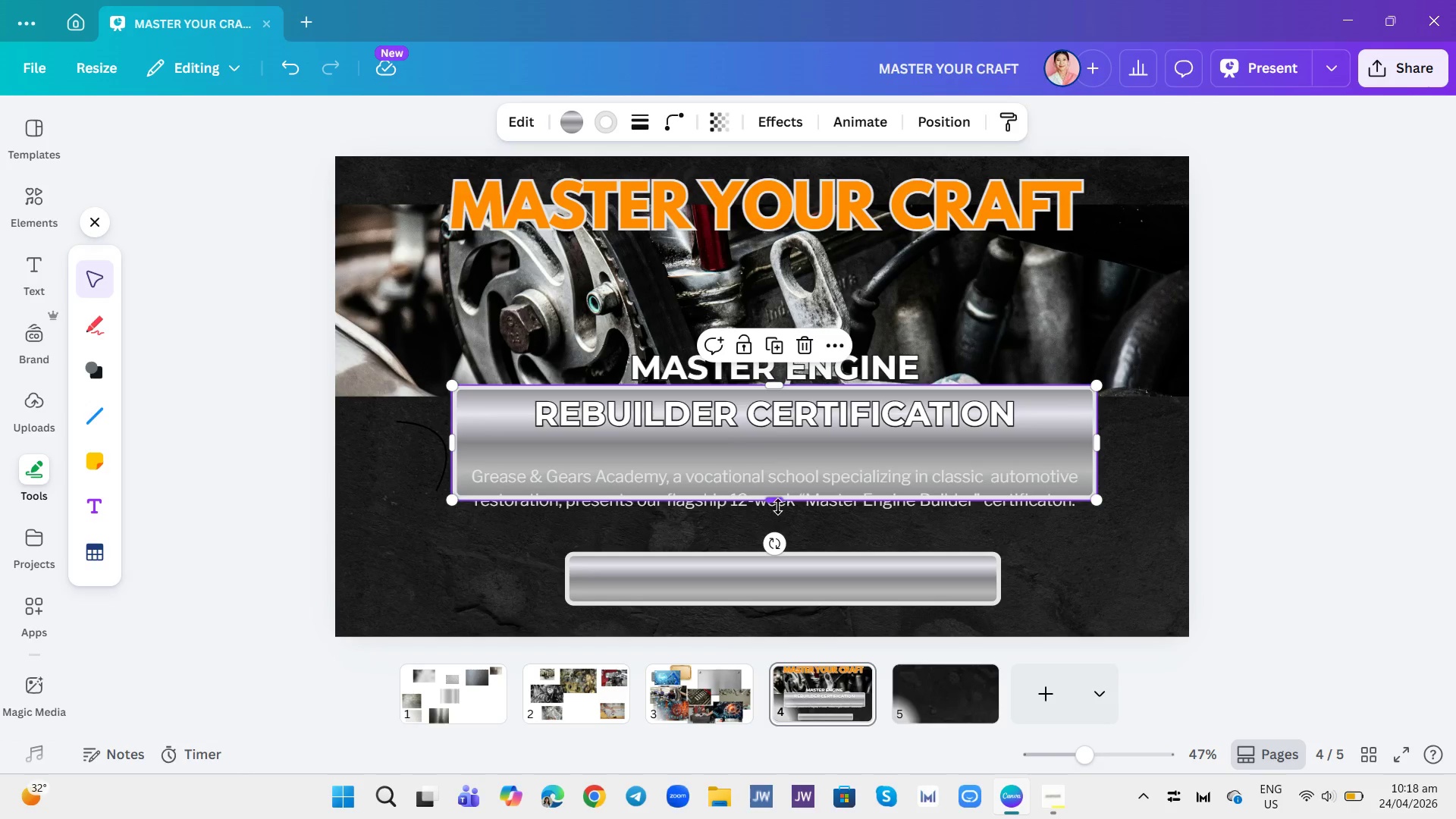 
left_click_drag(start_coordinate=[778, 502], to_coordinate=[783, 476])
 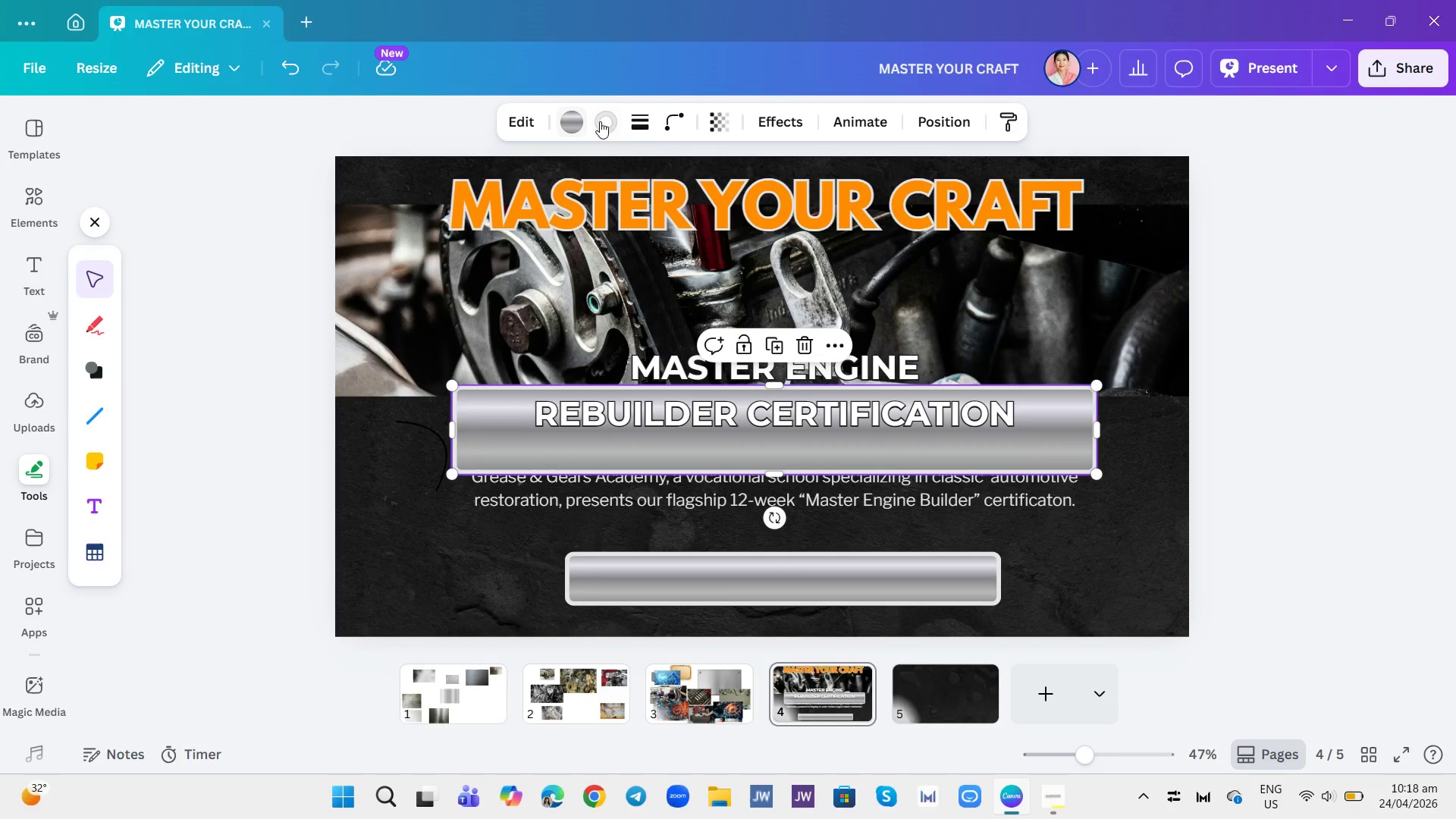 
left_click([673, 127])
 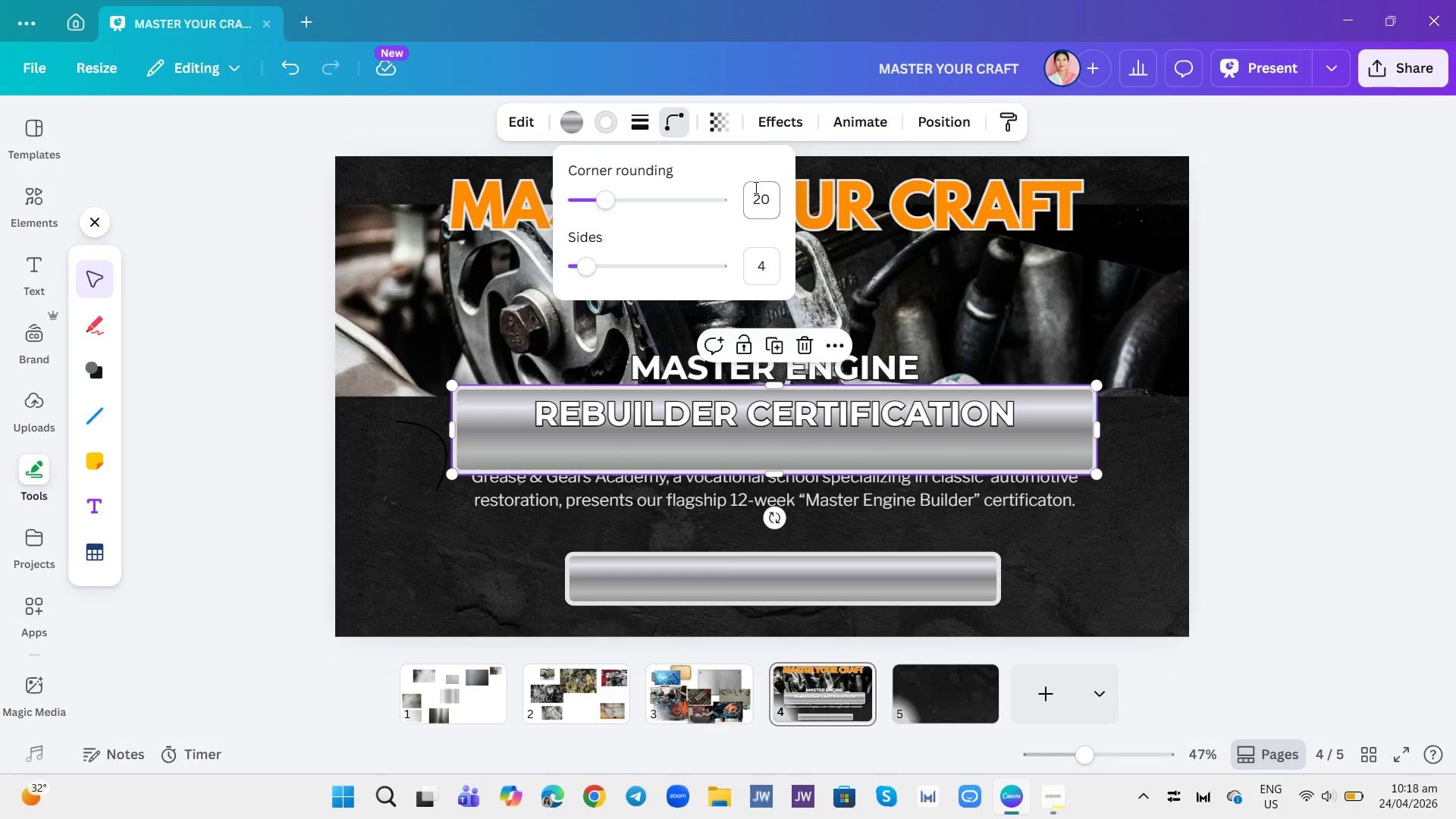 
left_click([762, 198])
 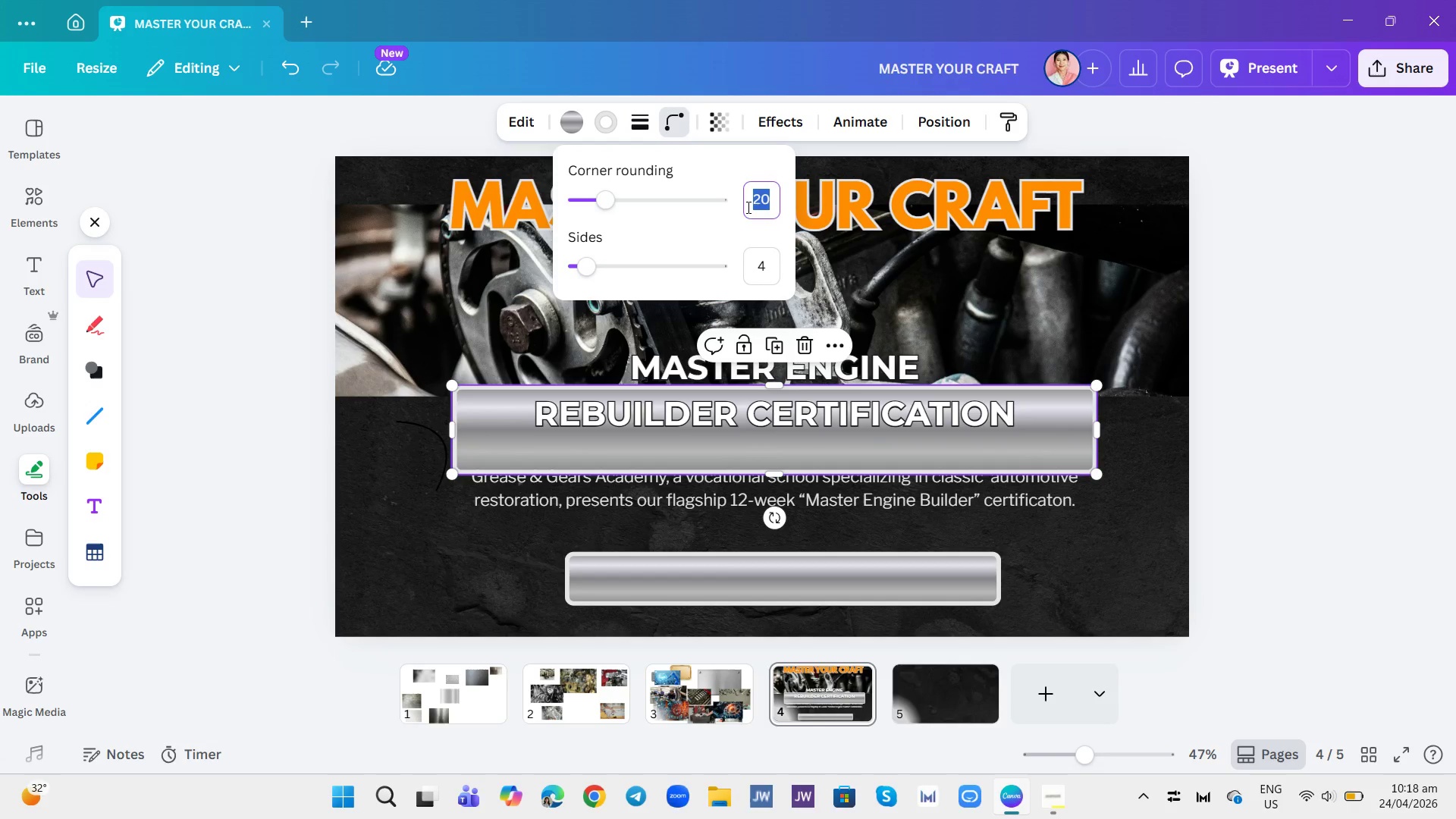 
type(30)
 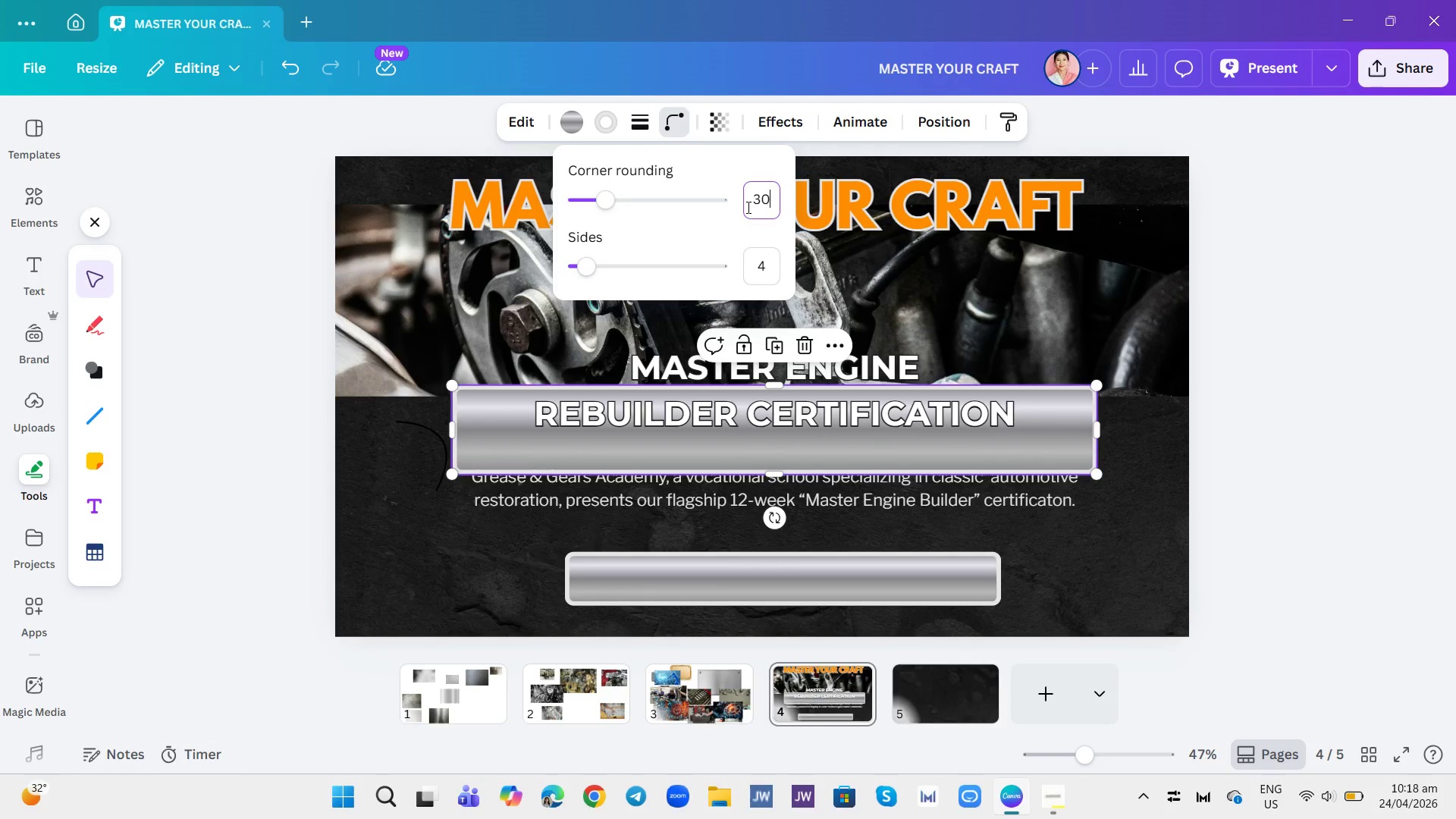 
key(Enter)
 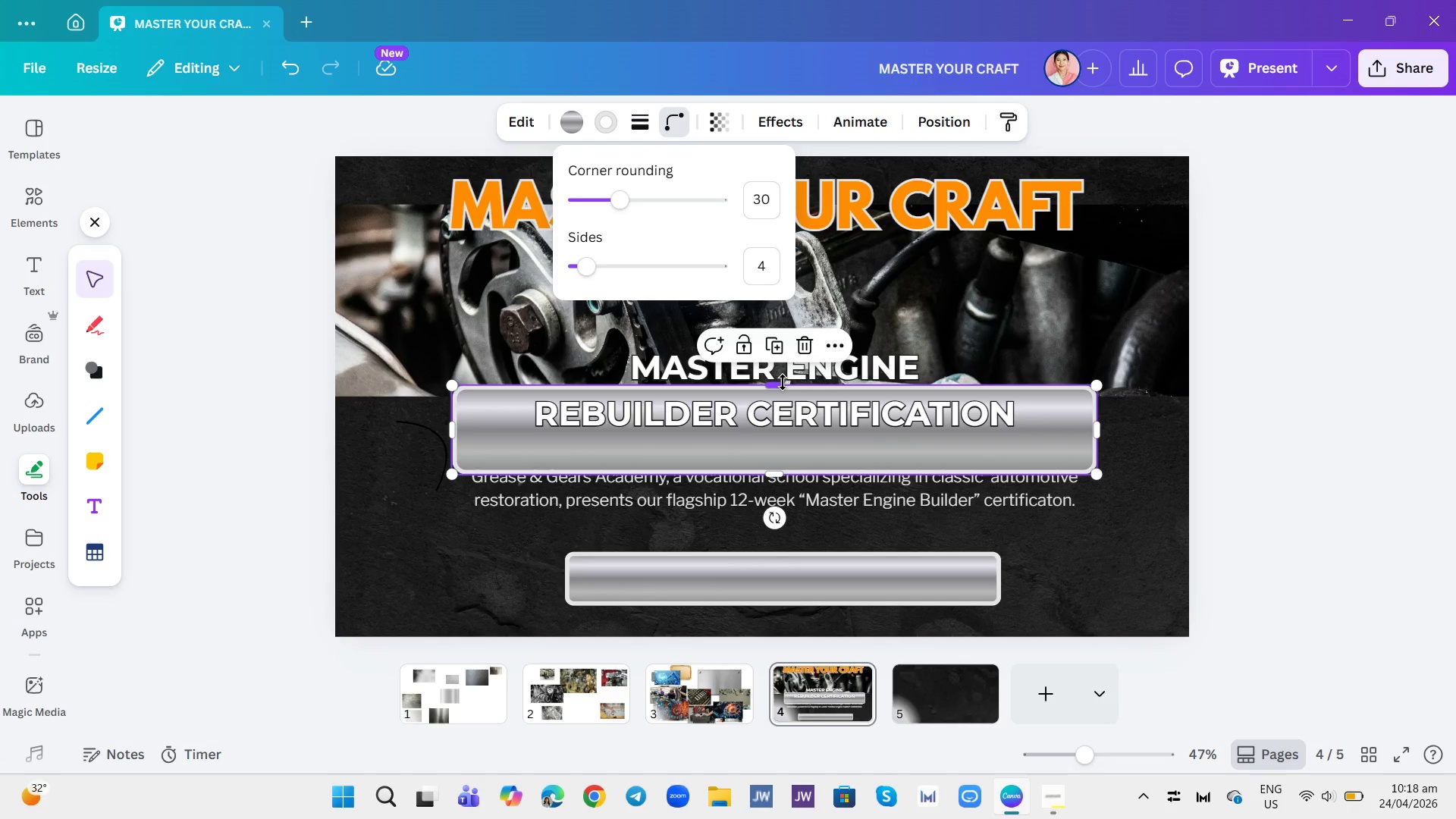 
left_click([863, 387])
 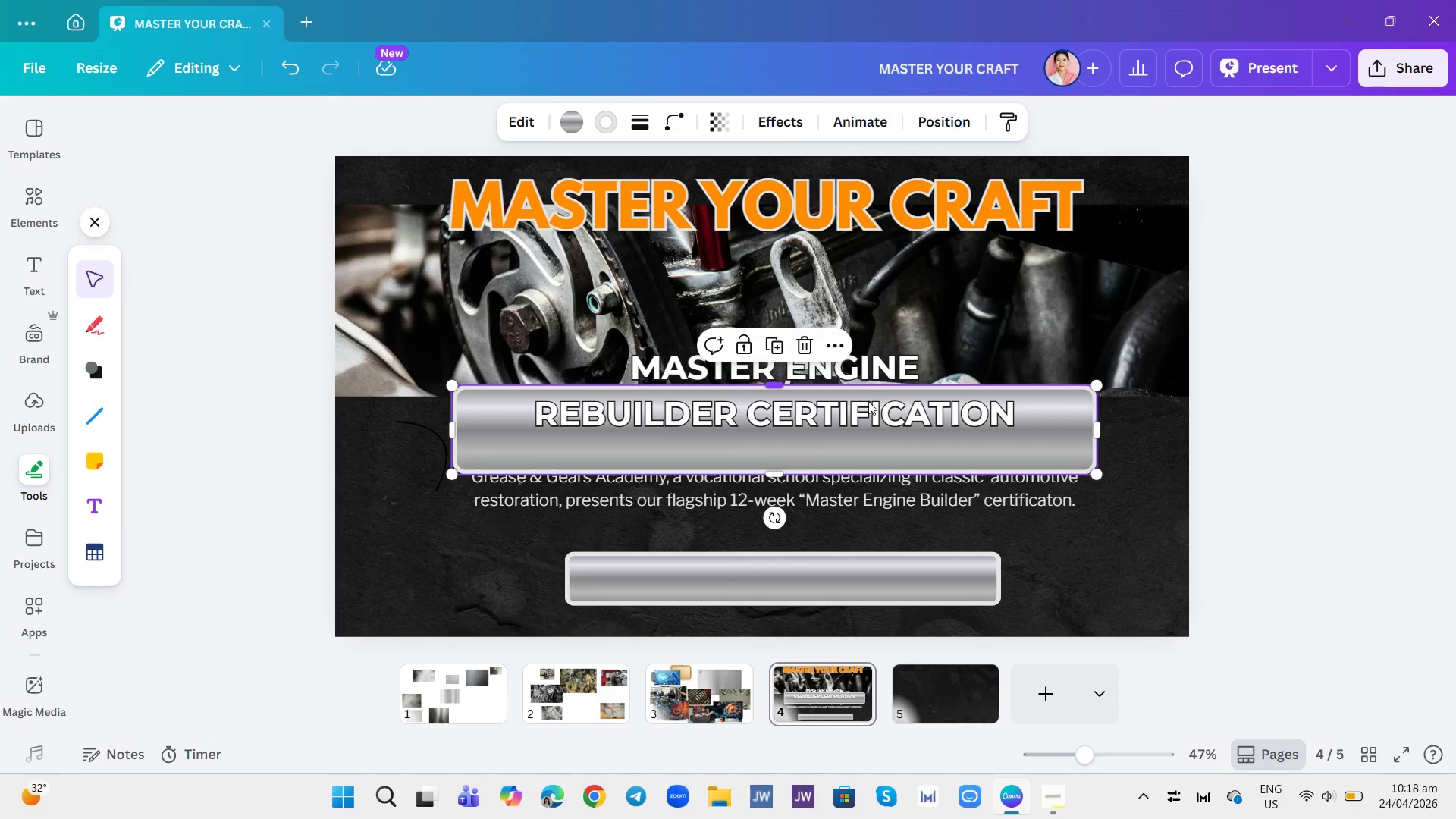 
left_click([886, 416])
 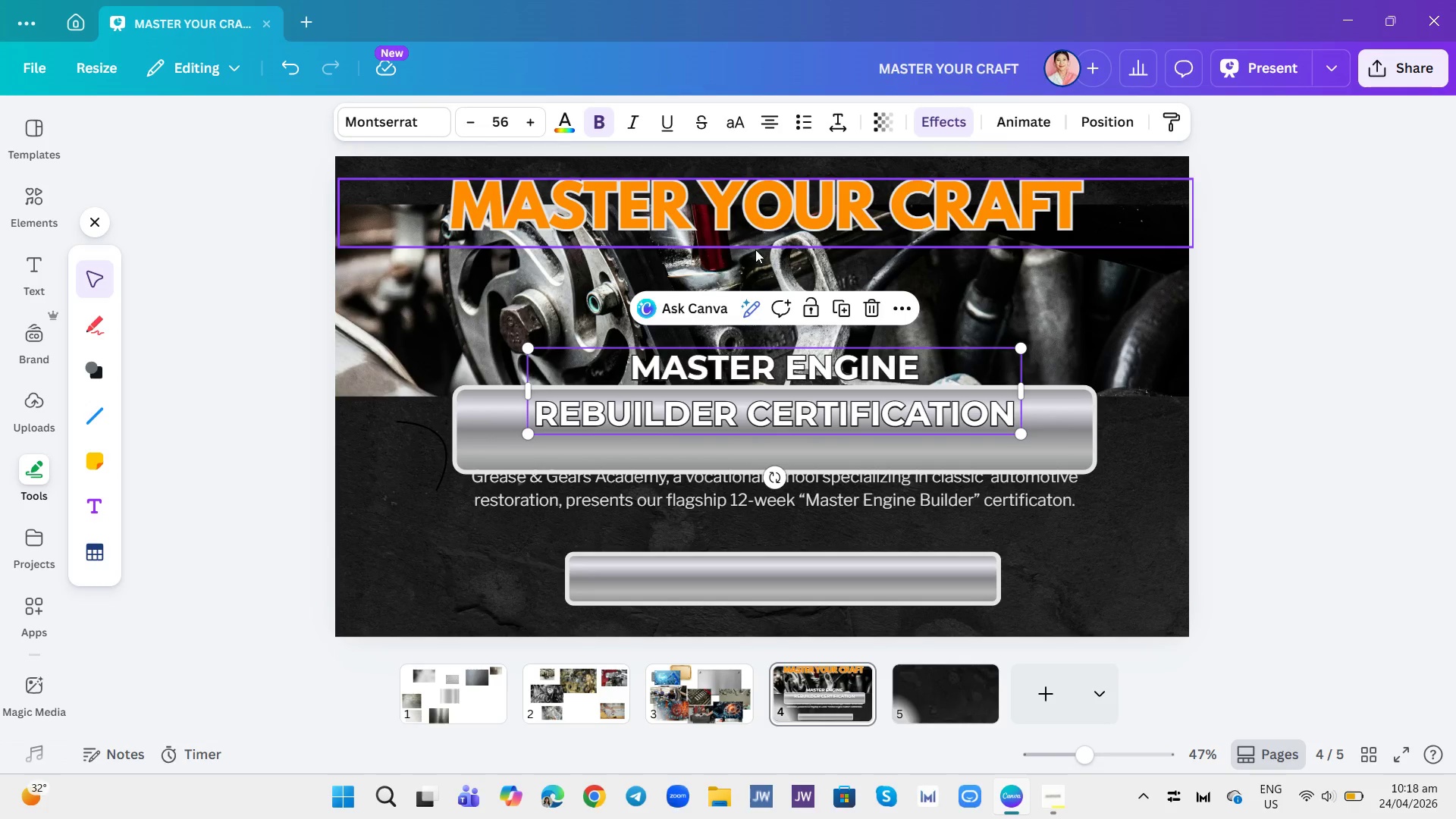 
left_click([504, 124])
 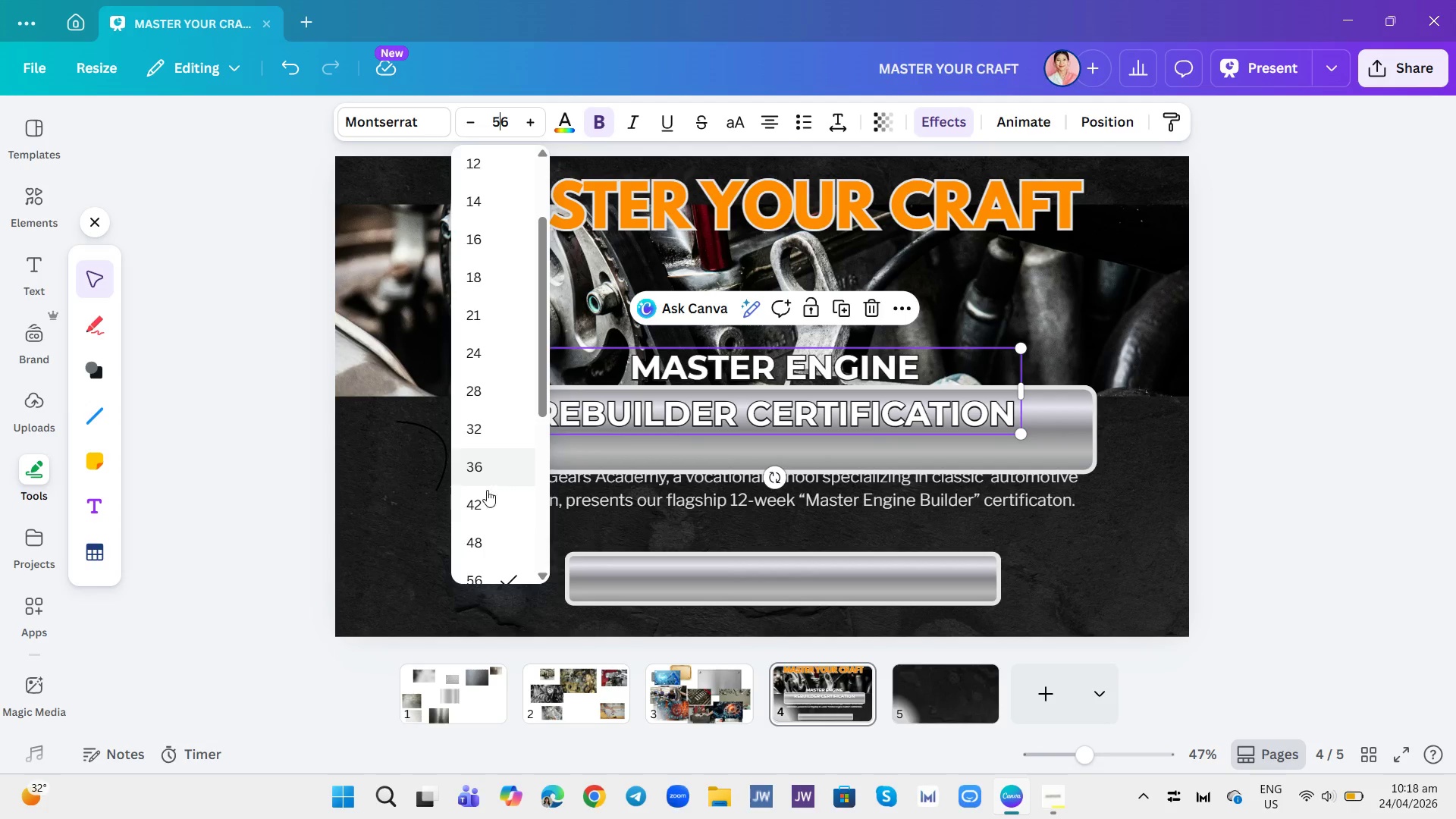 
left_click([473, 535])
 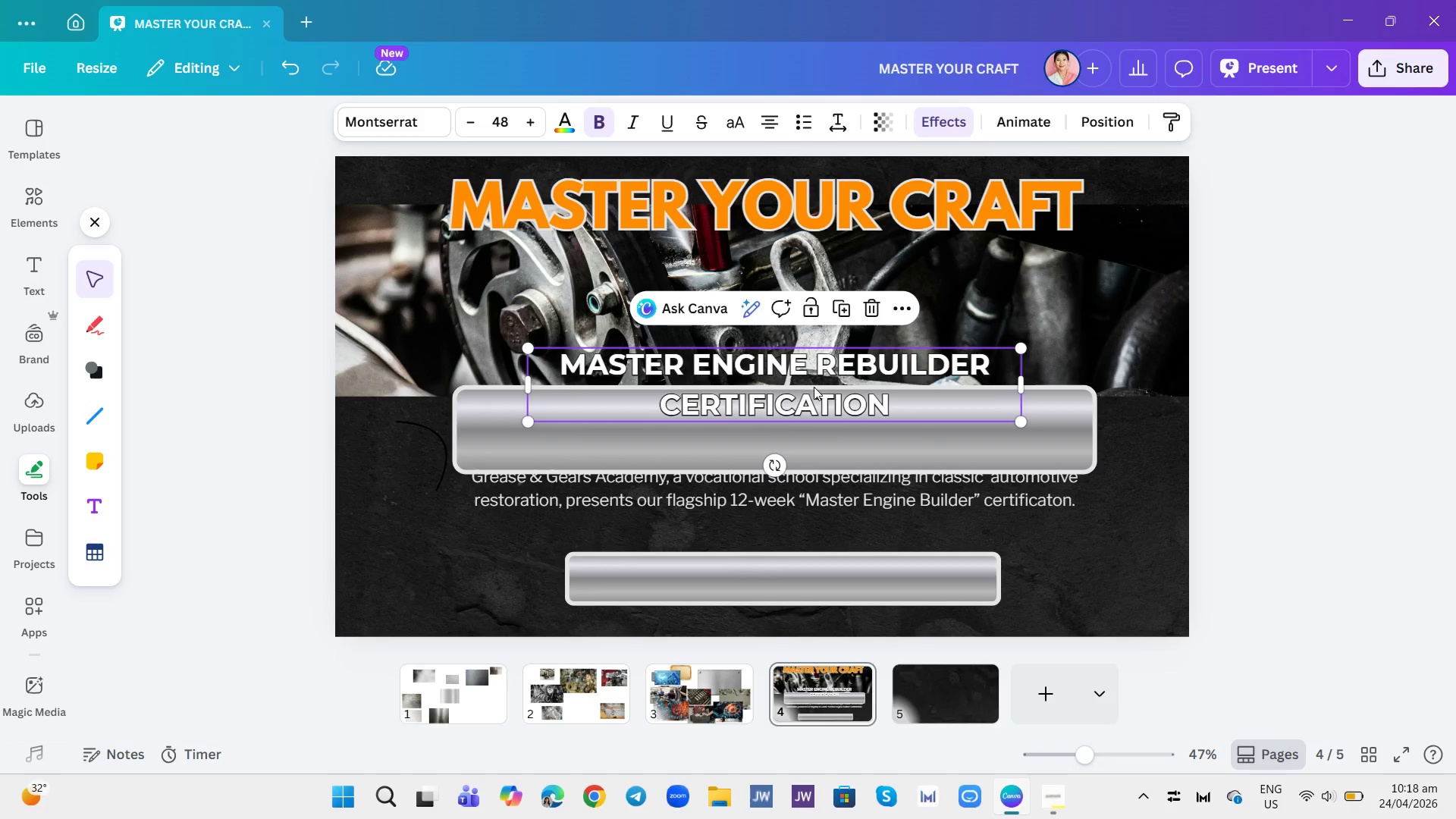 
left_click_drag(start_coordinate=[814, 387], to_coordinate=[818, 433])
 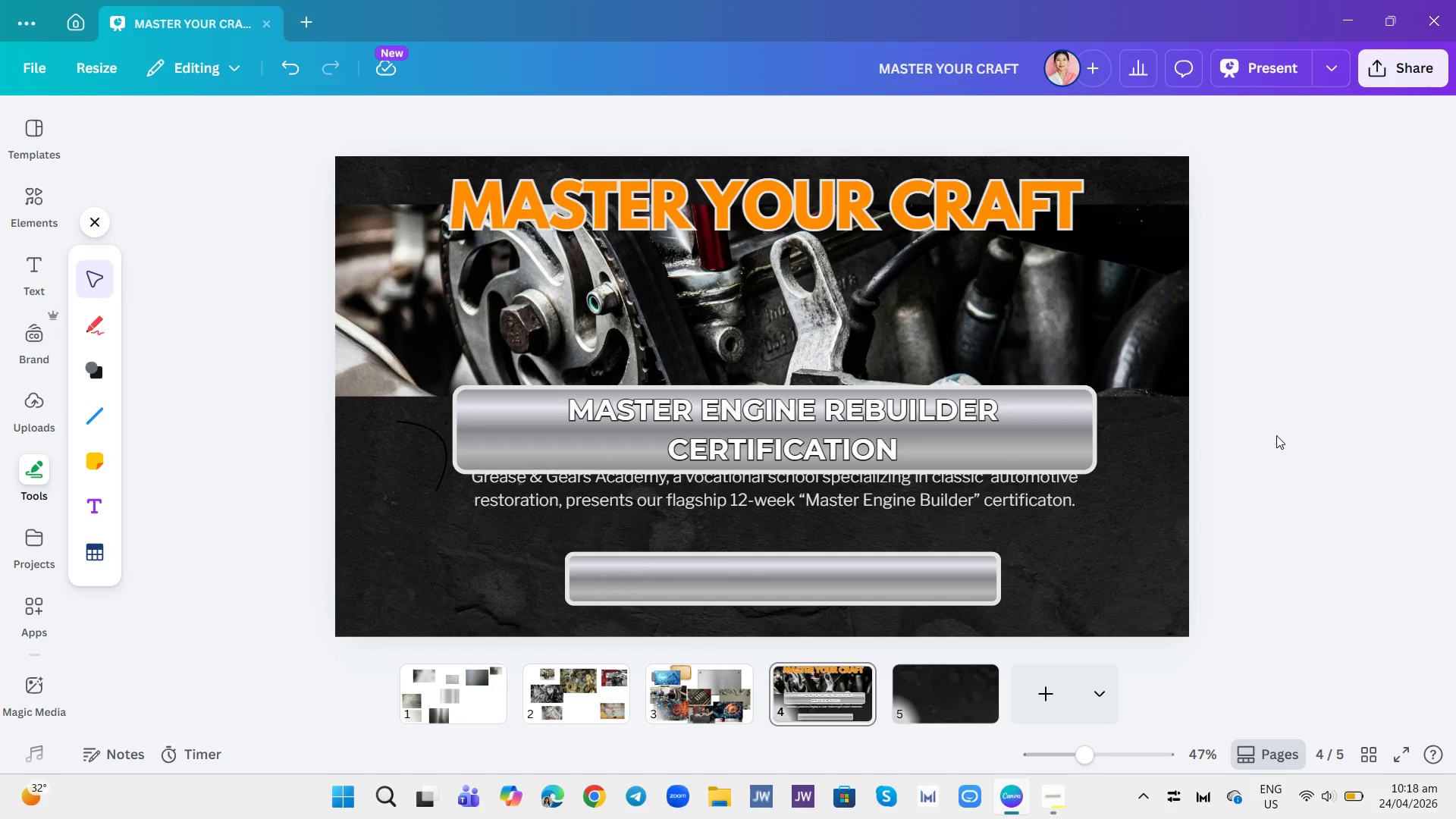 
left_click_drag(start_coordinate=[1370, 387], to_coordinate=[1367, 387])
 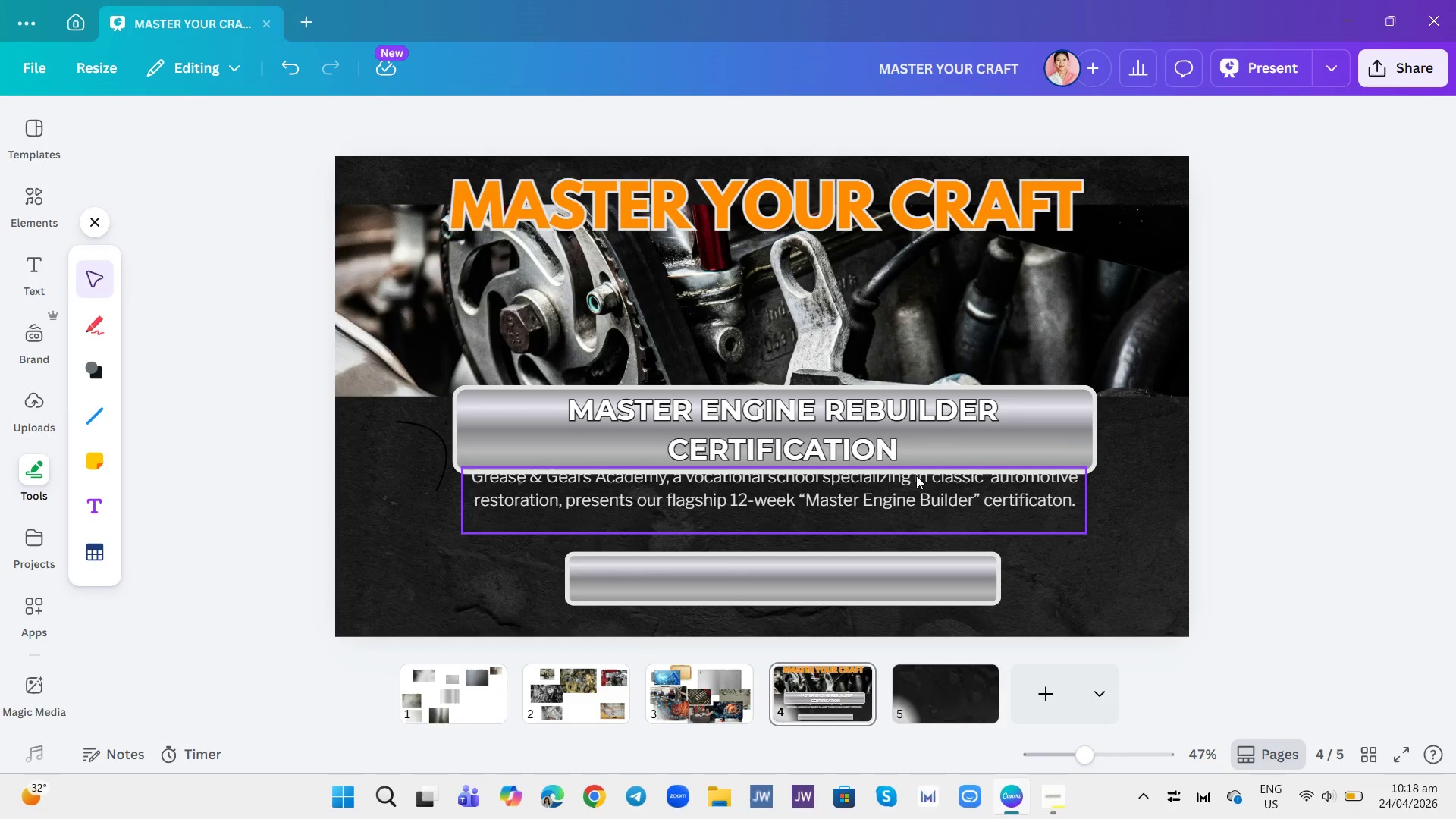 
left_click_drag(start_coordinate=[916, 486], to_coordinate=[918, 560])
 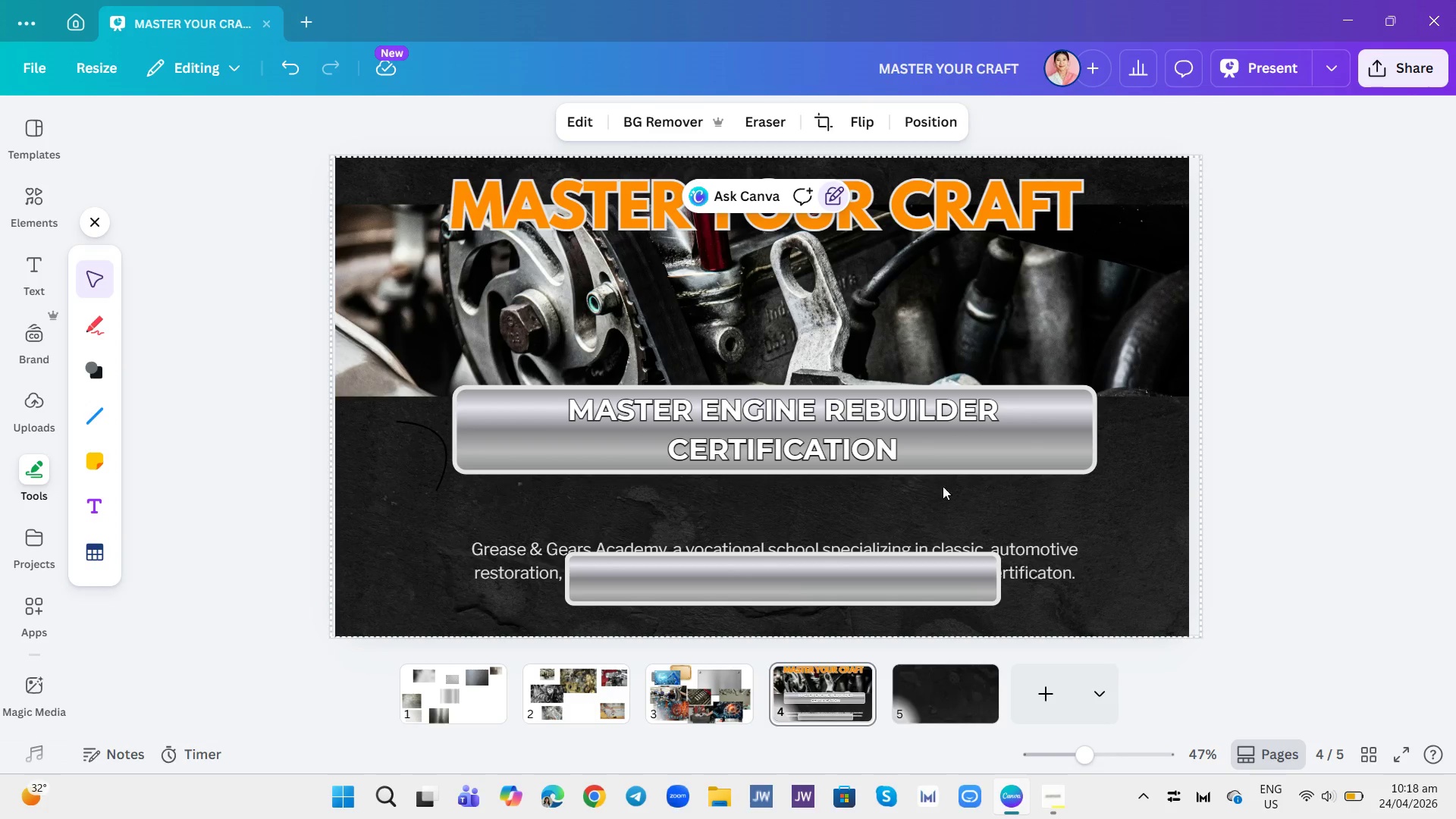 
left_click_drag(start_coordinate=[947, 456], to_coordinate=[949, 474])
 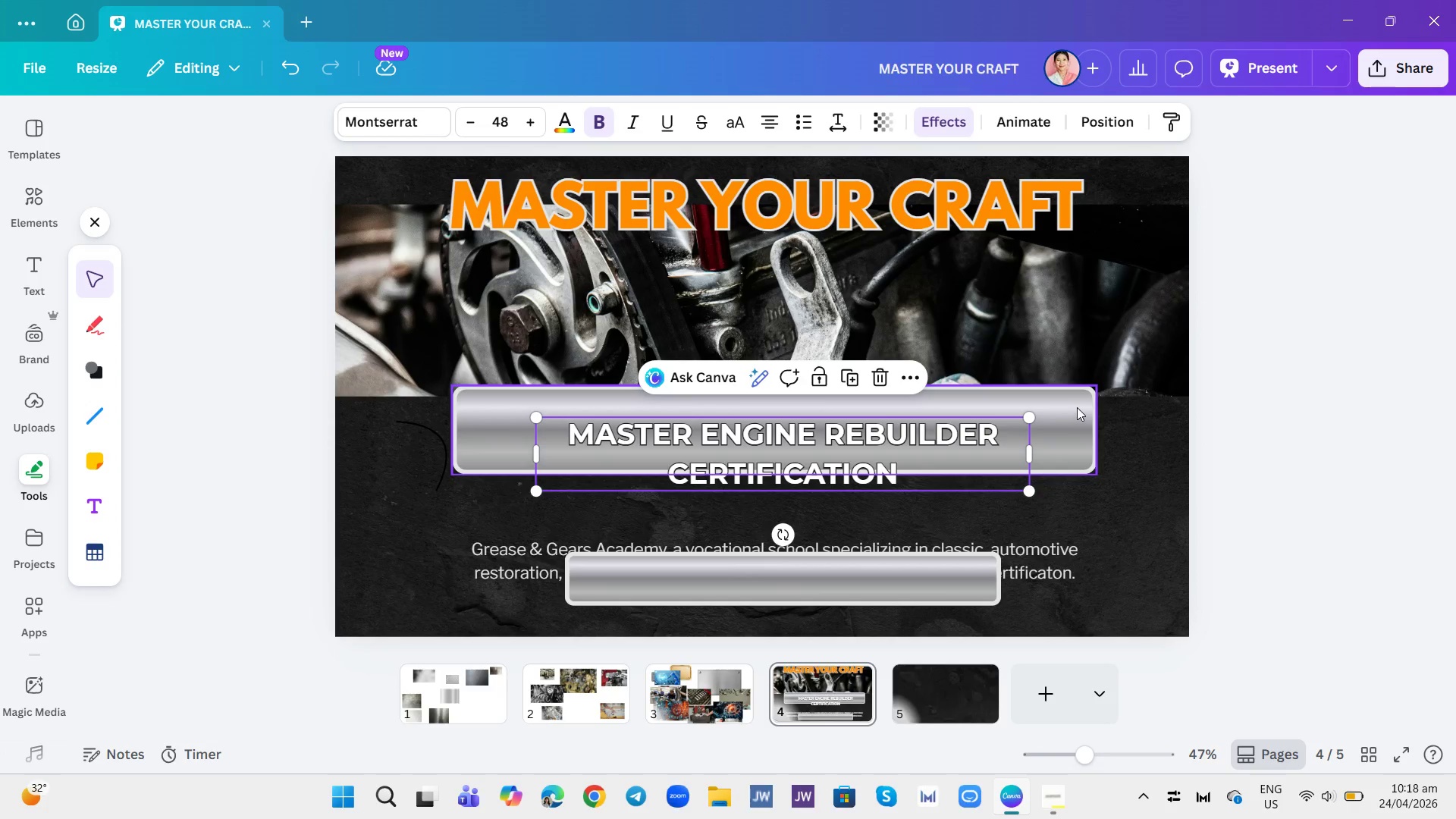 
left_click_drag(start_coordinate=[1078, 407], to_coordinate=[1077, 433])
 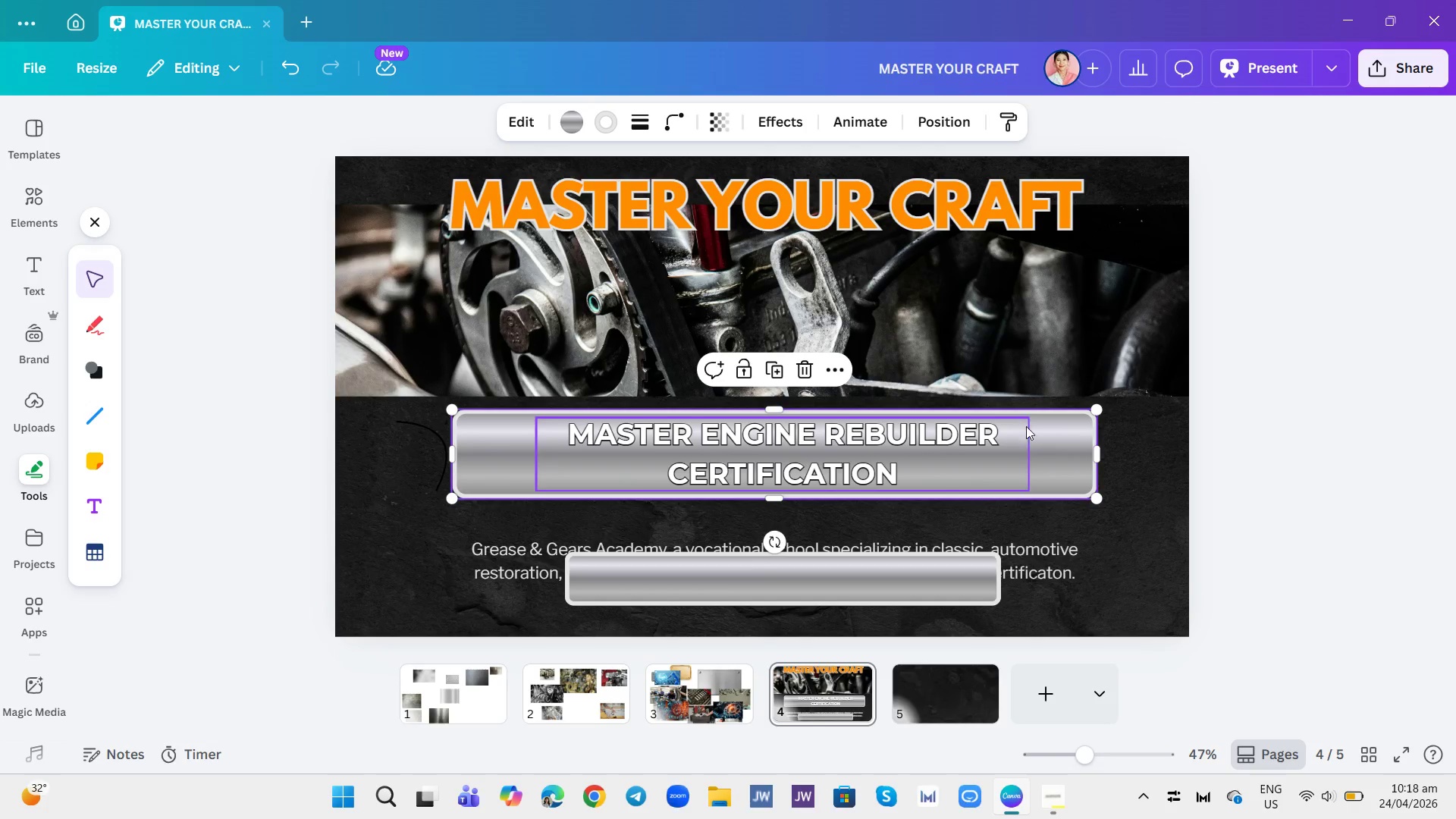 
left_click([1310, 424])
 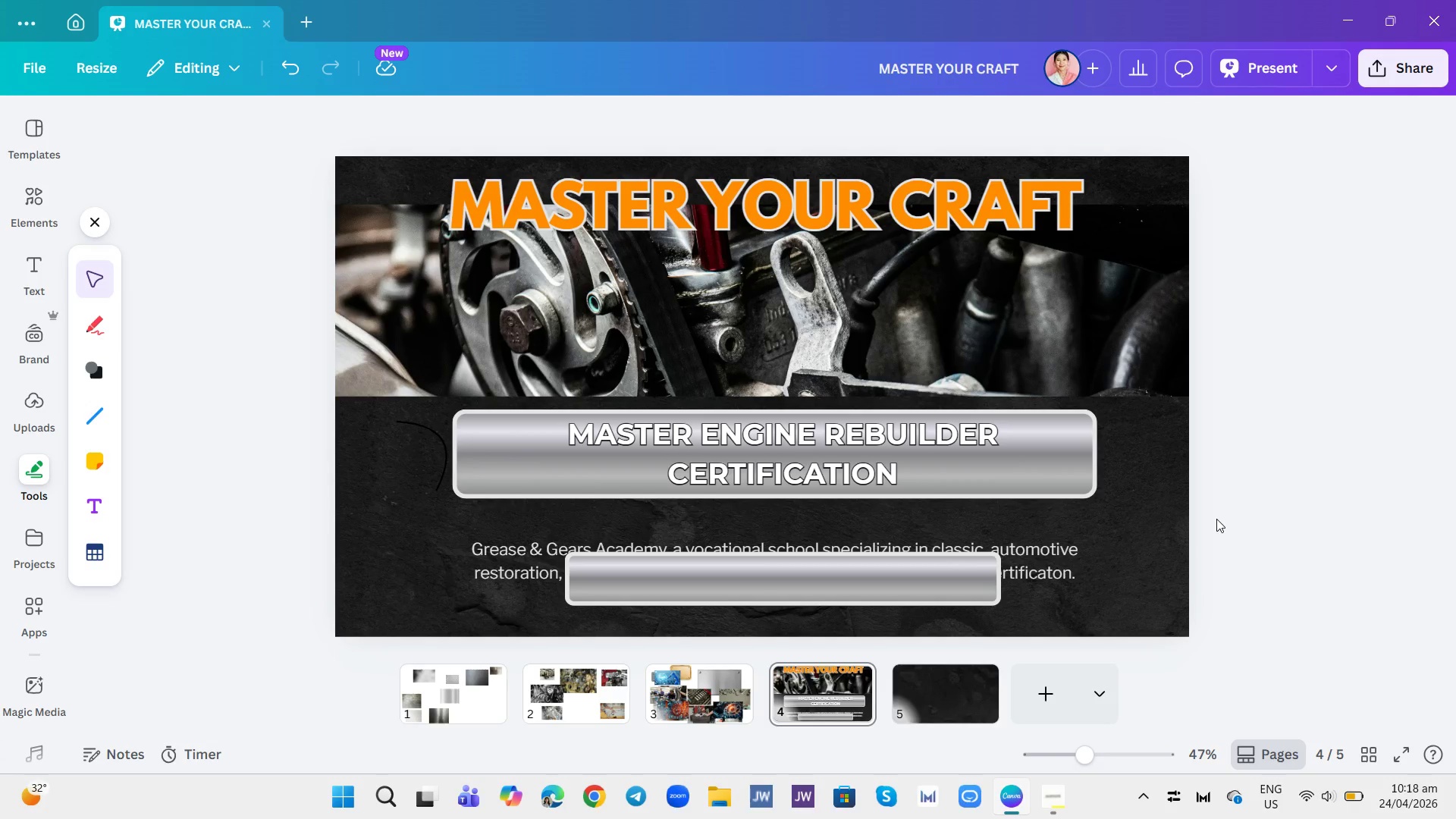 
left_click([918, 593])
 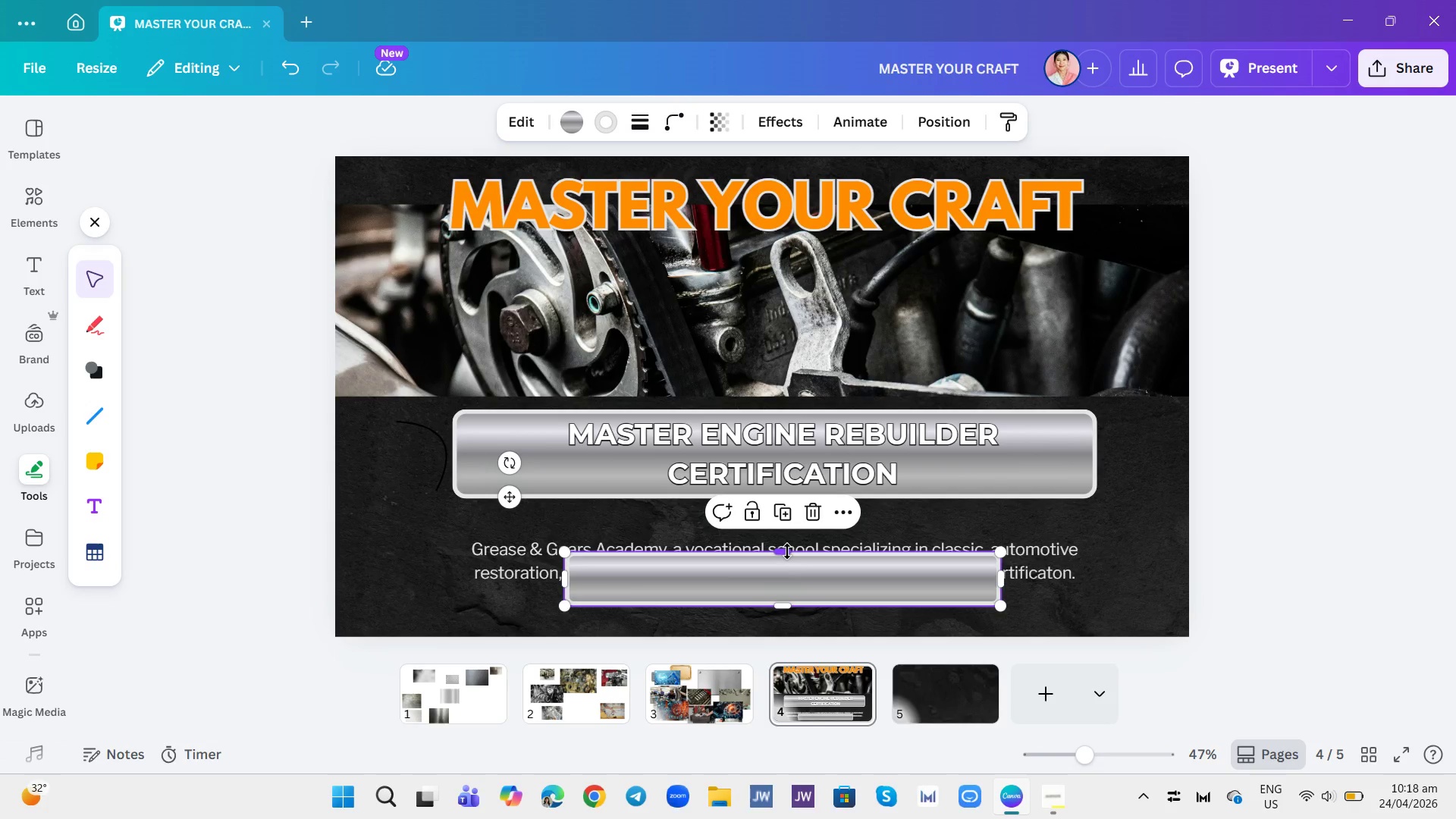 
left_click_drag(start_coordinate=[787, 551], to_coordinate=[787, 566])
 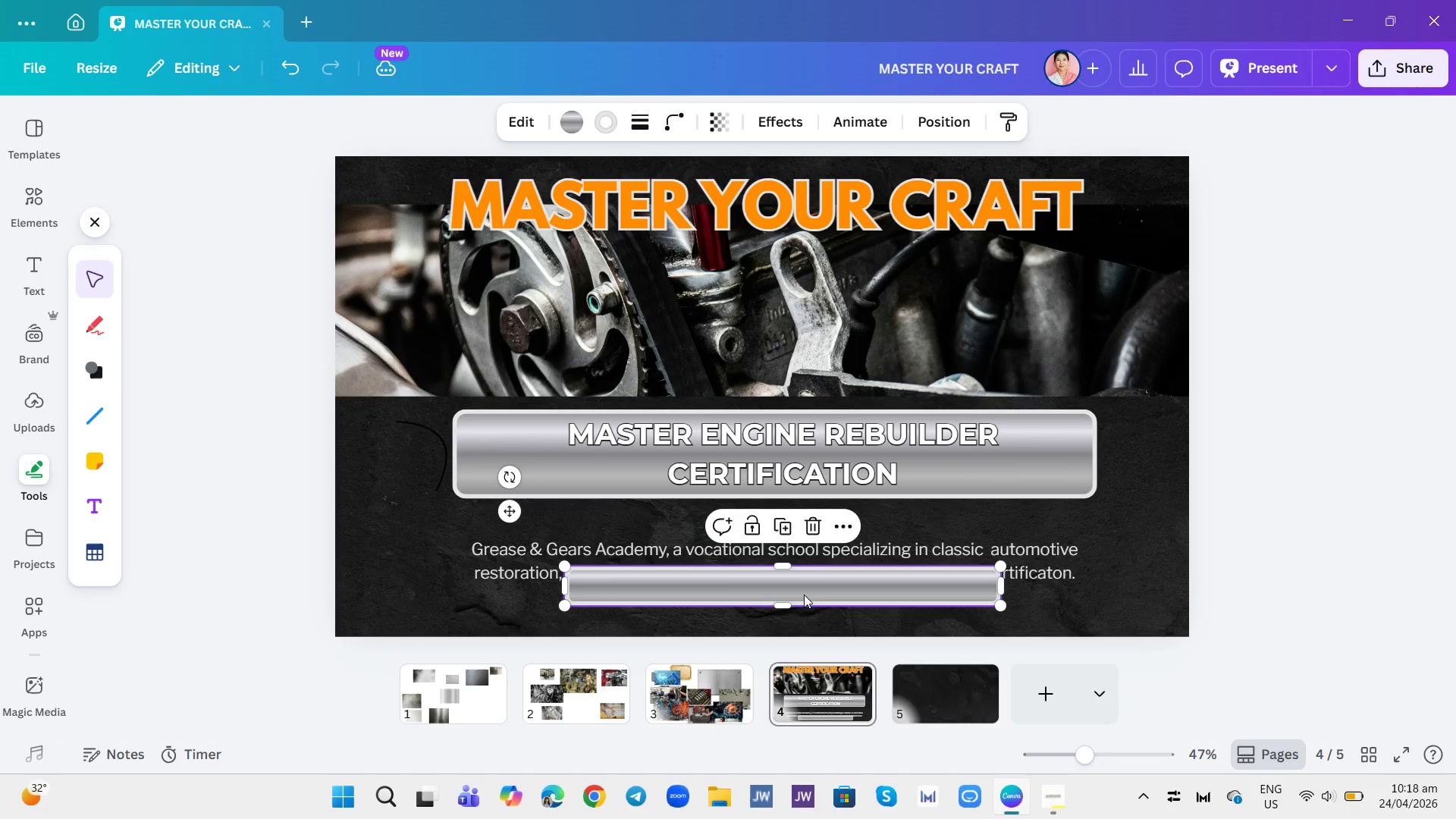 
left_click_drag(start_coordinate=[804, 595], to_coordinate=[804, 617])
 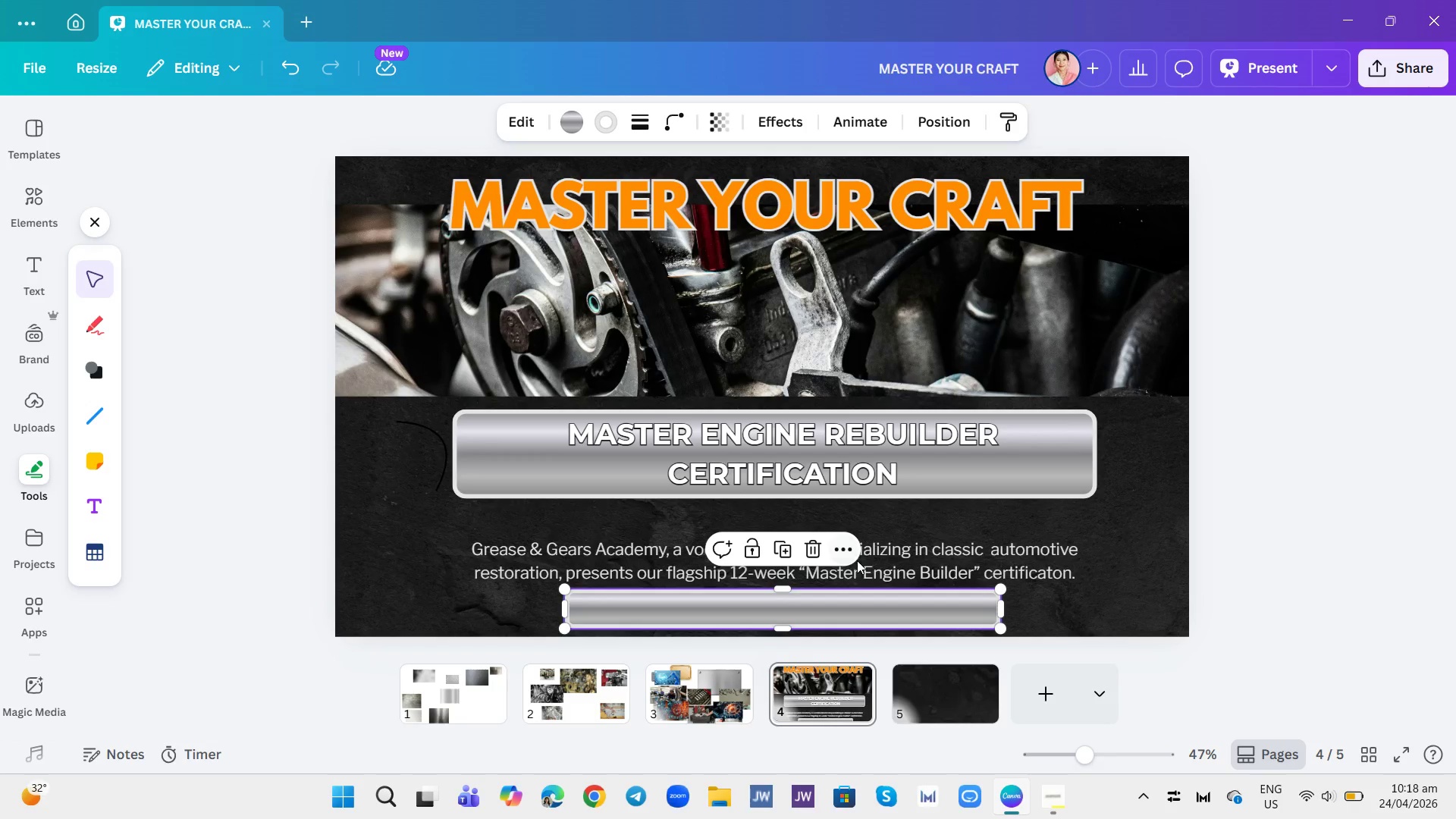 
left_click_drag(start_coordinate=[859, 560], to_coordinate=[864, 547])
 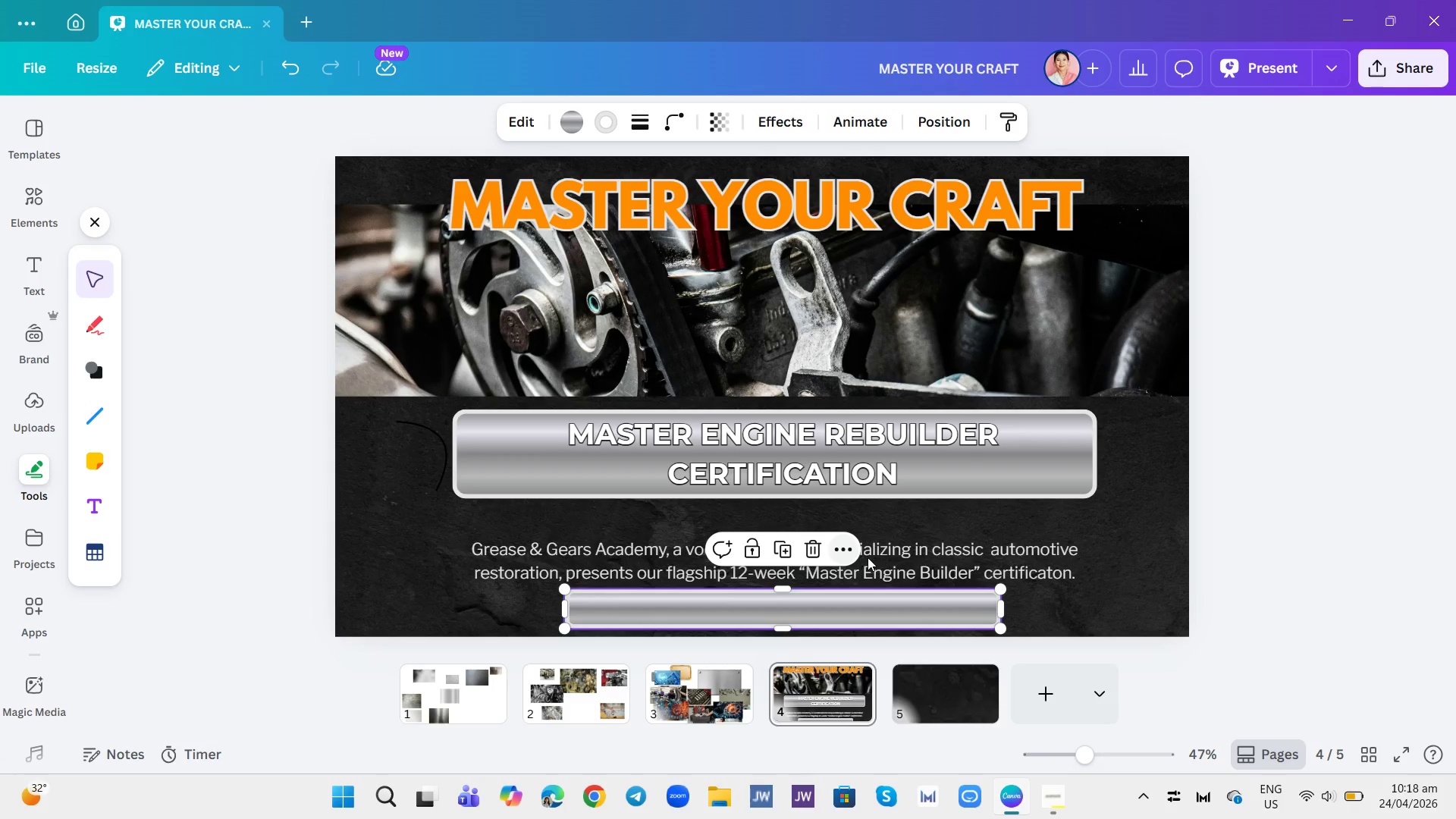 
left_click([870, 559])
 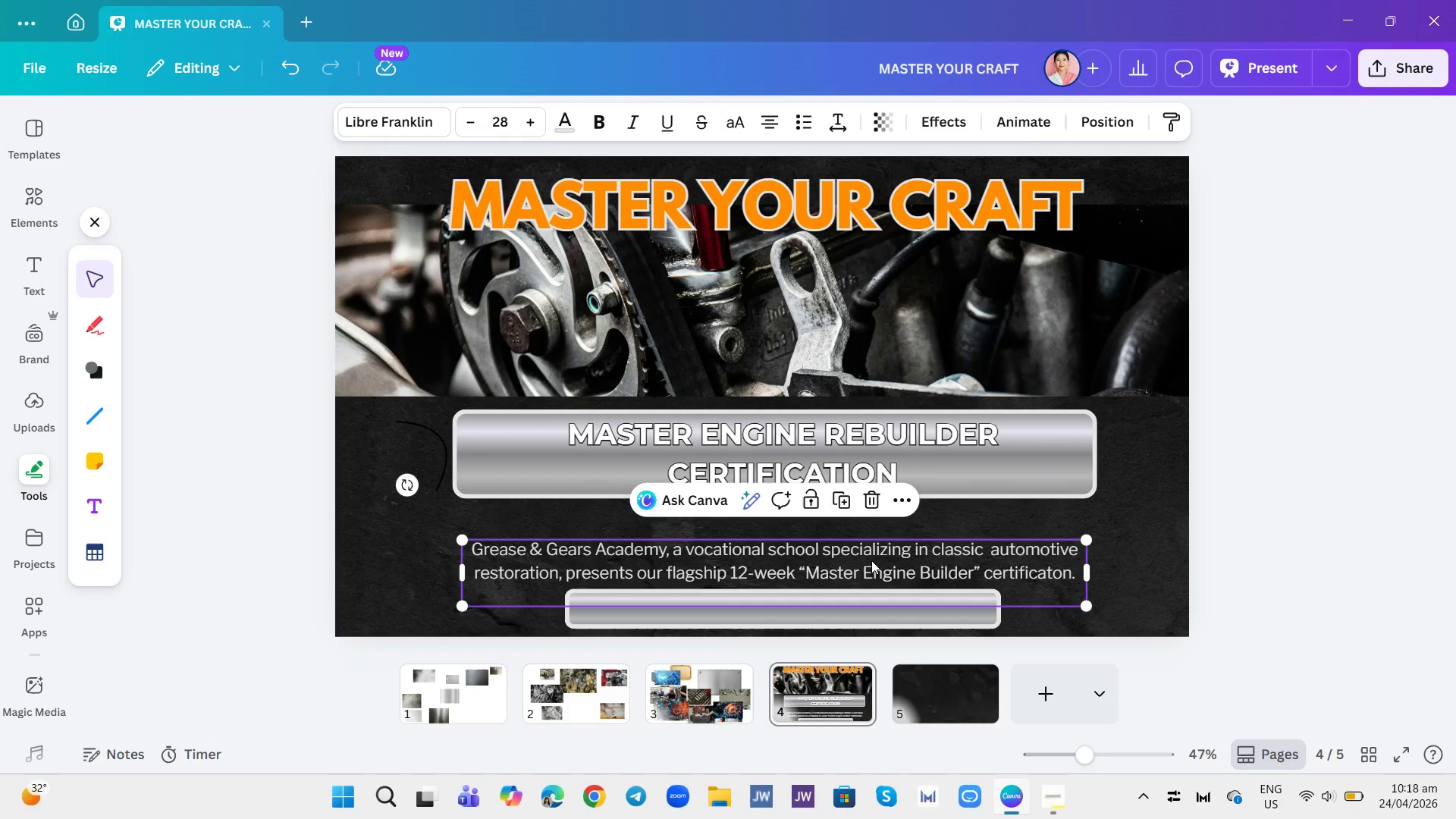 
left_click_drag(start_coordinate=[871, 561], to_coordinate=[873, 530])
 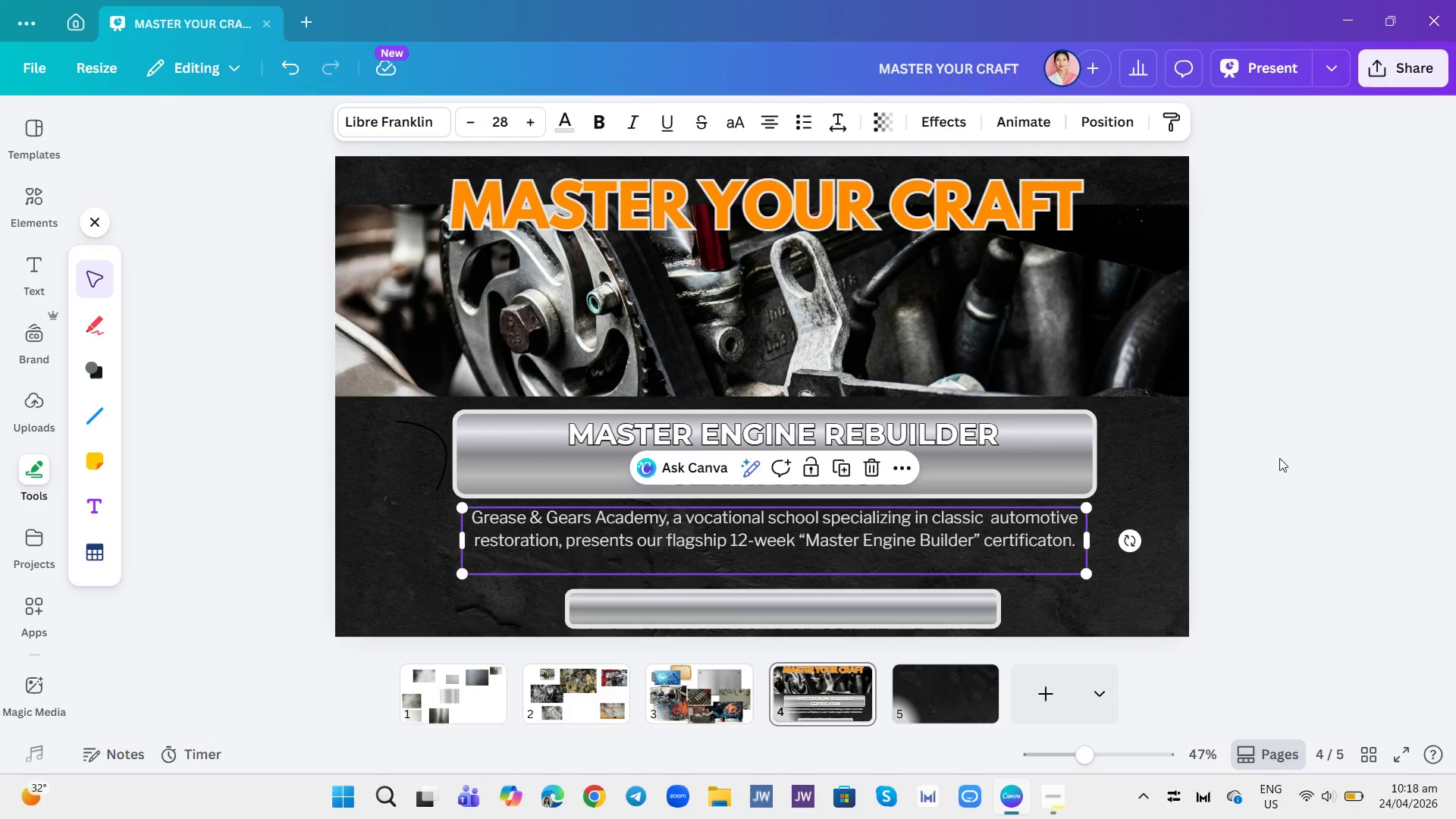 
left_click_drag(start_coordinate=[1291, 455], to_coordinate=[1286, 455])
 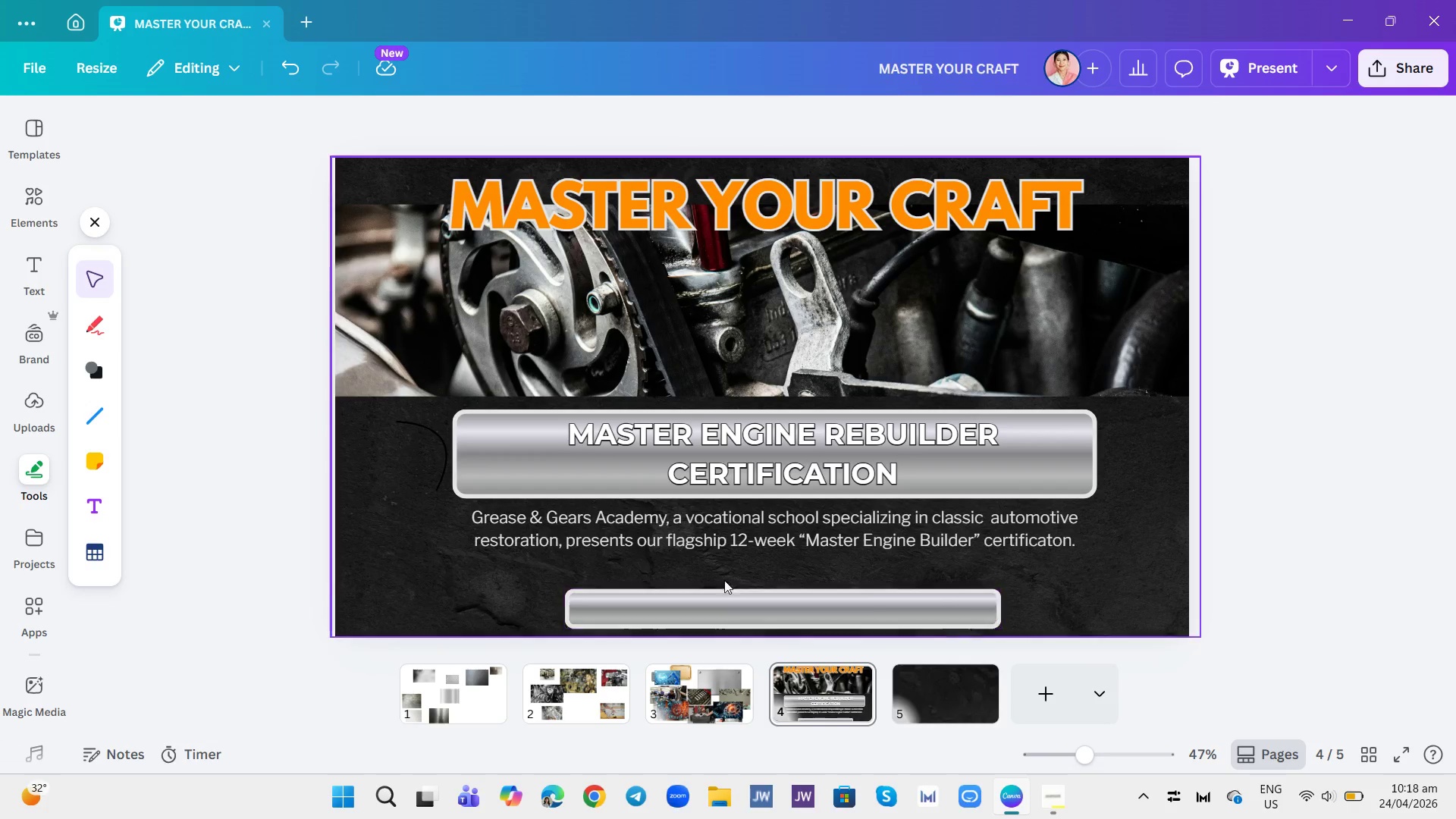 
left_click([444, 447])
 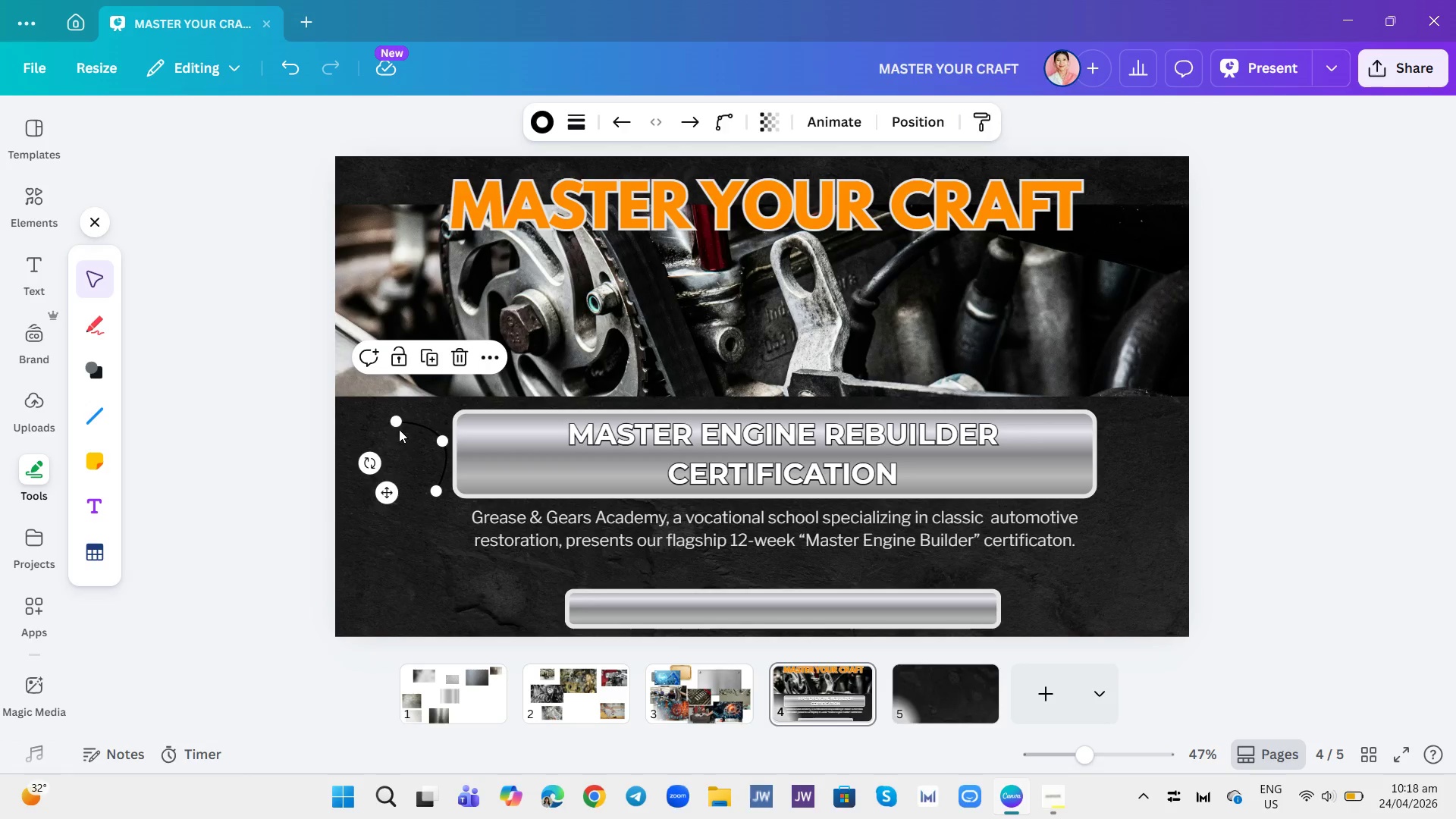 
left_click_drag(start_coordinate=[399, 422], to_coordinate=[385, 543])
 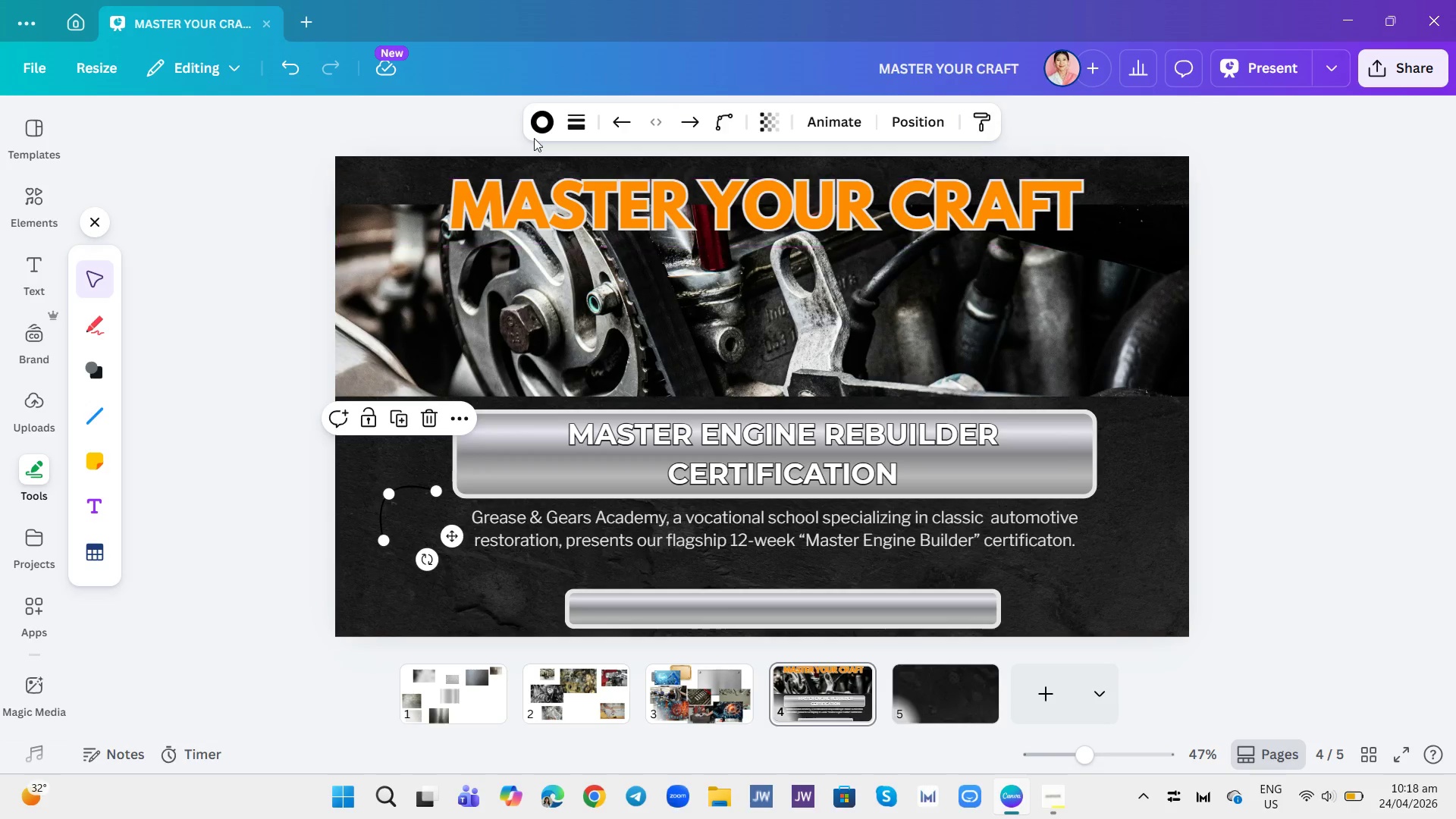 
left_click([537, 127])
 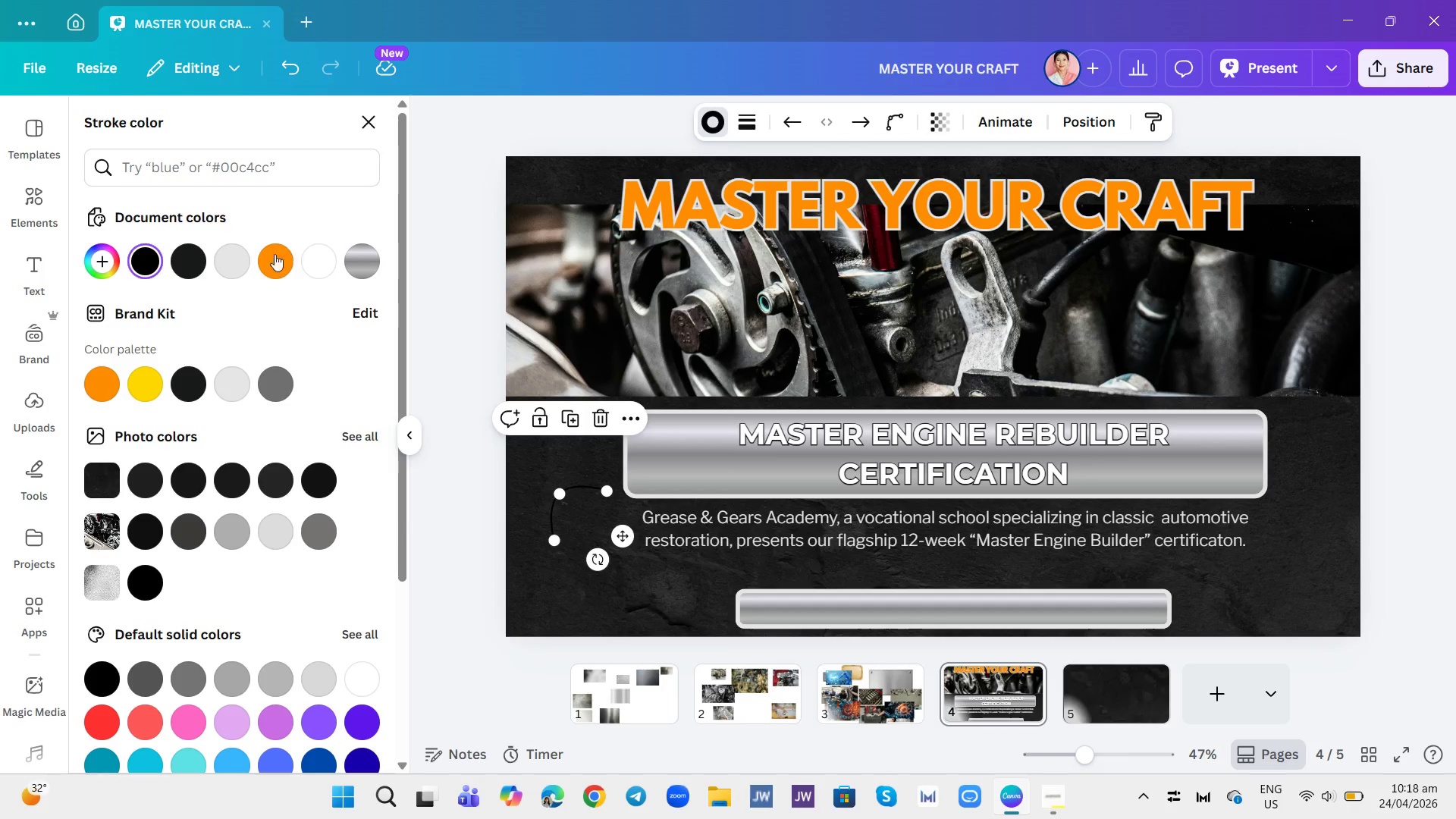 
left_click([359, 259])
 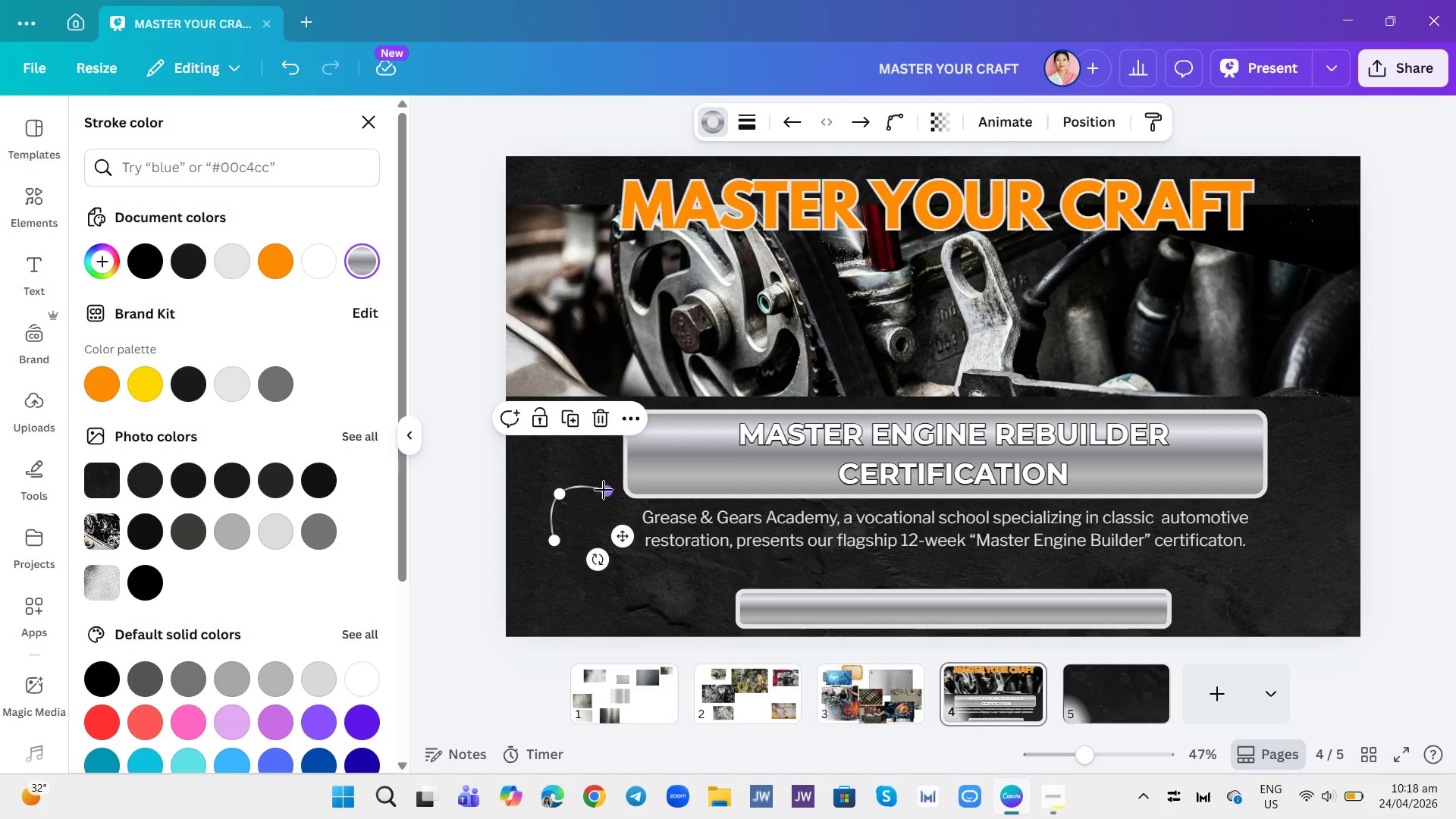 
left_click_drag(start_coordinate=[606, 490], to_coordinate=[610, 453])
 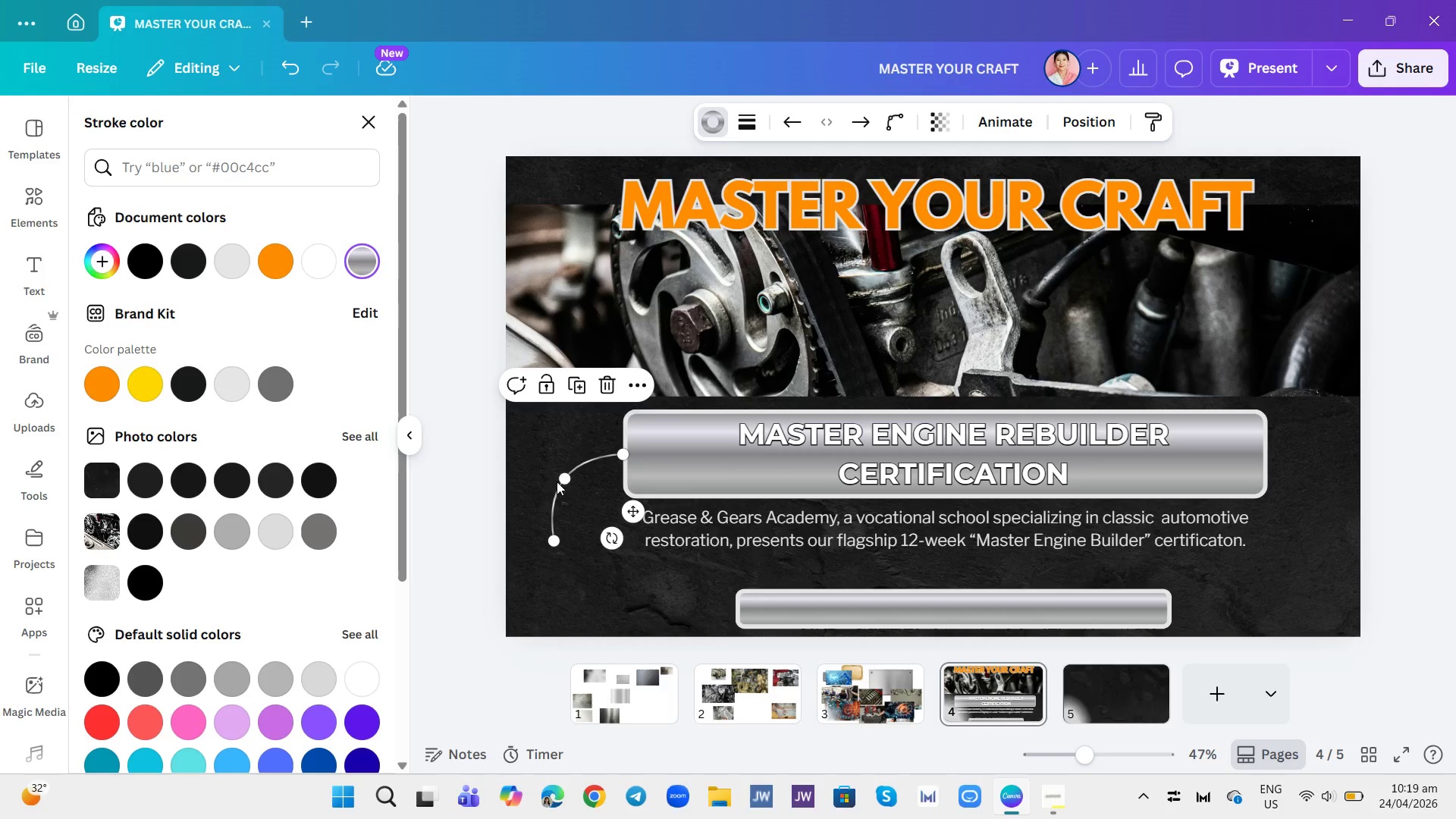 
left_click_drag(start_coordinate=[566, 479], to_coordinate=[541, 471])
 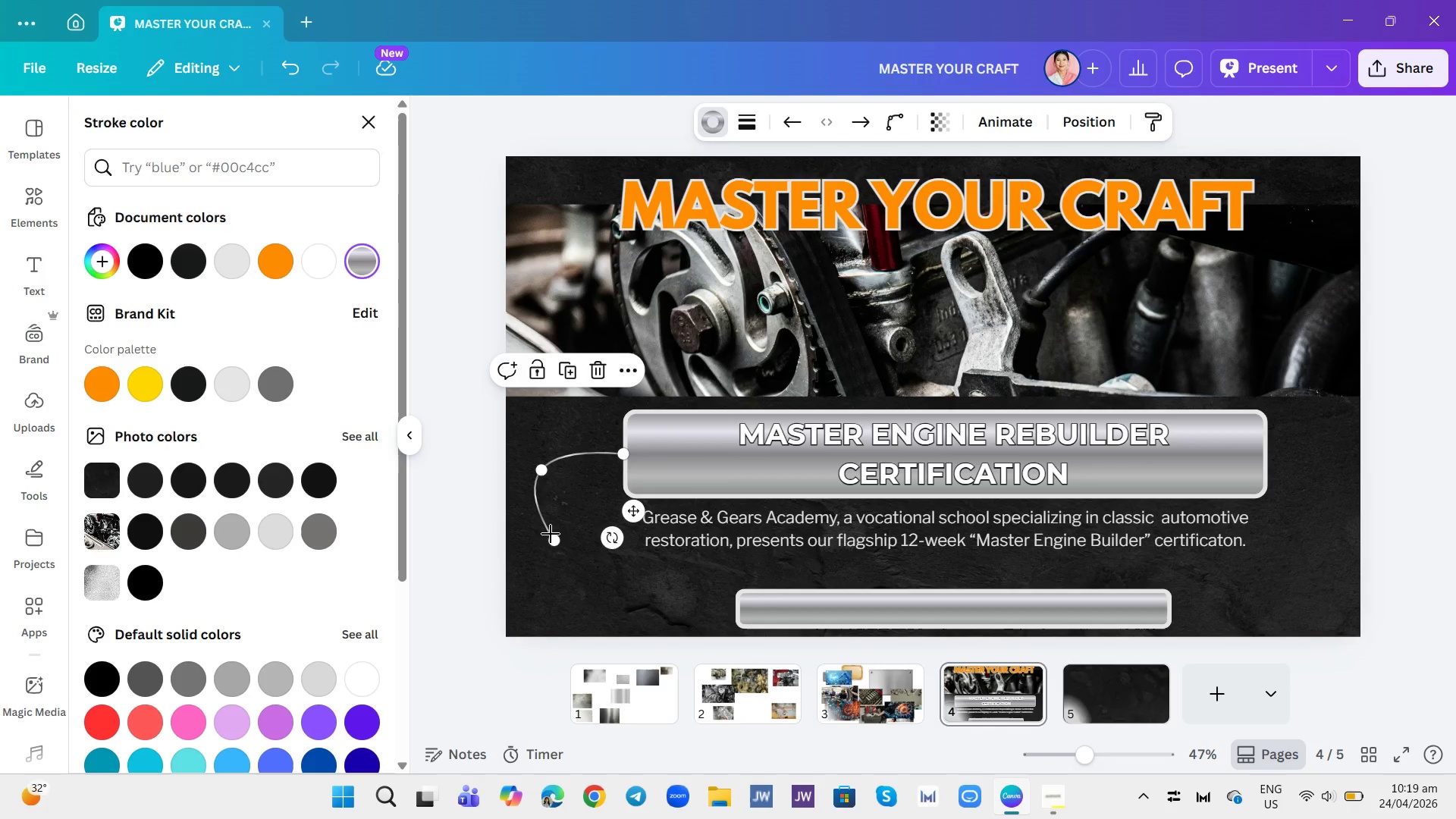 
left_click_drag(start_coordinate=[556, 535], to_coordinate=[556, 566])
 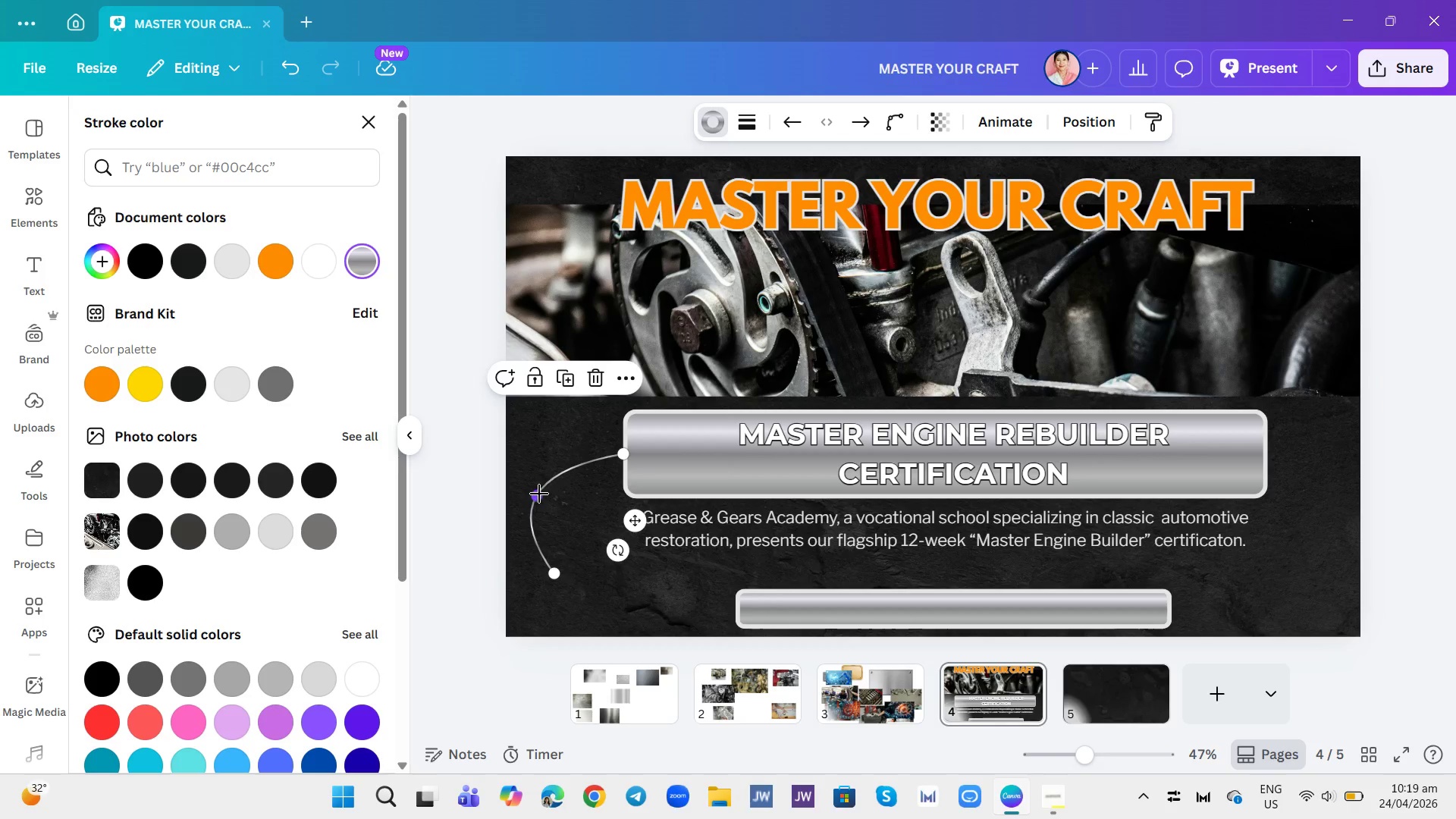 
left_click_drag(start_coordinate=[539, 495], to_coordinate=[561, 470])
 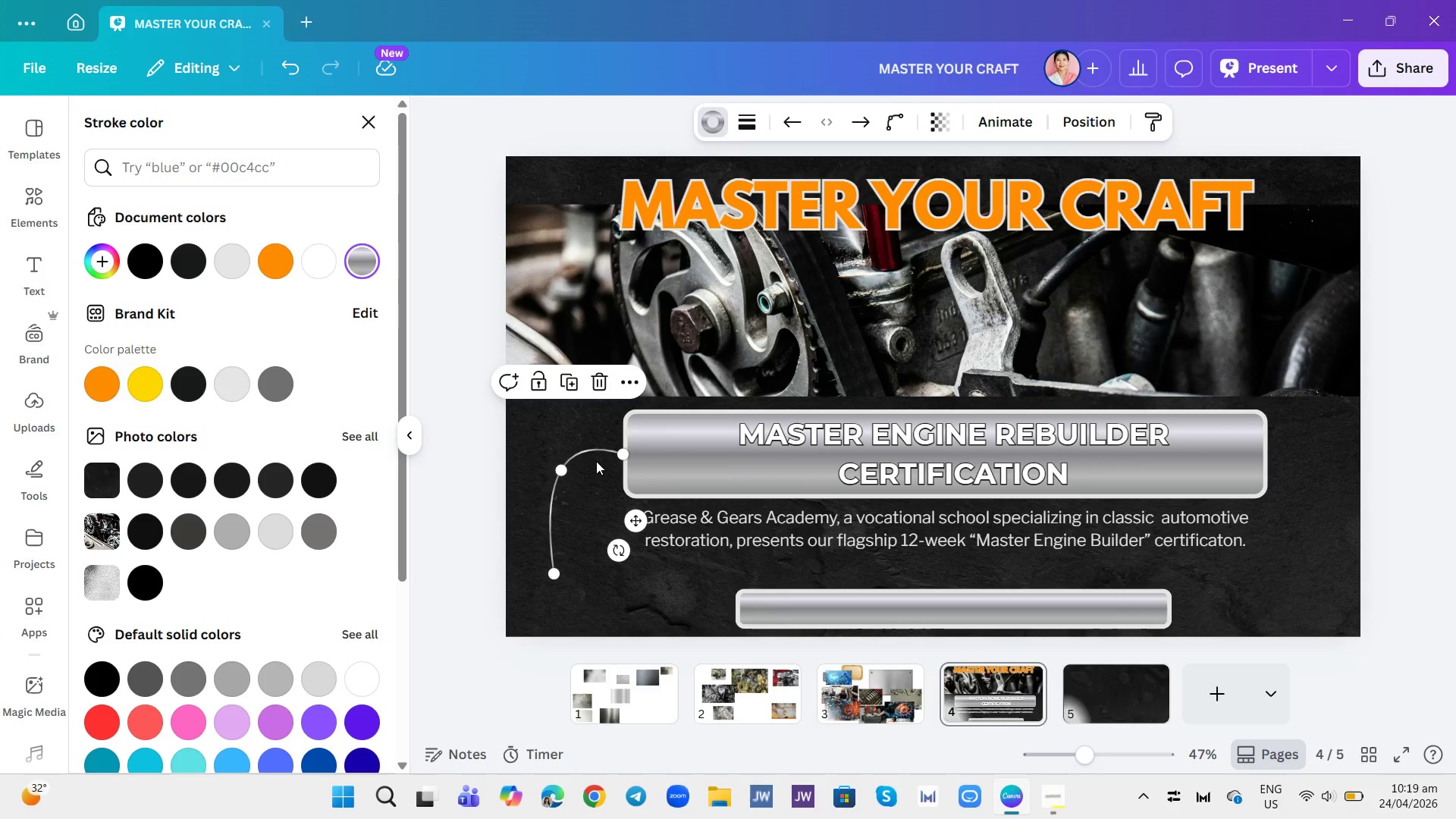 
left_click([605, 383])
 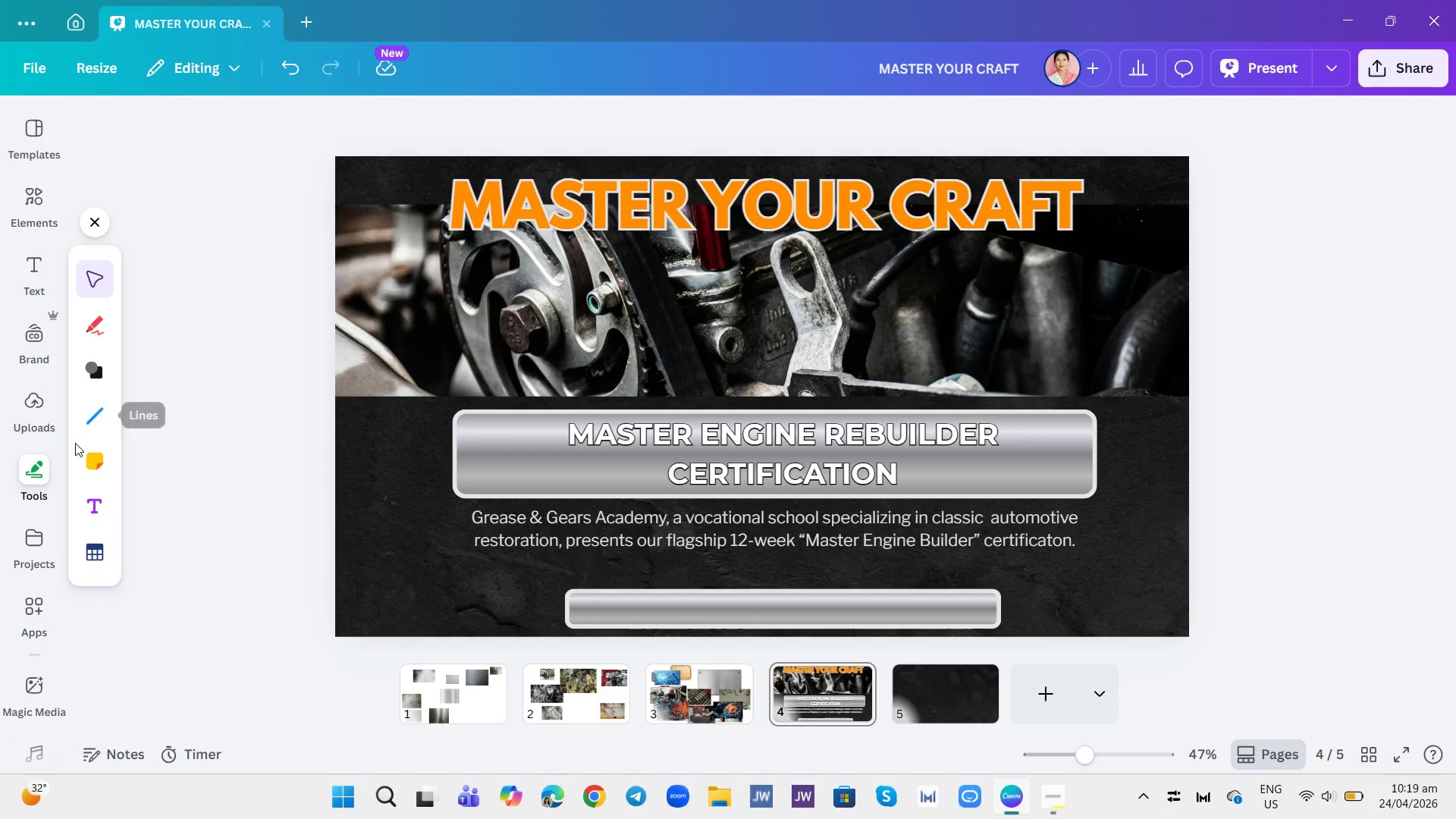 
left_click([90, 413])
 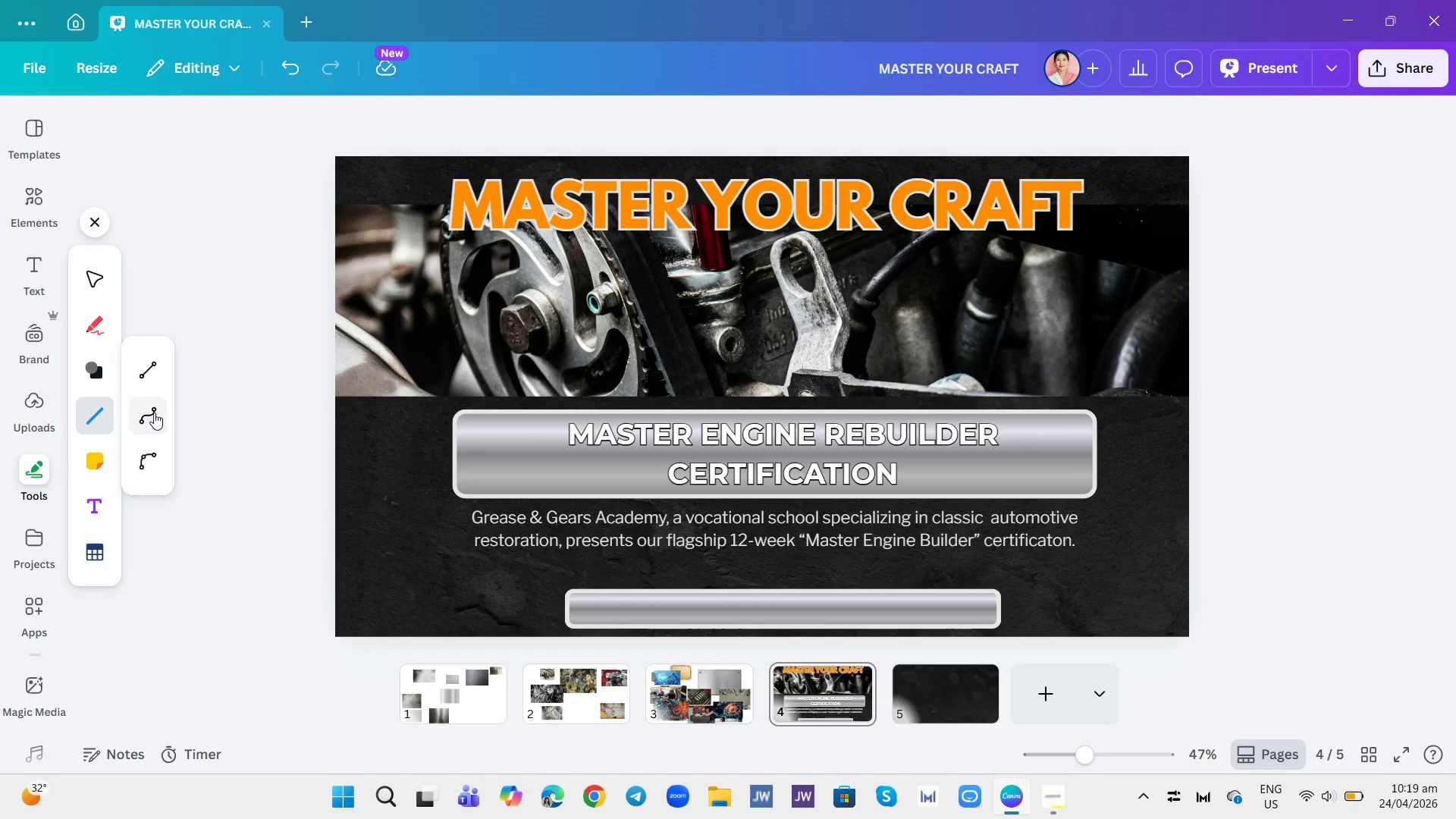 
left_click([154, 413])
 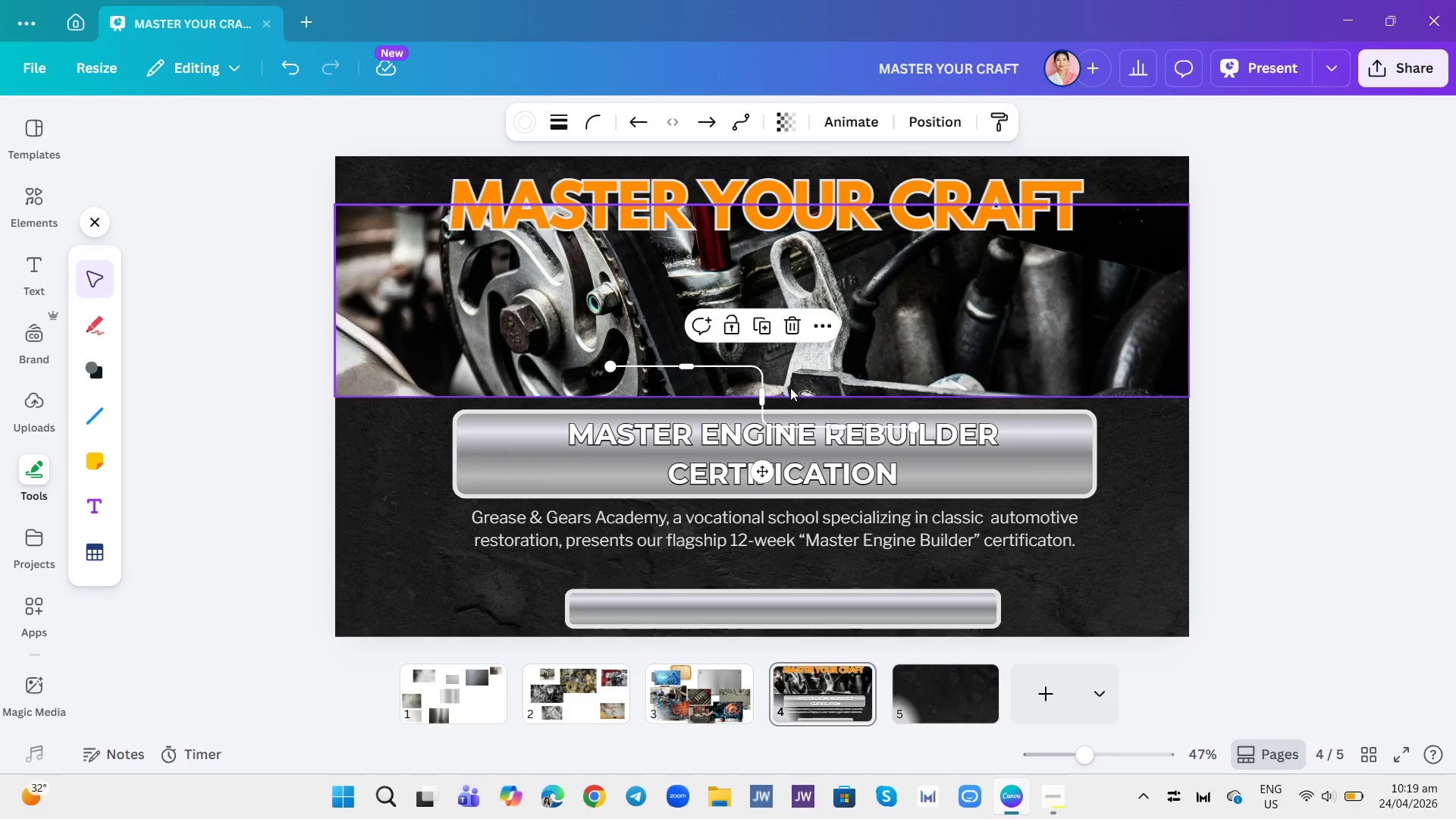 
wait(5.91)
 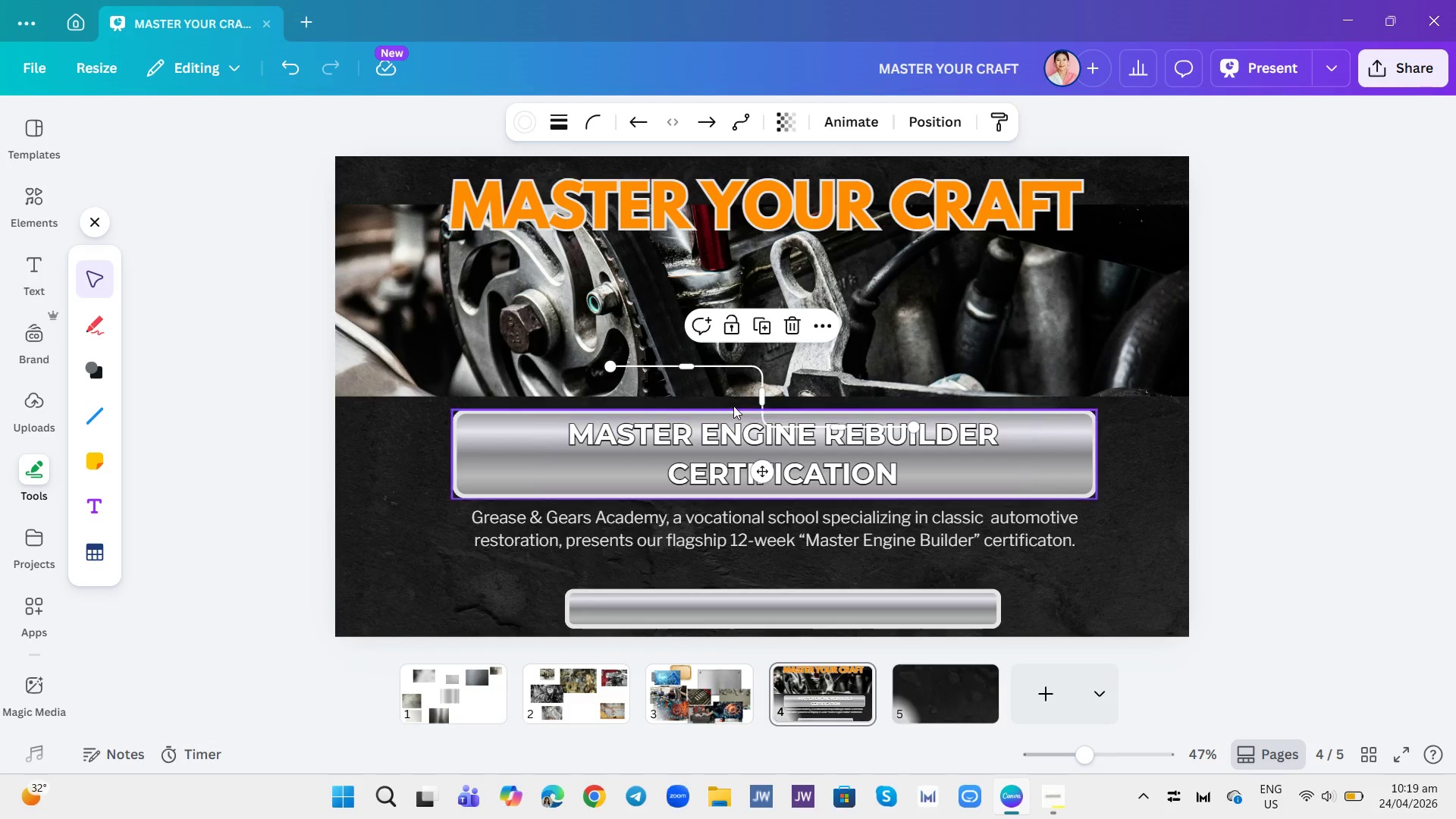 
left_click_drag(start_coordinate=[760, 469], to_coordinate=[616, 560])
 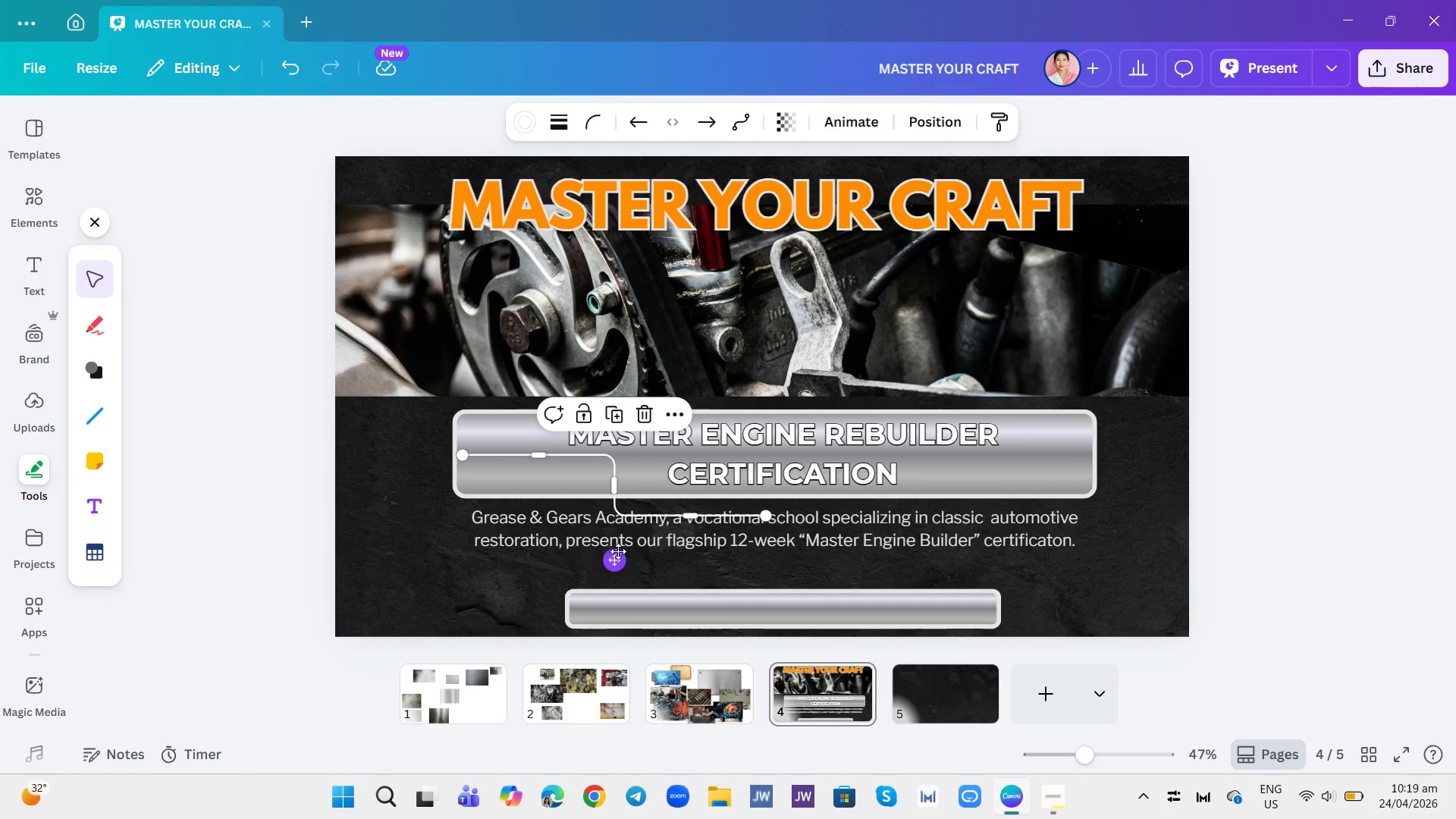 
left_click_drag(start_coordinate=[618, 563], to_coordinate=[606, 562])
 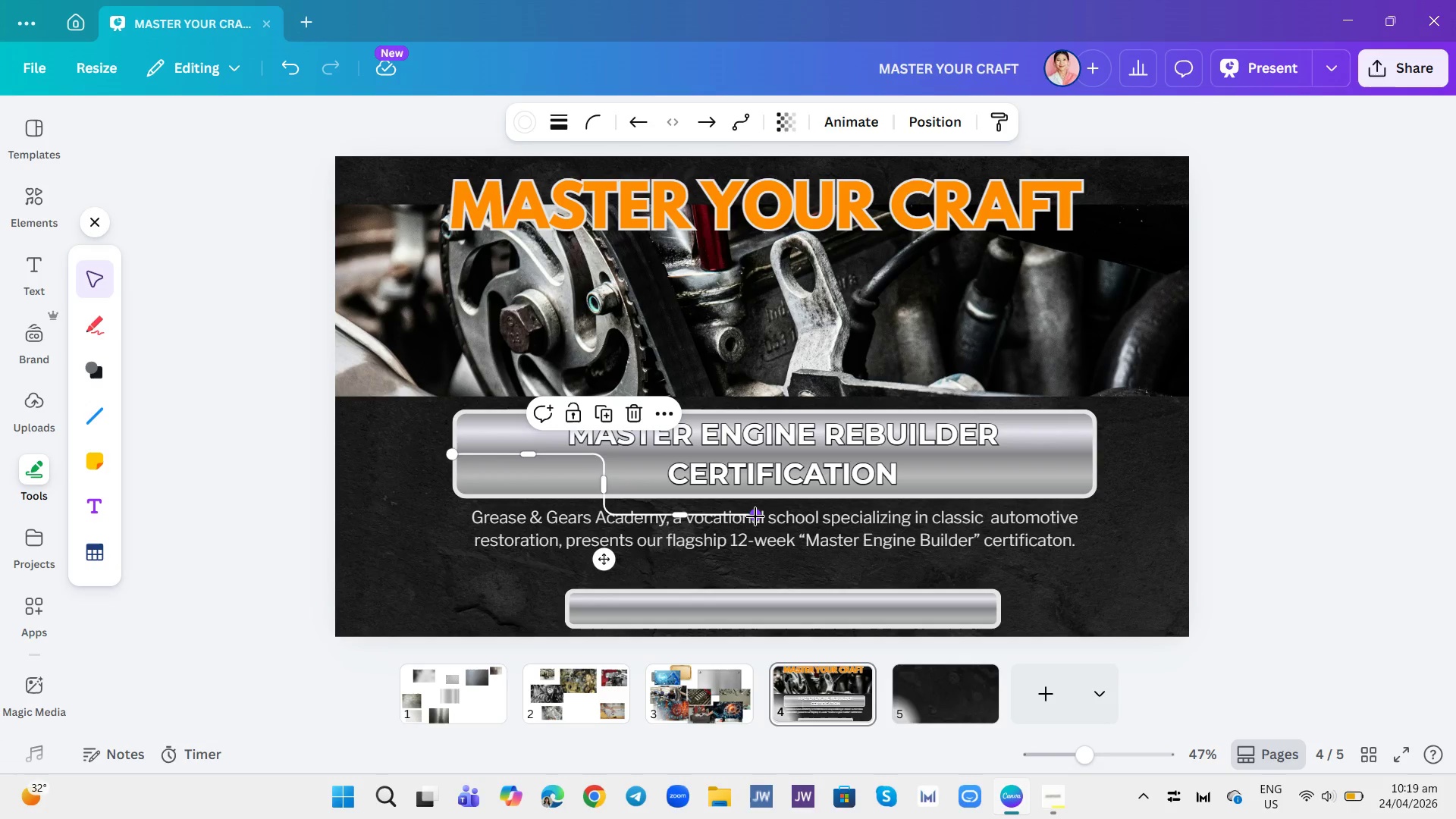 
left_click_drag(start_coordinate=[755, 516], to_coordinate=[390, 482])
 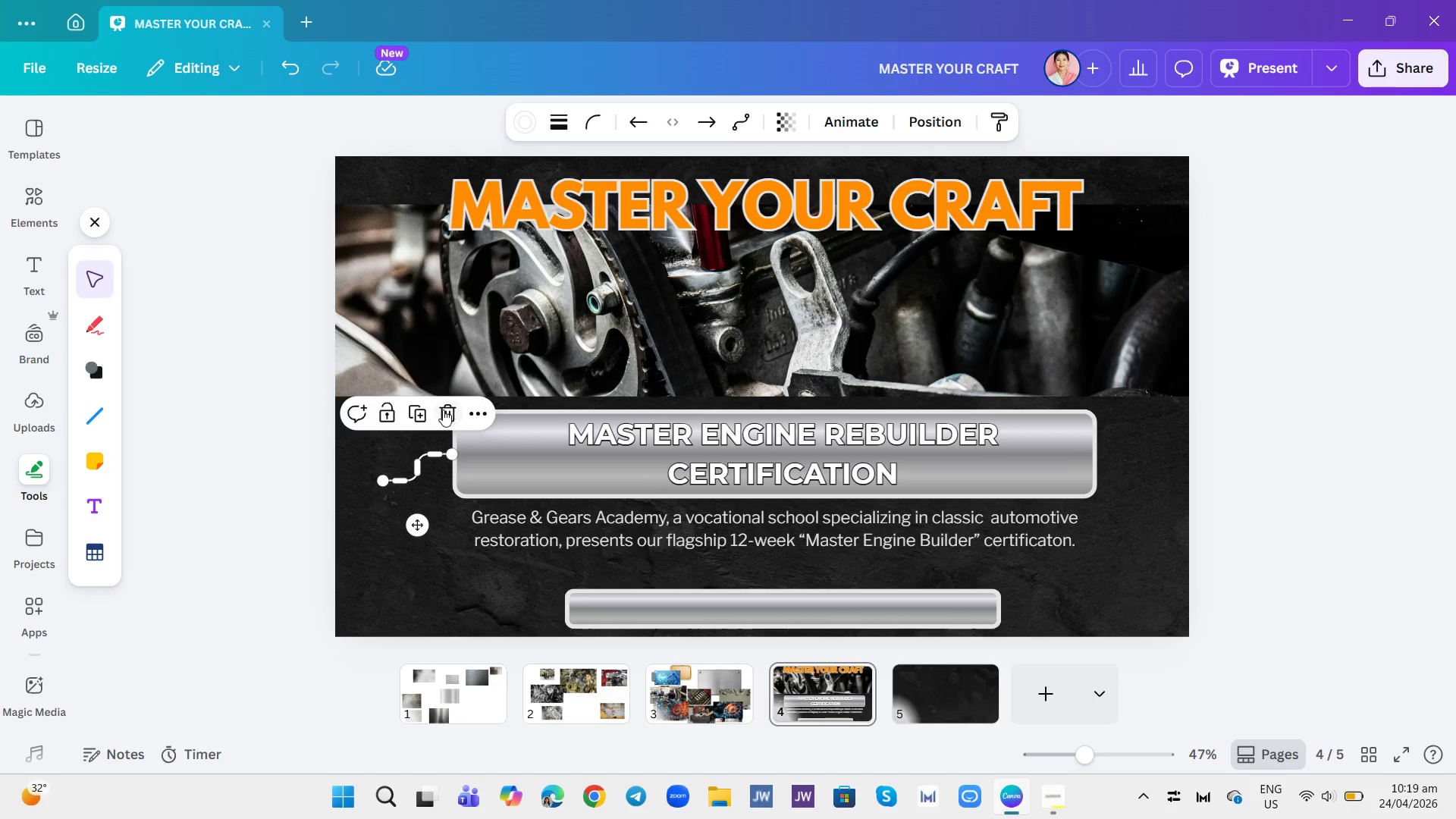 
left_click([447, 412])
 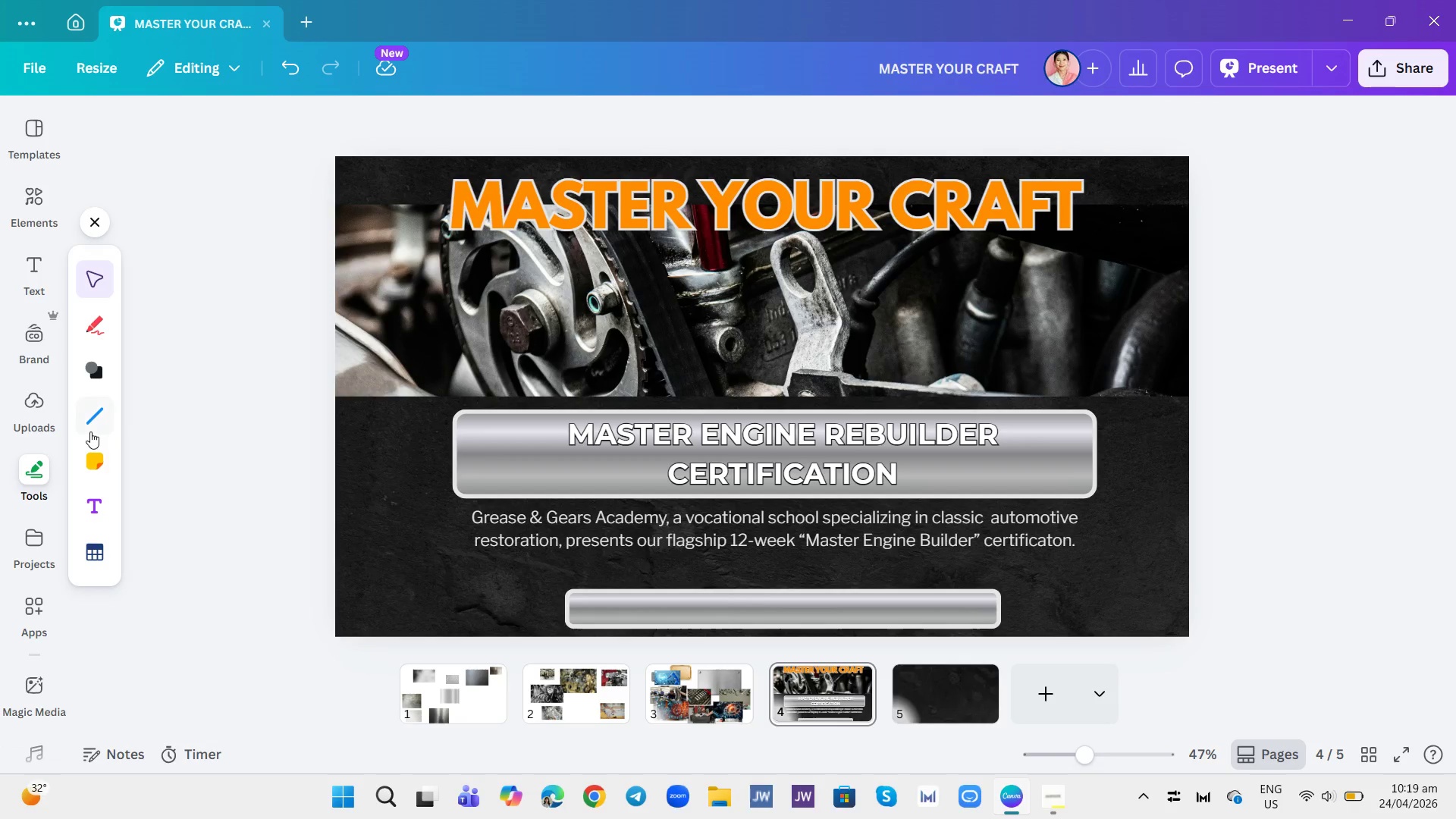 
left_click([93, 416])
 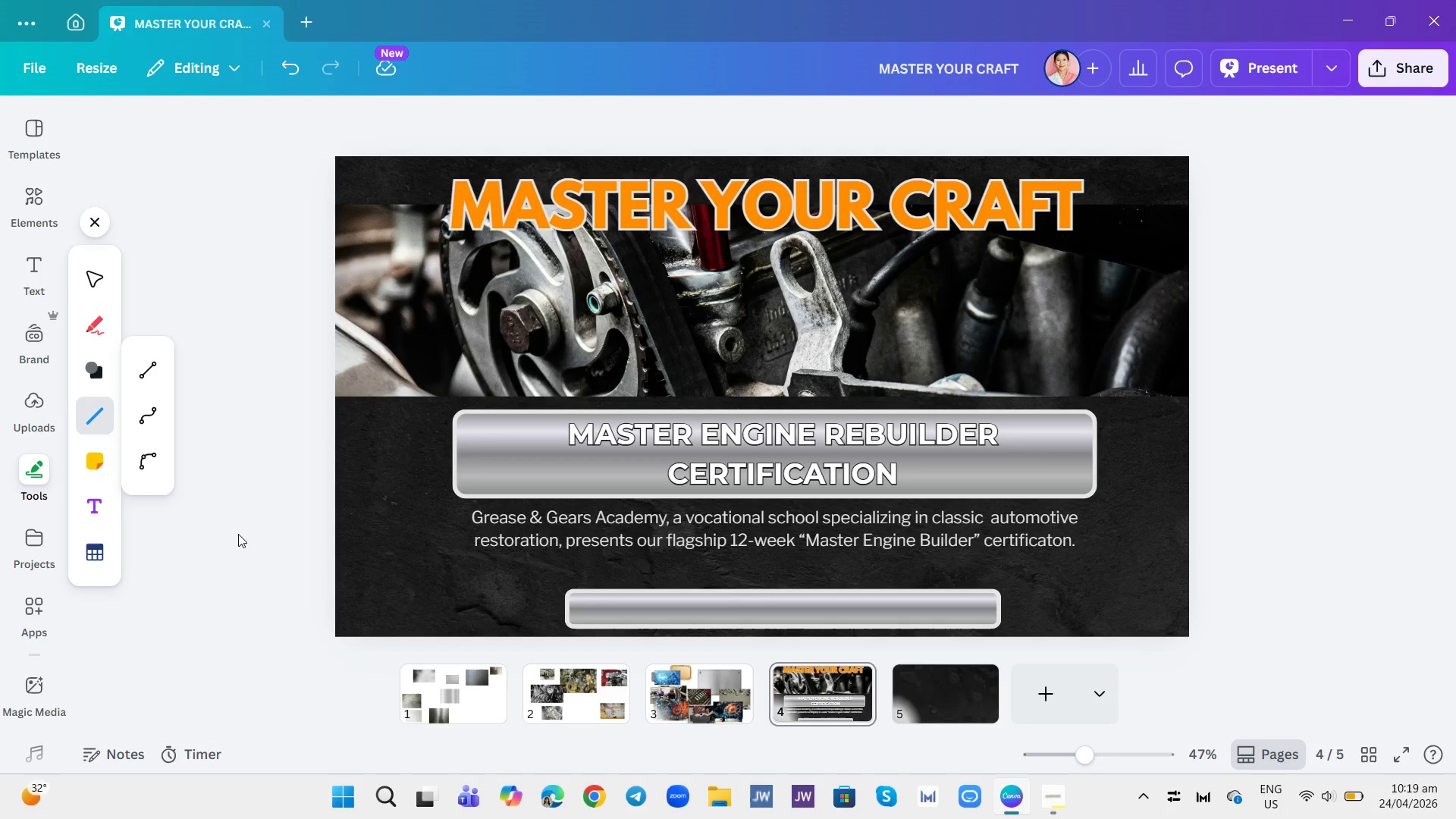 
wait(9.02)
 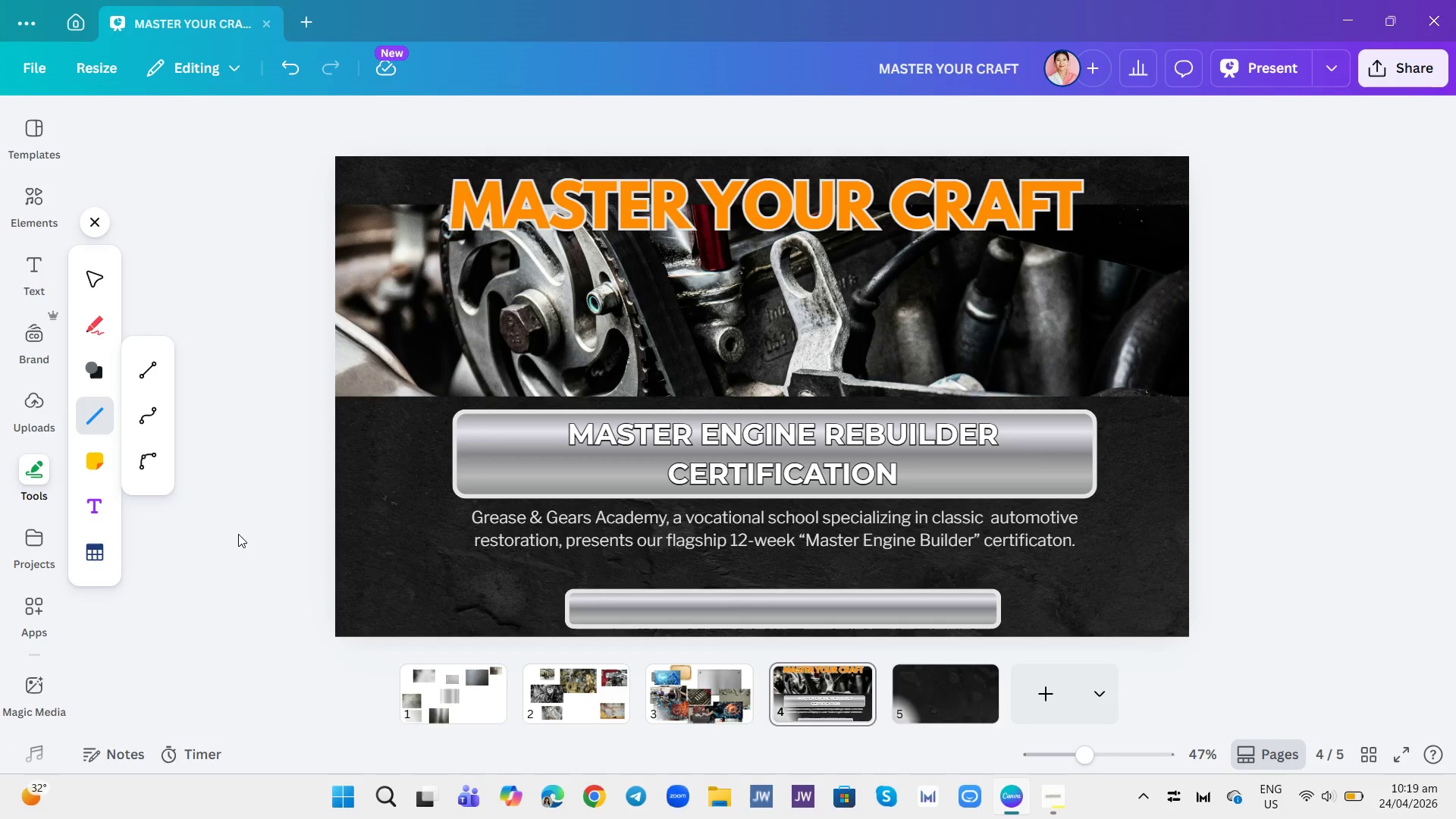 
left_click([137, 461])
 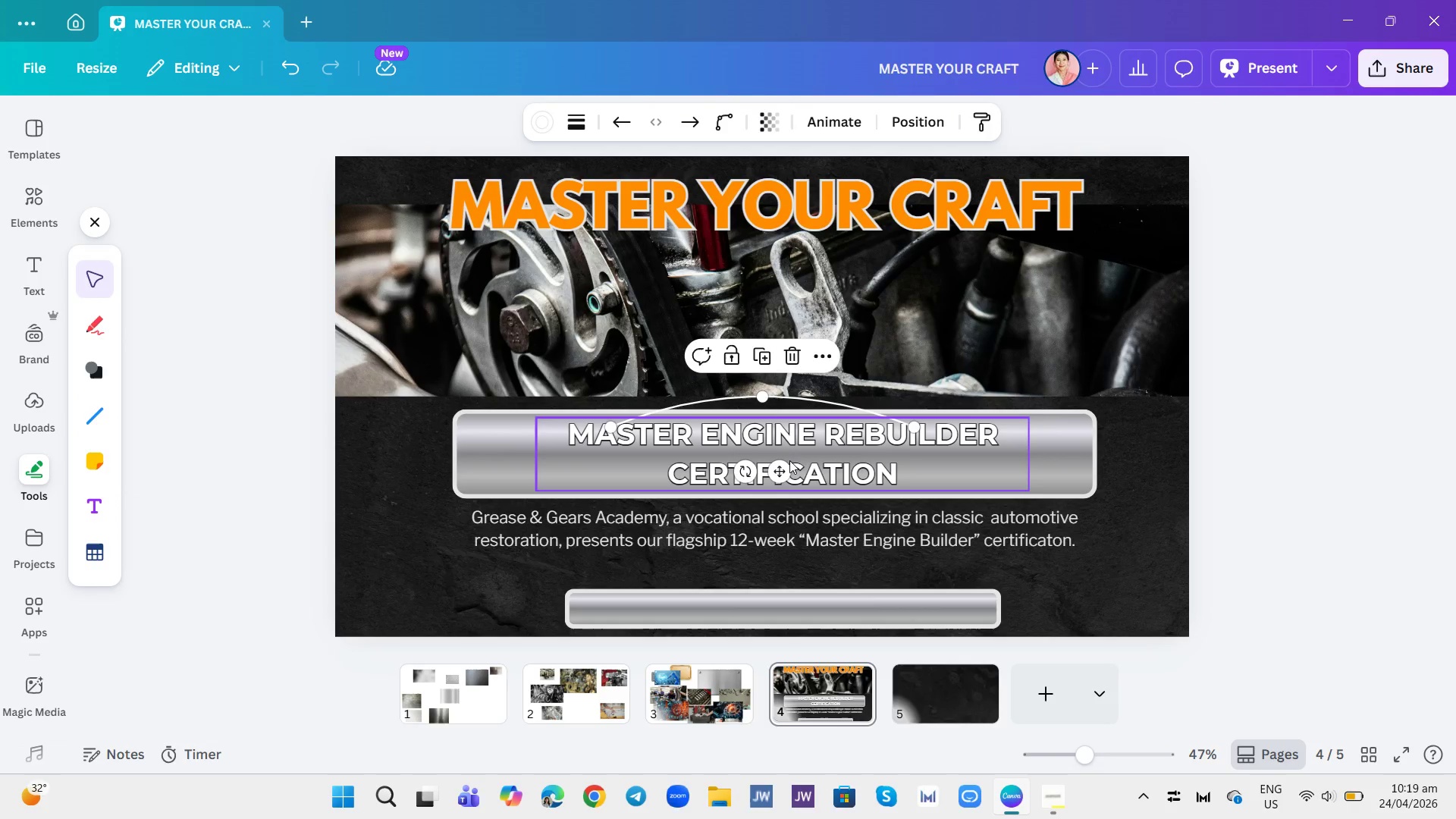 
left_click_drag(start_coordinate=[781, 469], to_coordinate=[573, 556])
 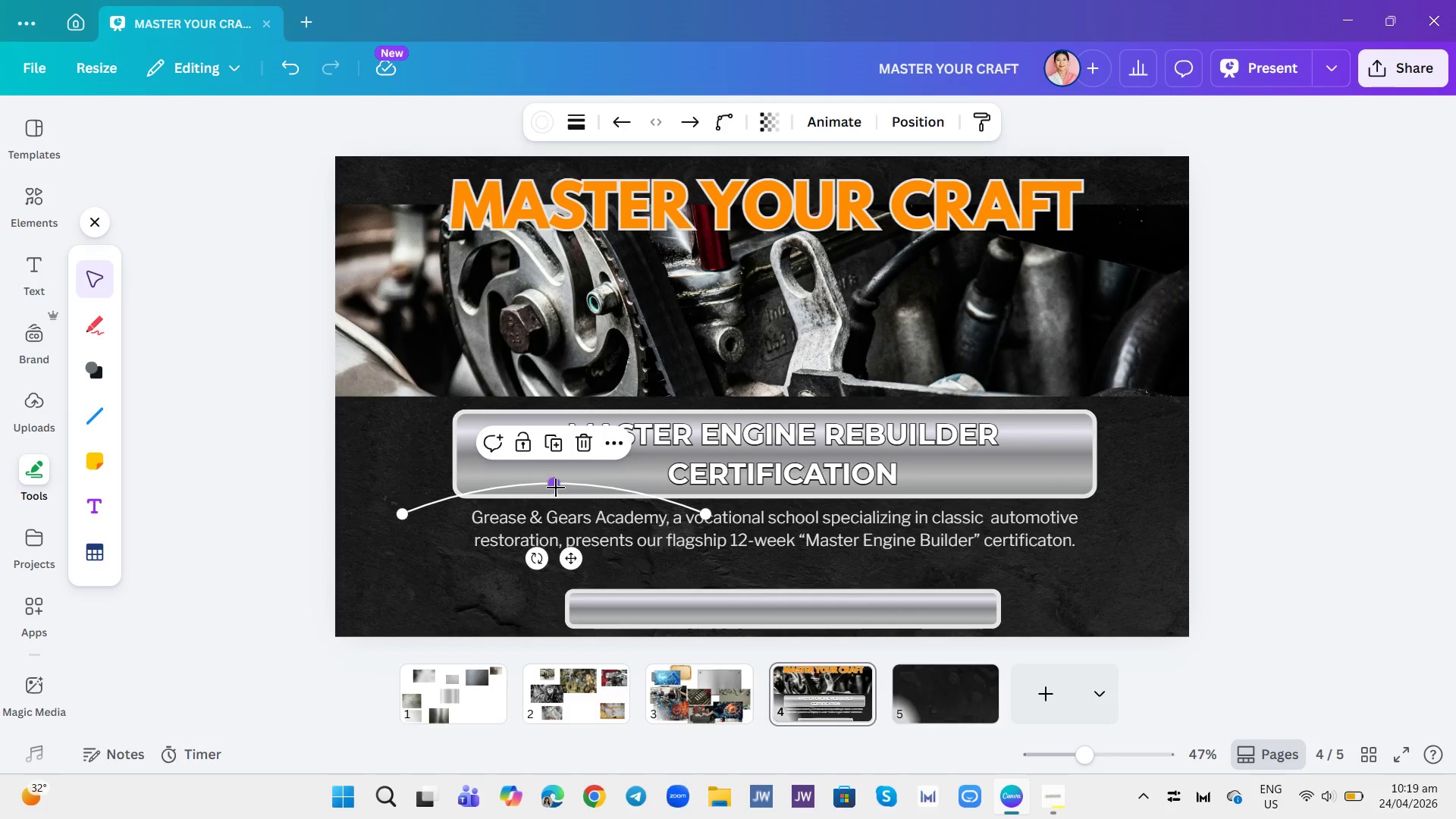 
left_click_drag(start_coordinate=[556, 488], to_coordinate=[440, 432])
 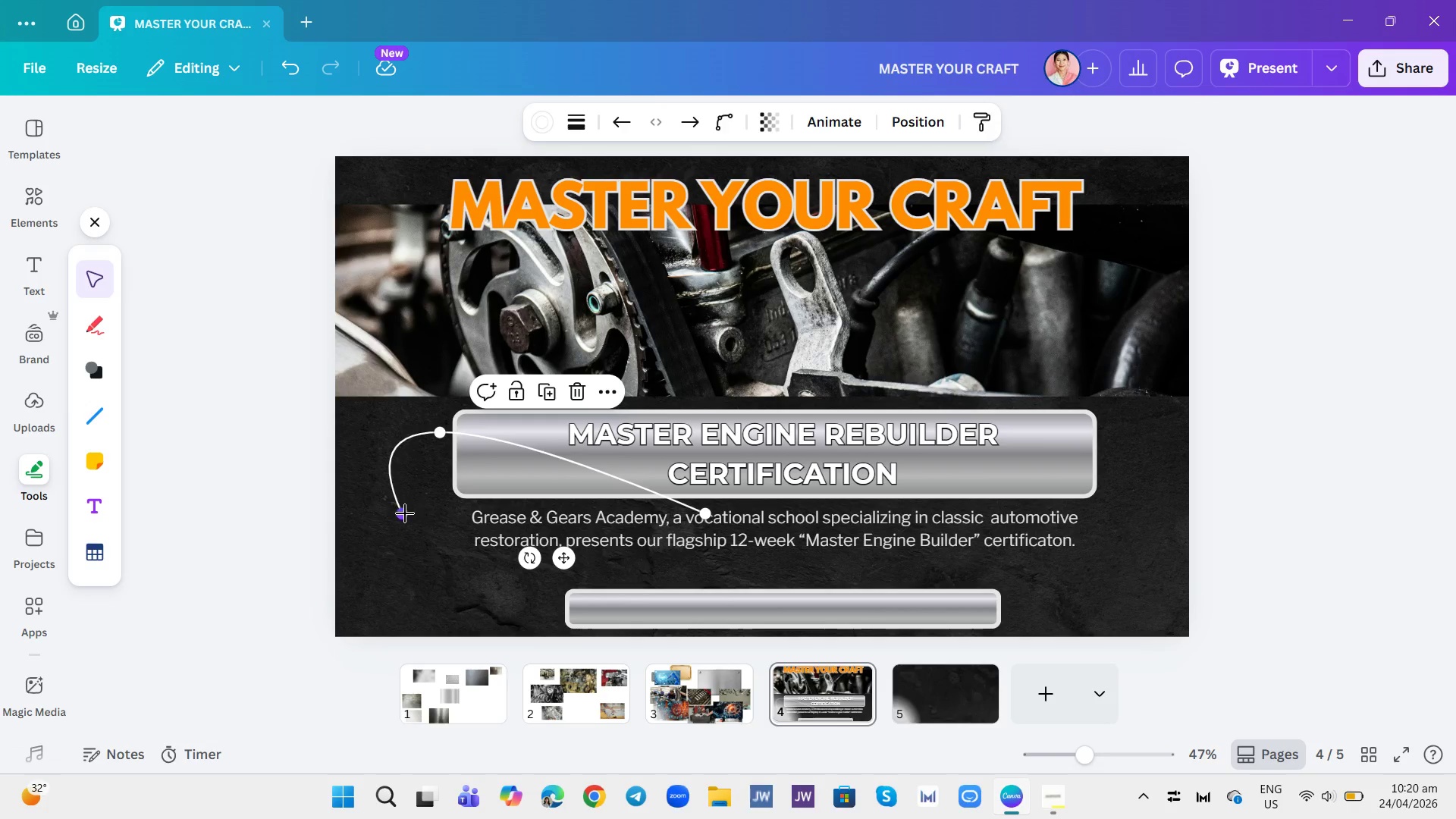 
left_click_drag(start_coordinate=[400, 517], to_coordinate=[415, 592])
 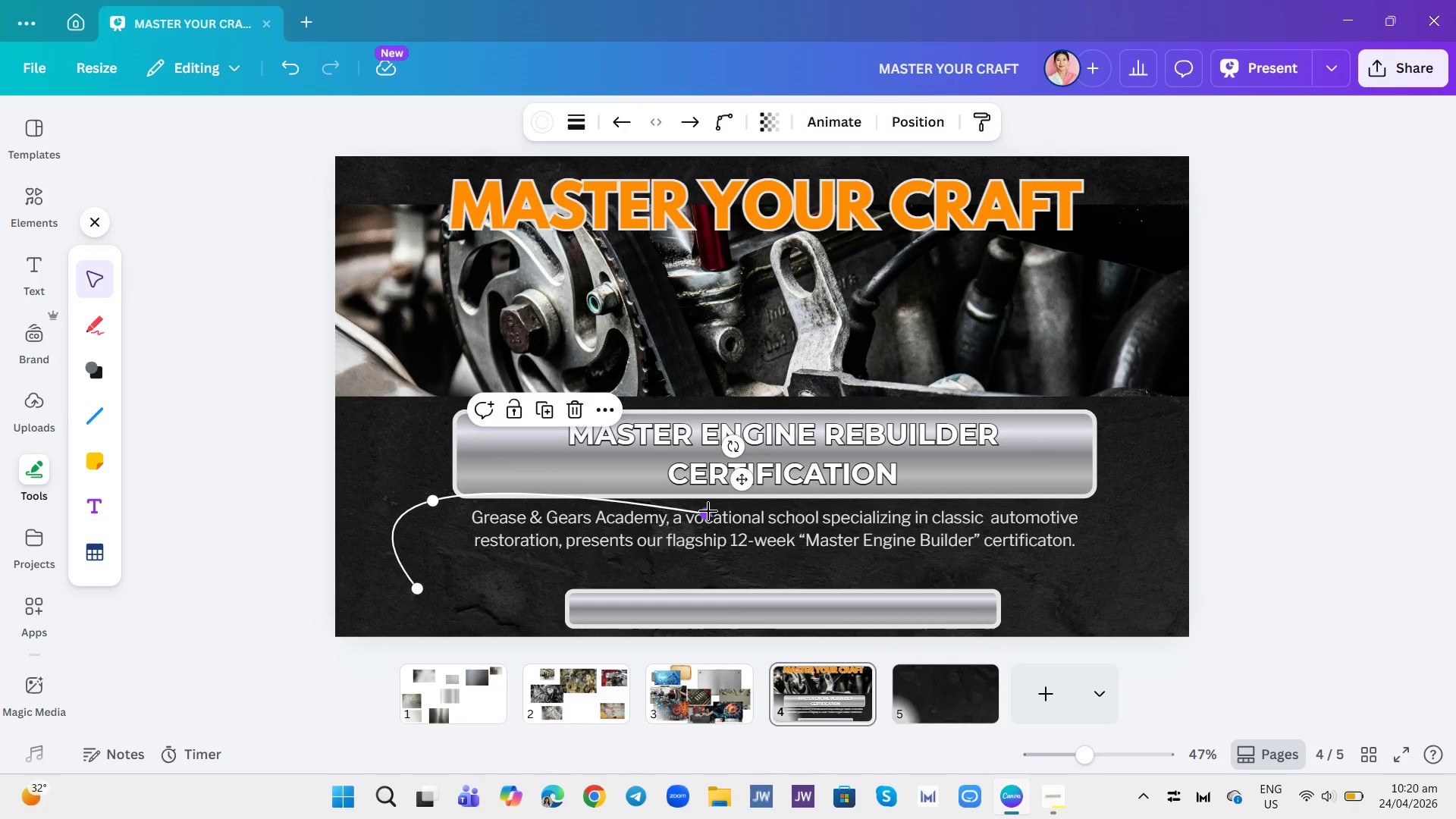 
left_click_drag(start_coordinate=[709, 514], to_coordinate=[453, 459])
 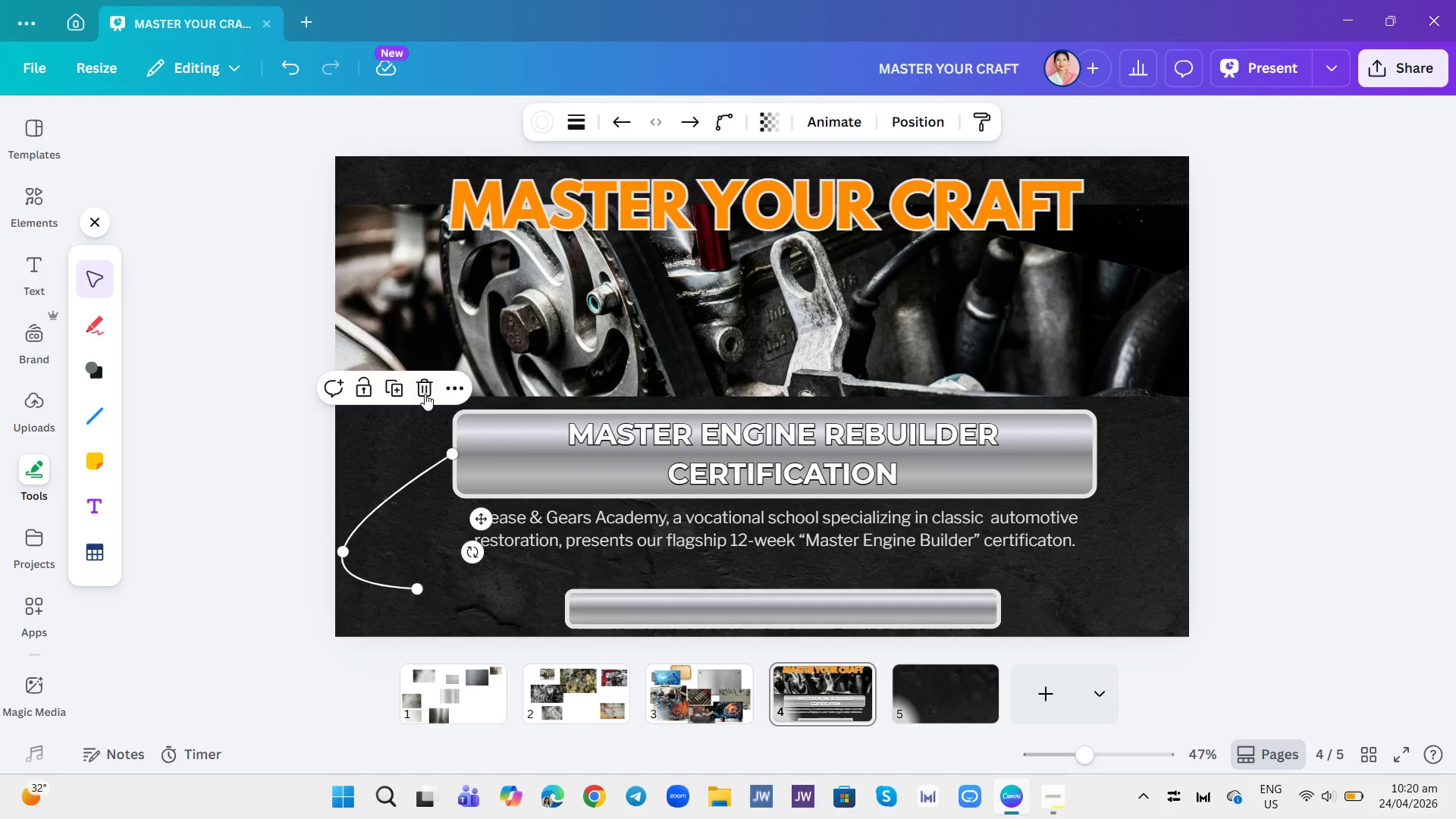 
left_click([421, 380])
 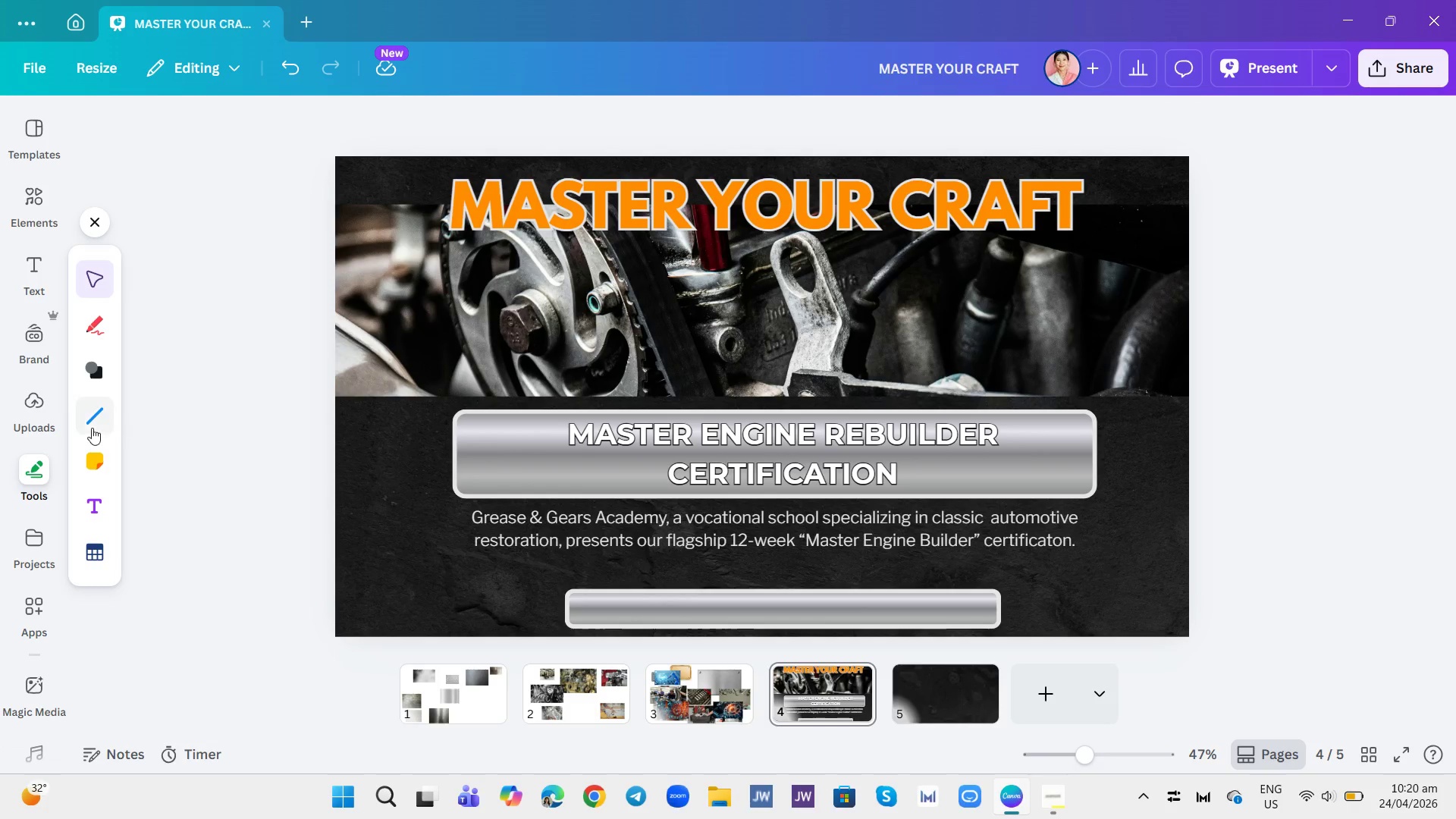 
left_click([92, 425])
 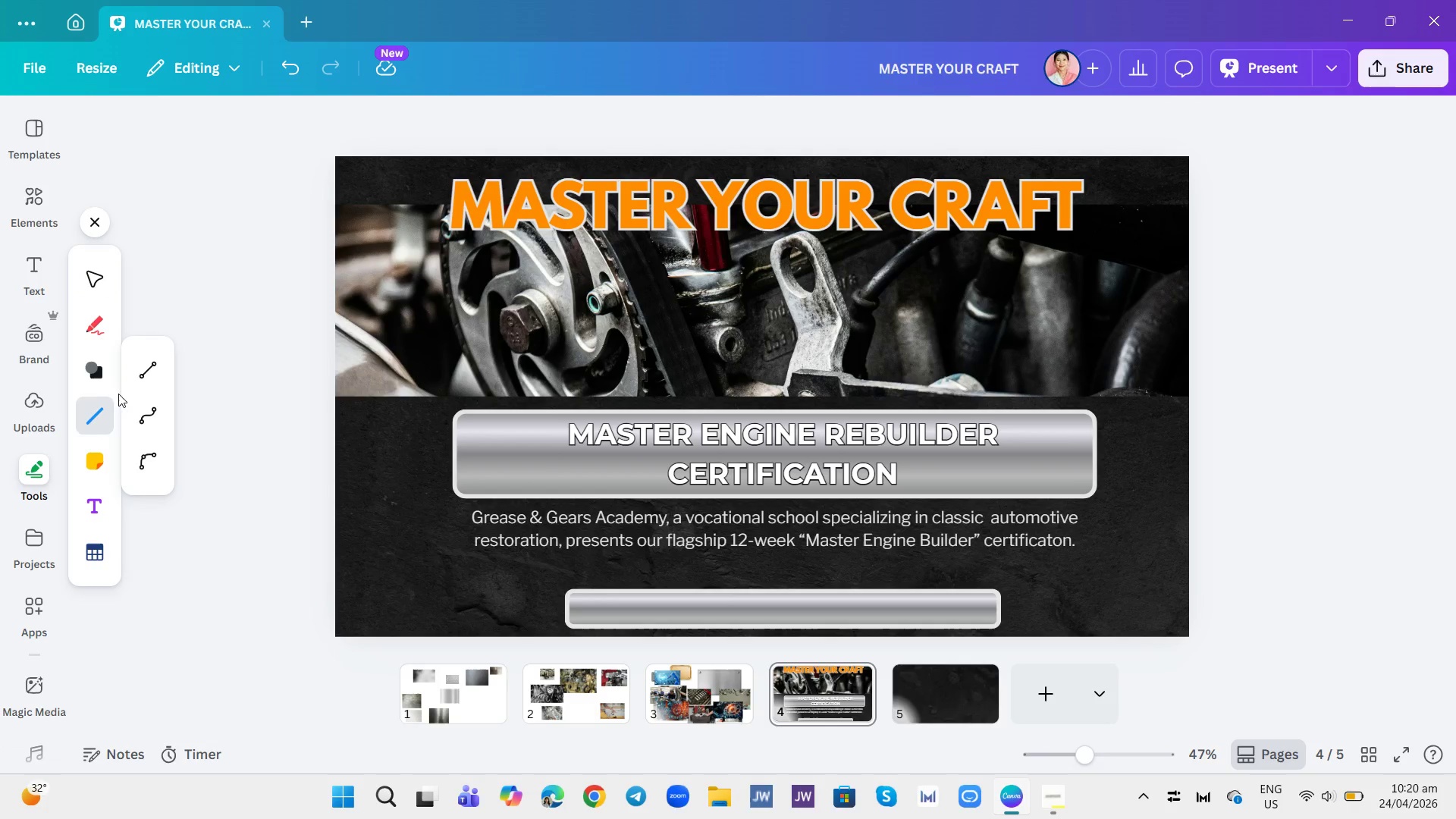 
left_click([147, 372])
 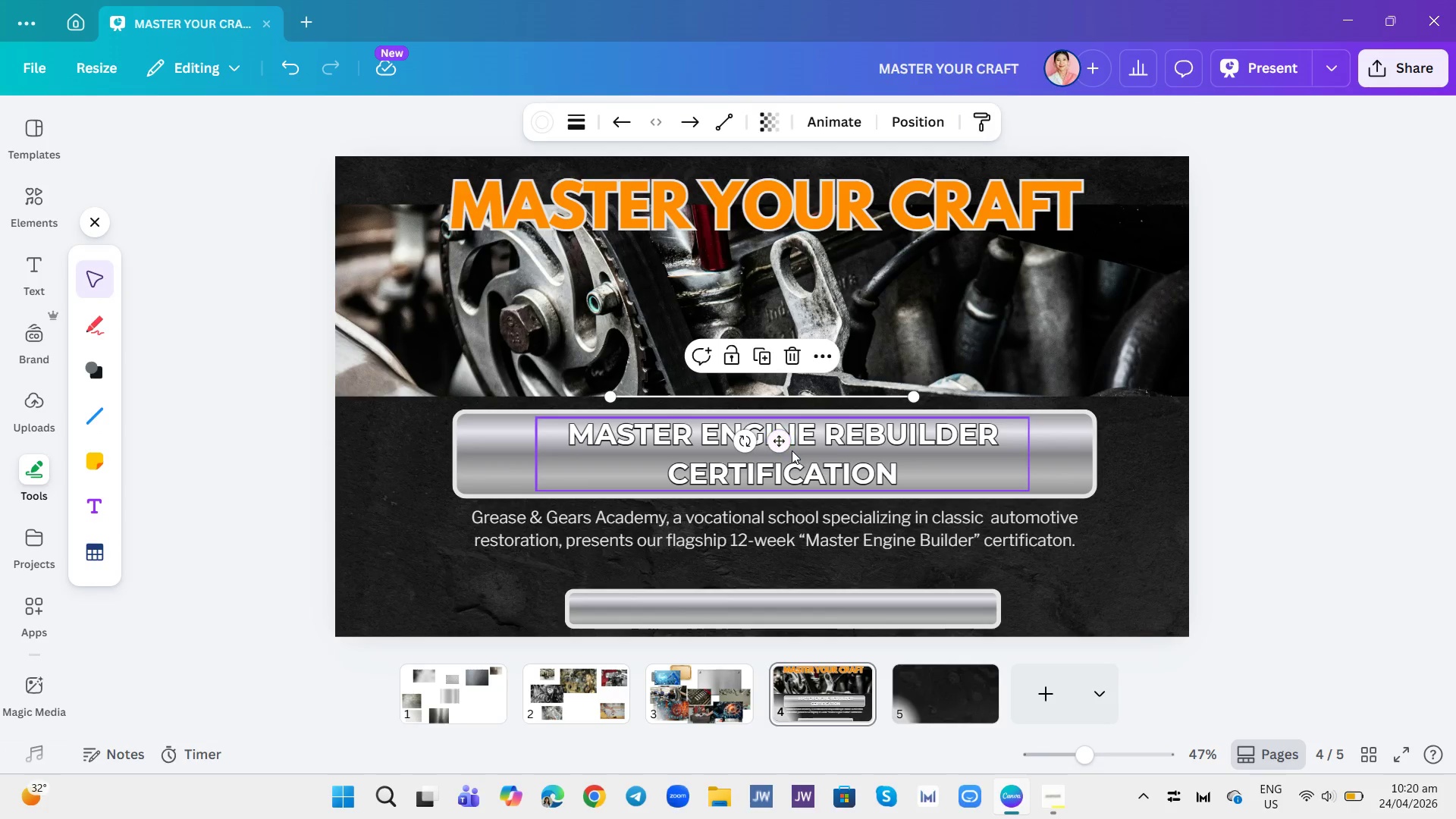 
left_click_drag(start_coordinate=[781, 444], to_coordinate=[576, 503])
 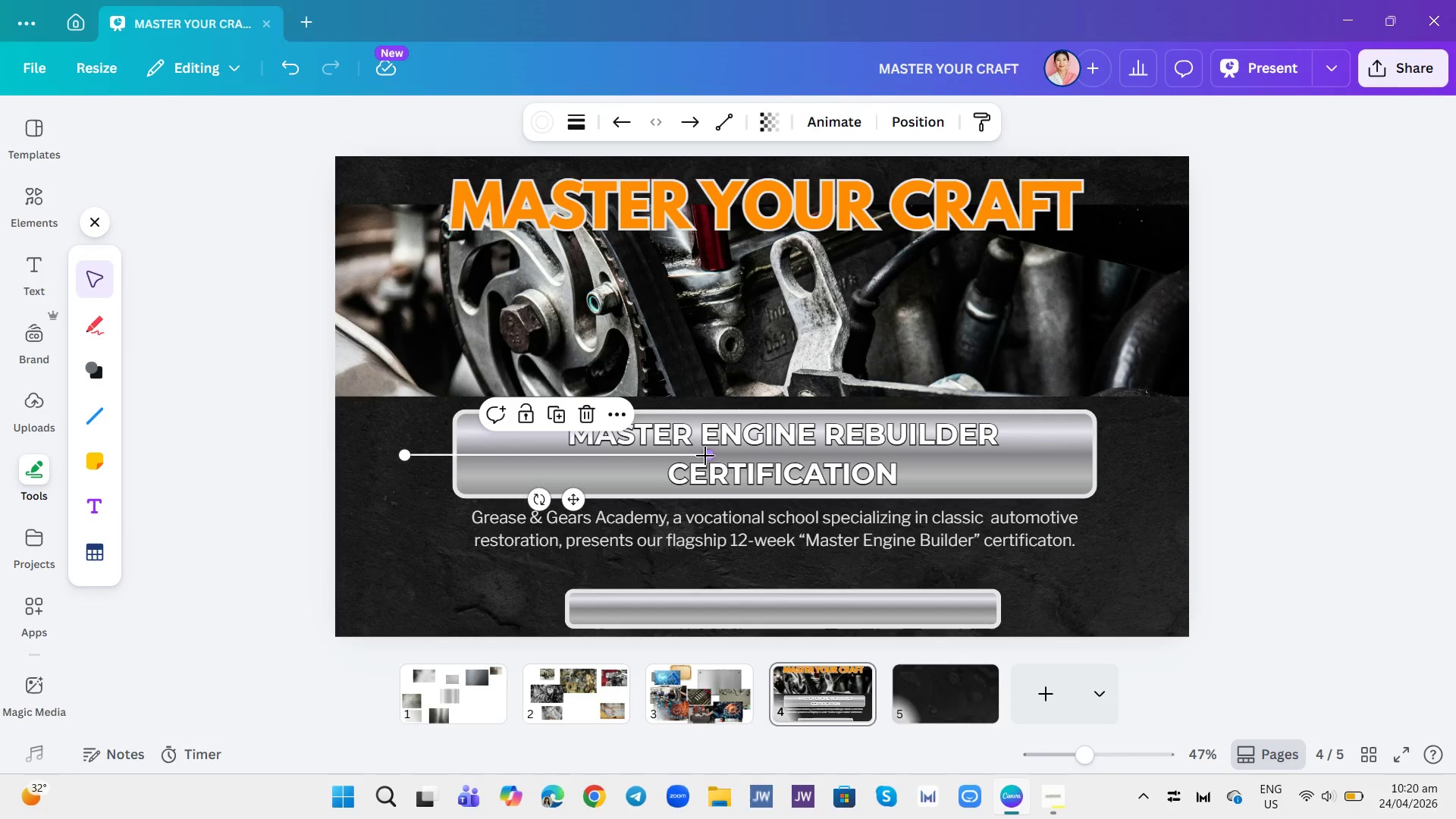 
left_click_drag(start_coordinate=[705, 454], to_coordinate=[484, 457])
 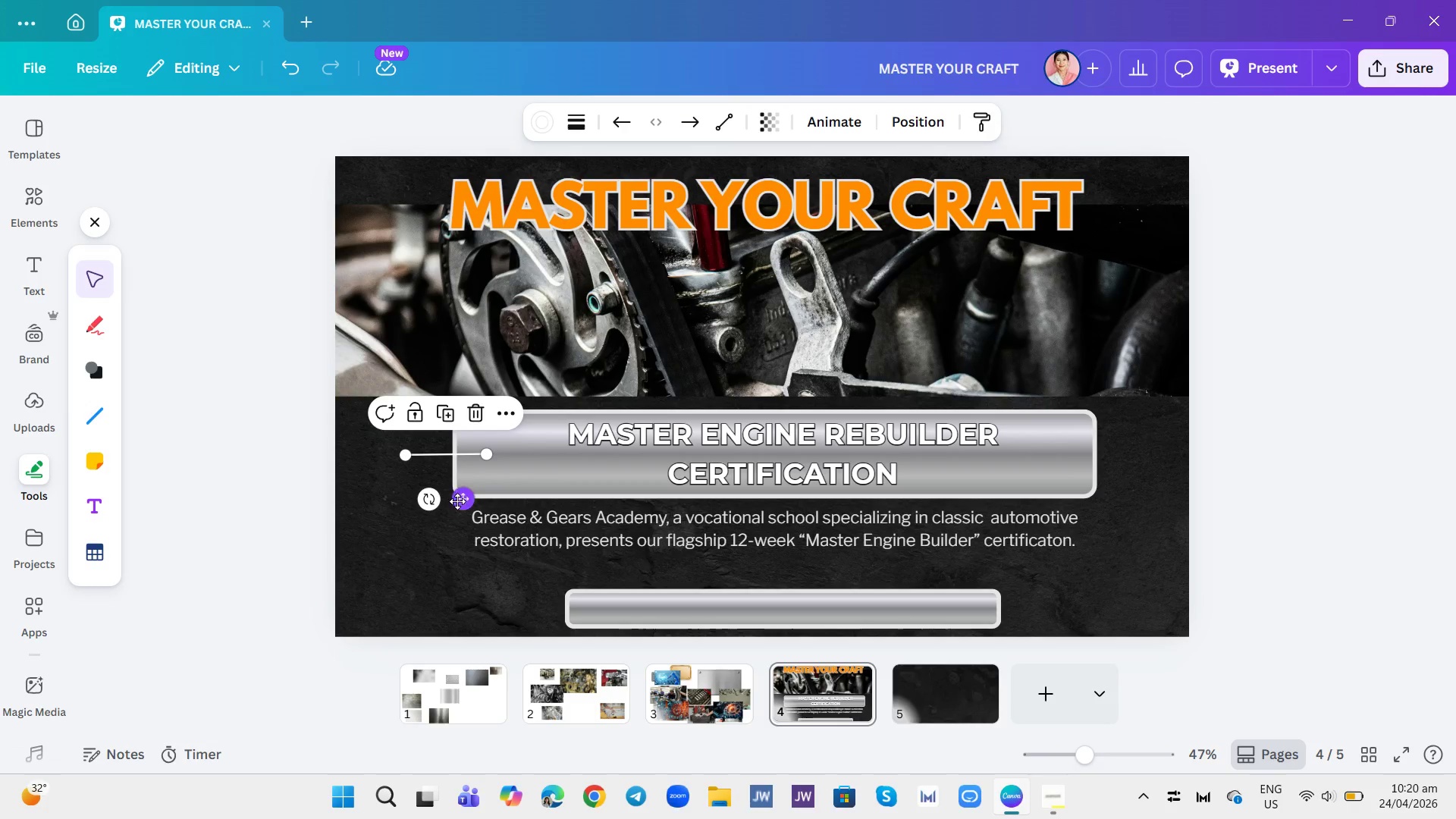 
left_click_drag(start_coordinate=[462, 504], to_coordinate=[431, 503])
 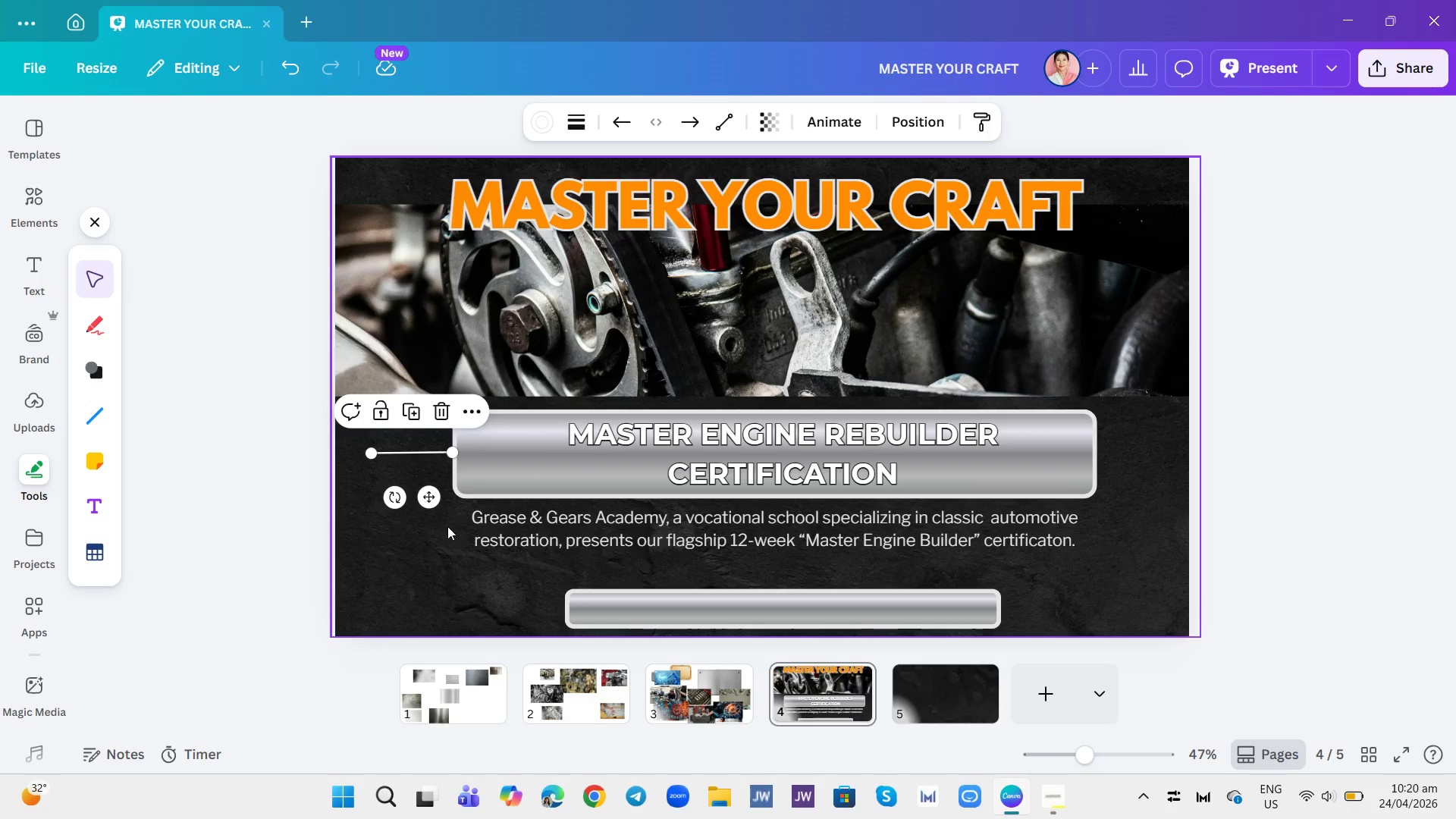 
left_click([452, 536])
 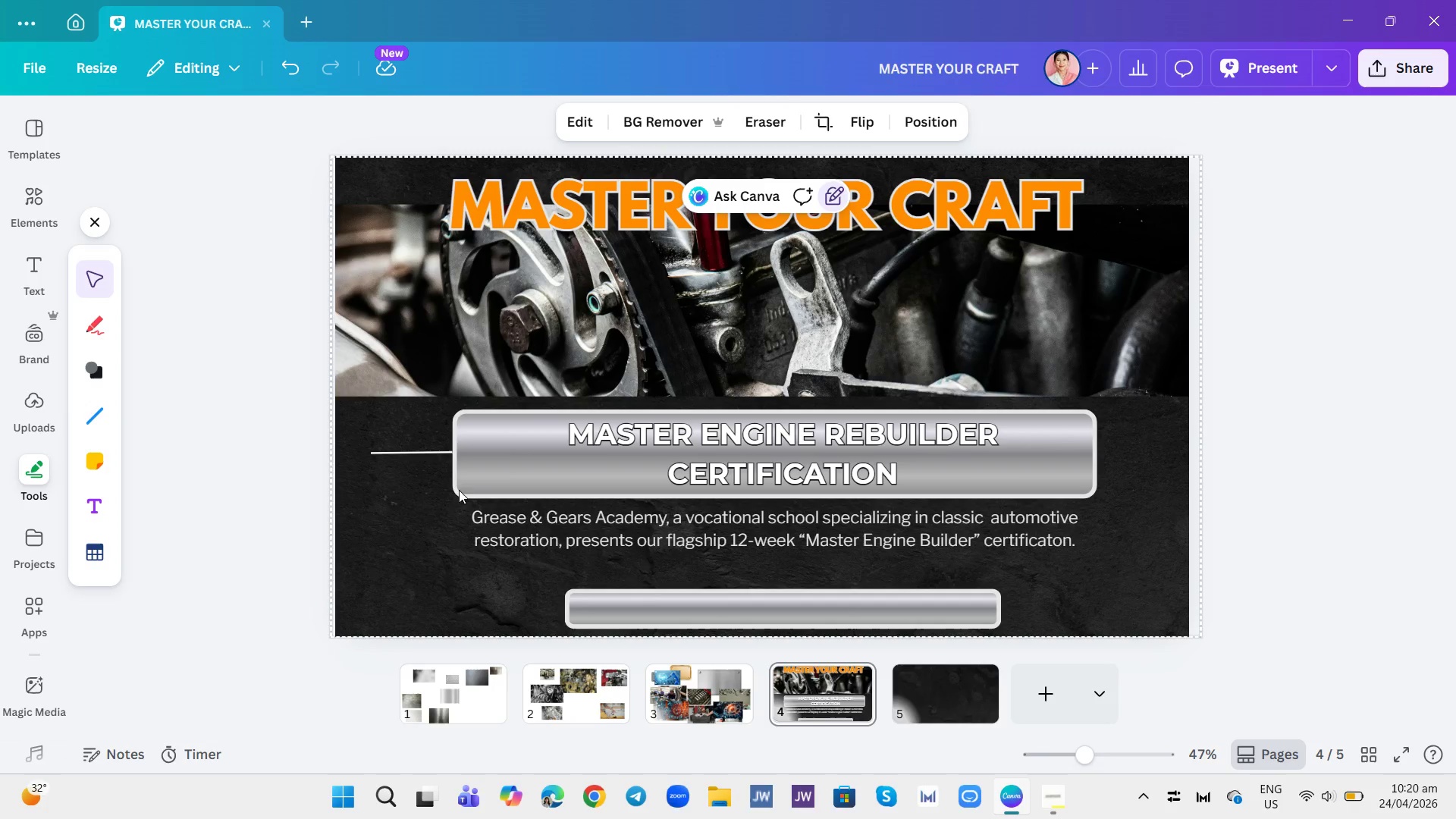 
left_click([426, 457])
 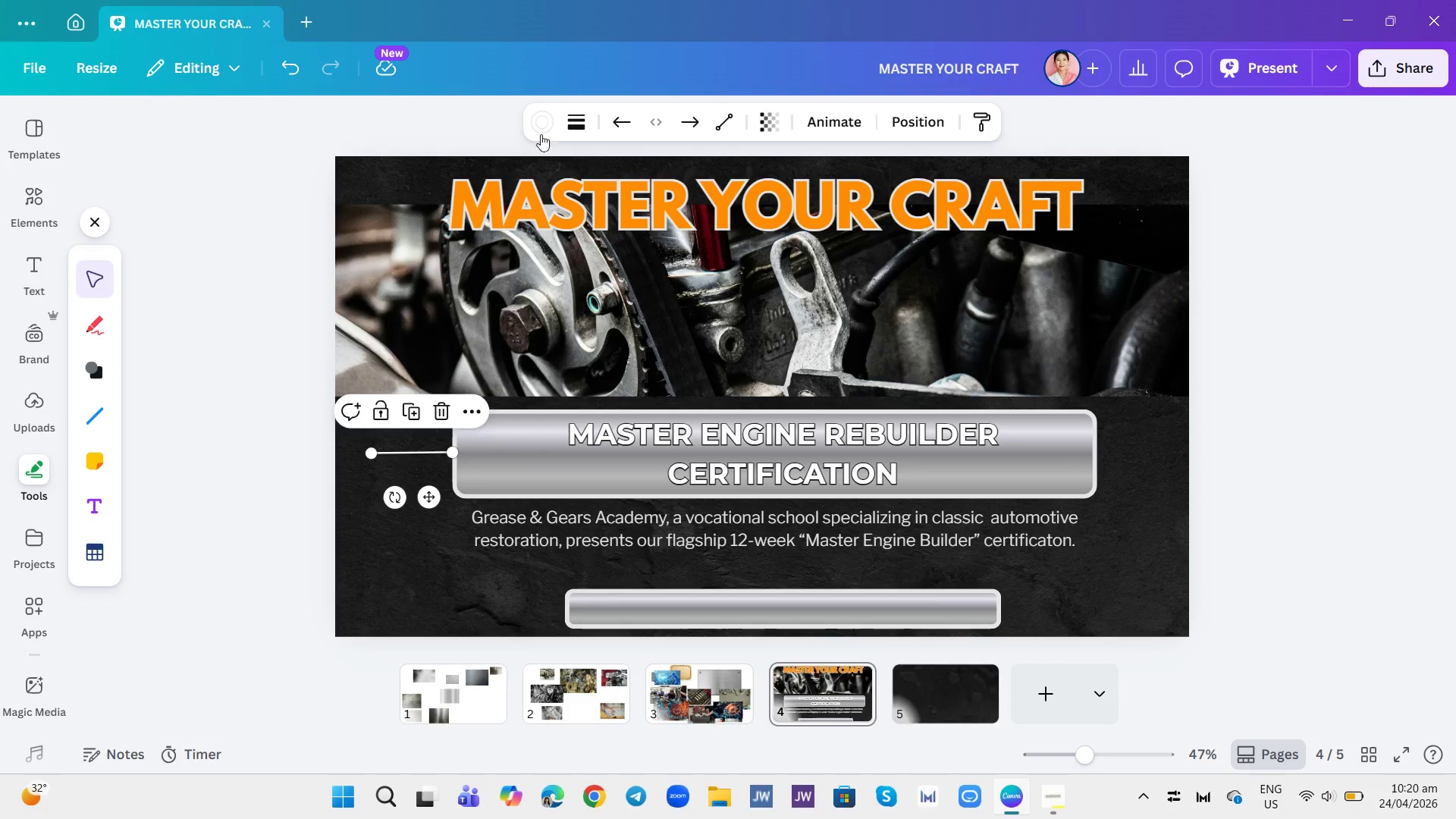 
left_click([541, 122])
 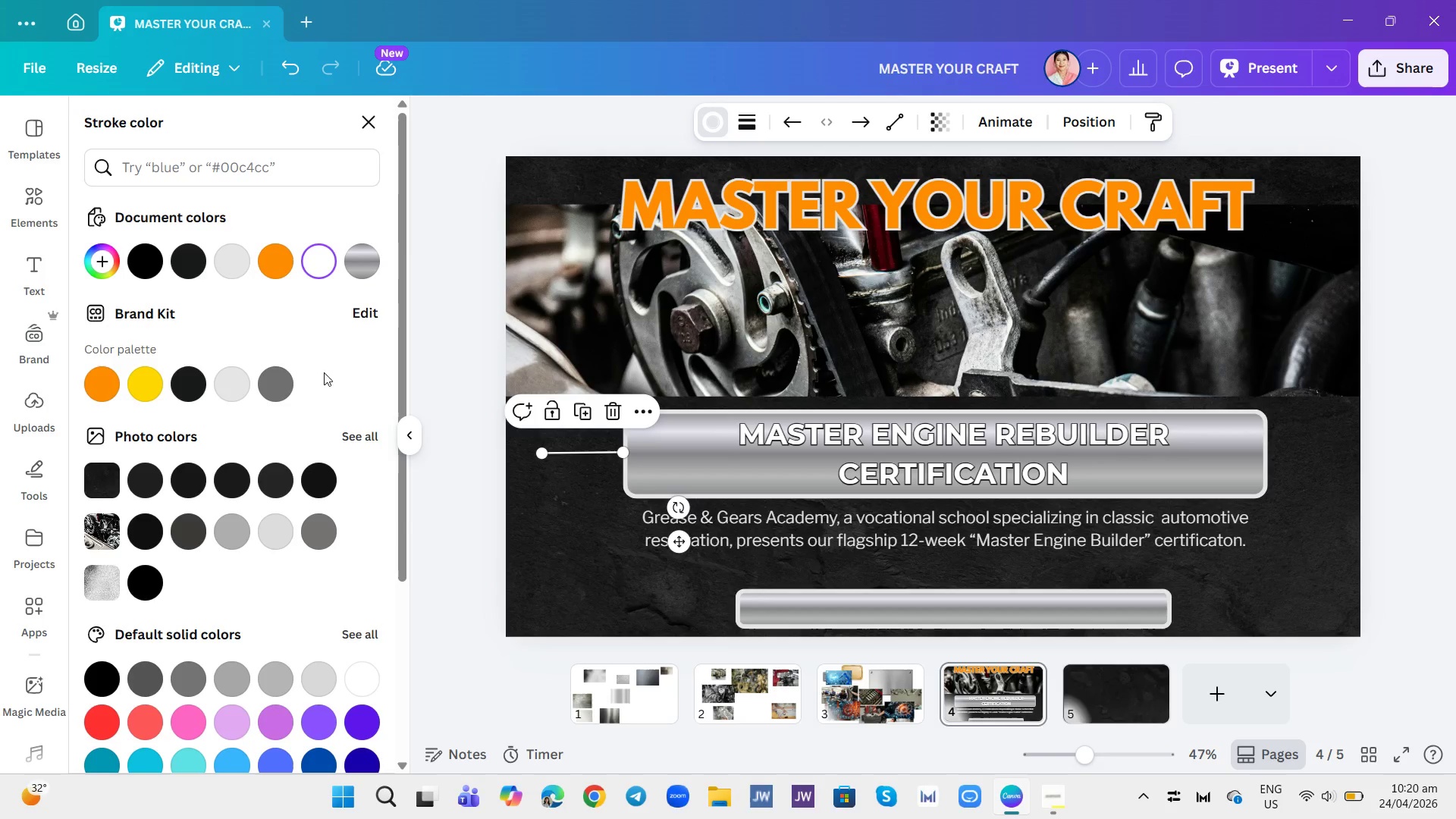 
left_click([360, 276])
 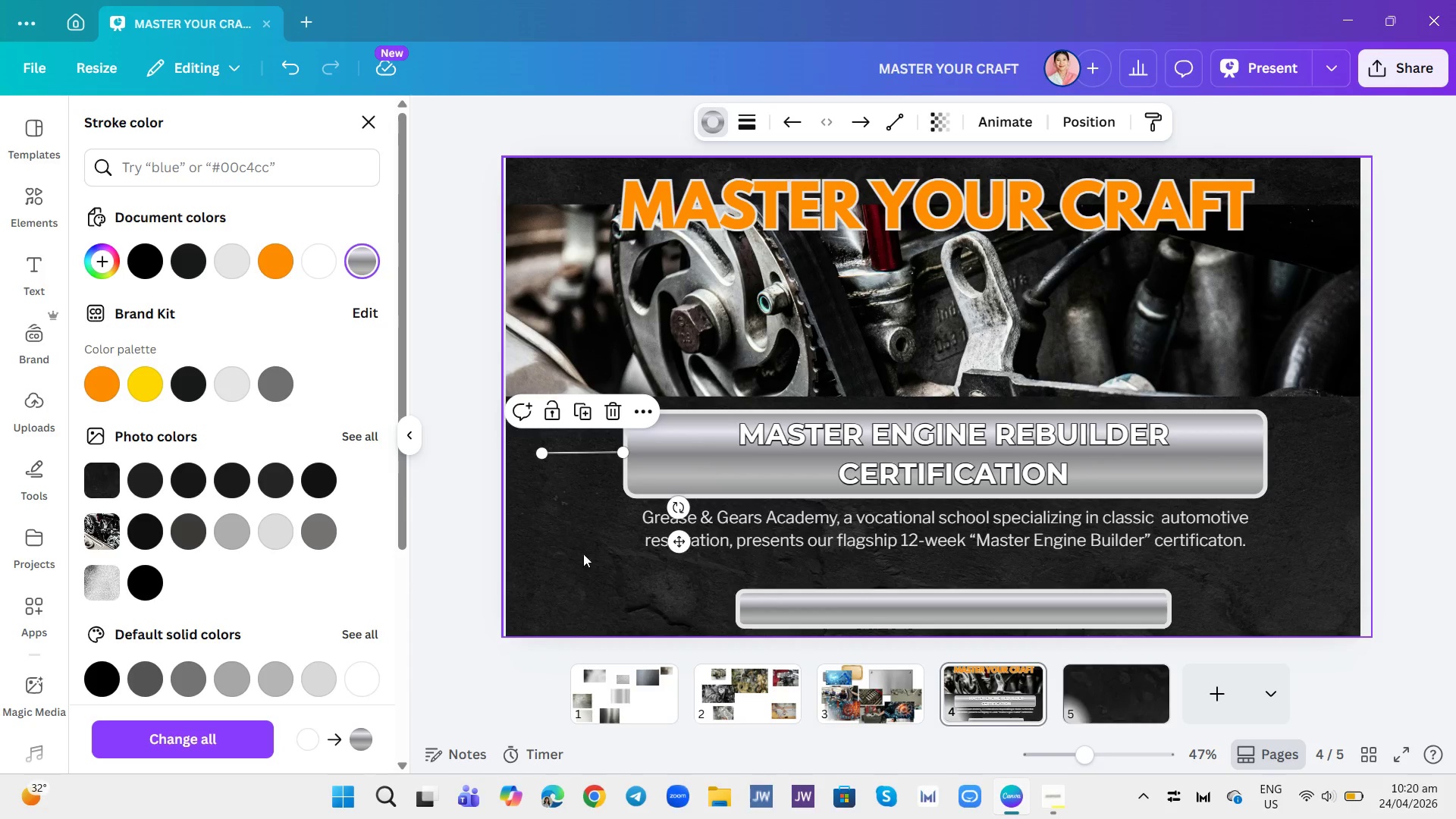 
left_click([588, 565])
 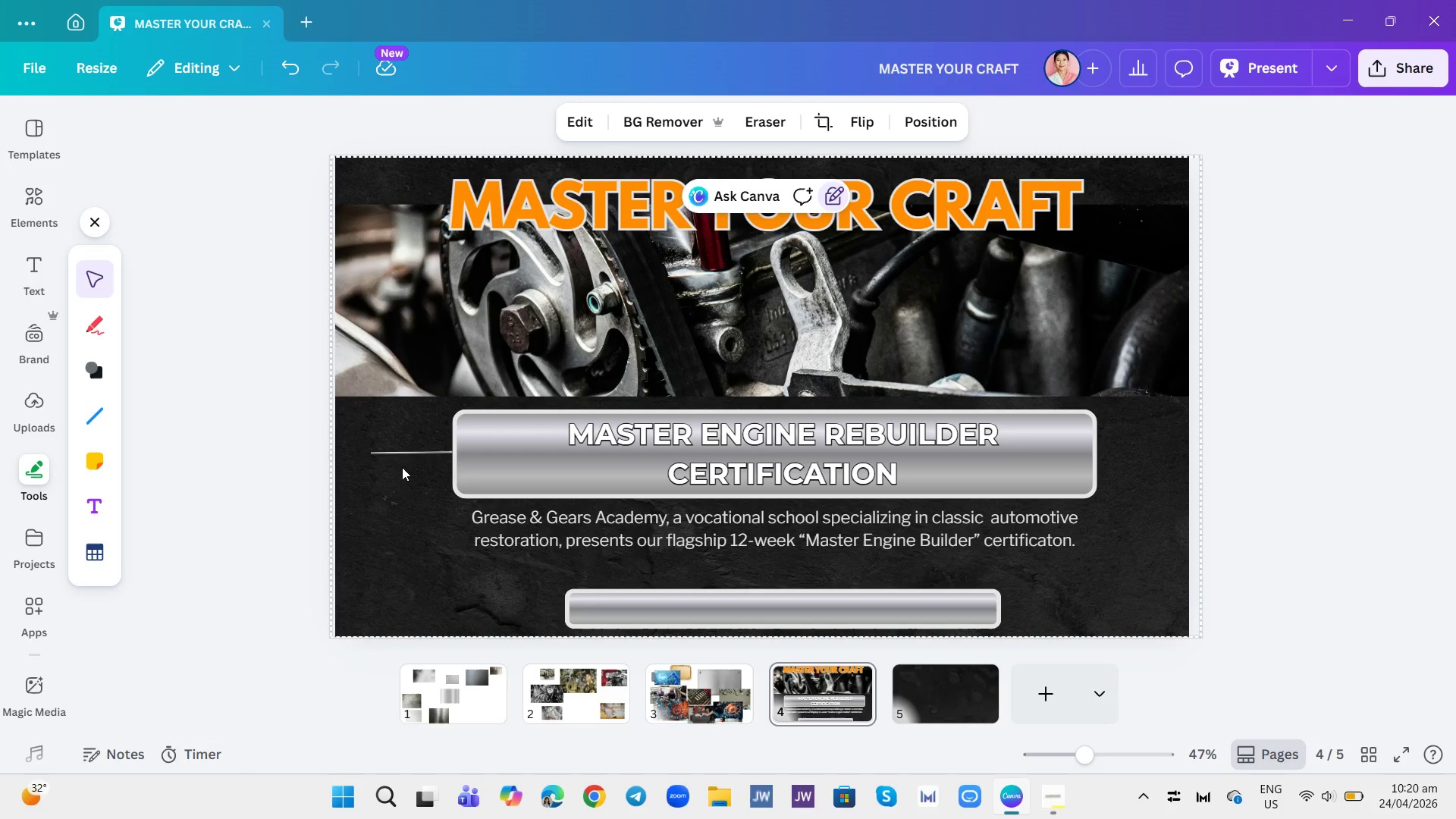 
left_click([402, 460])
 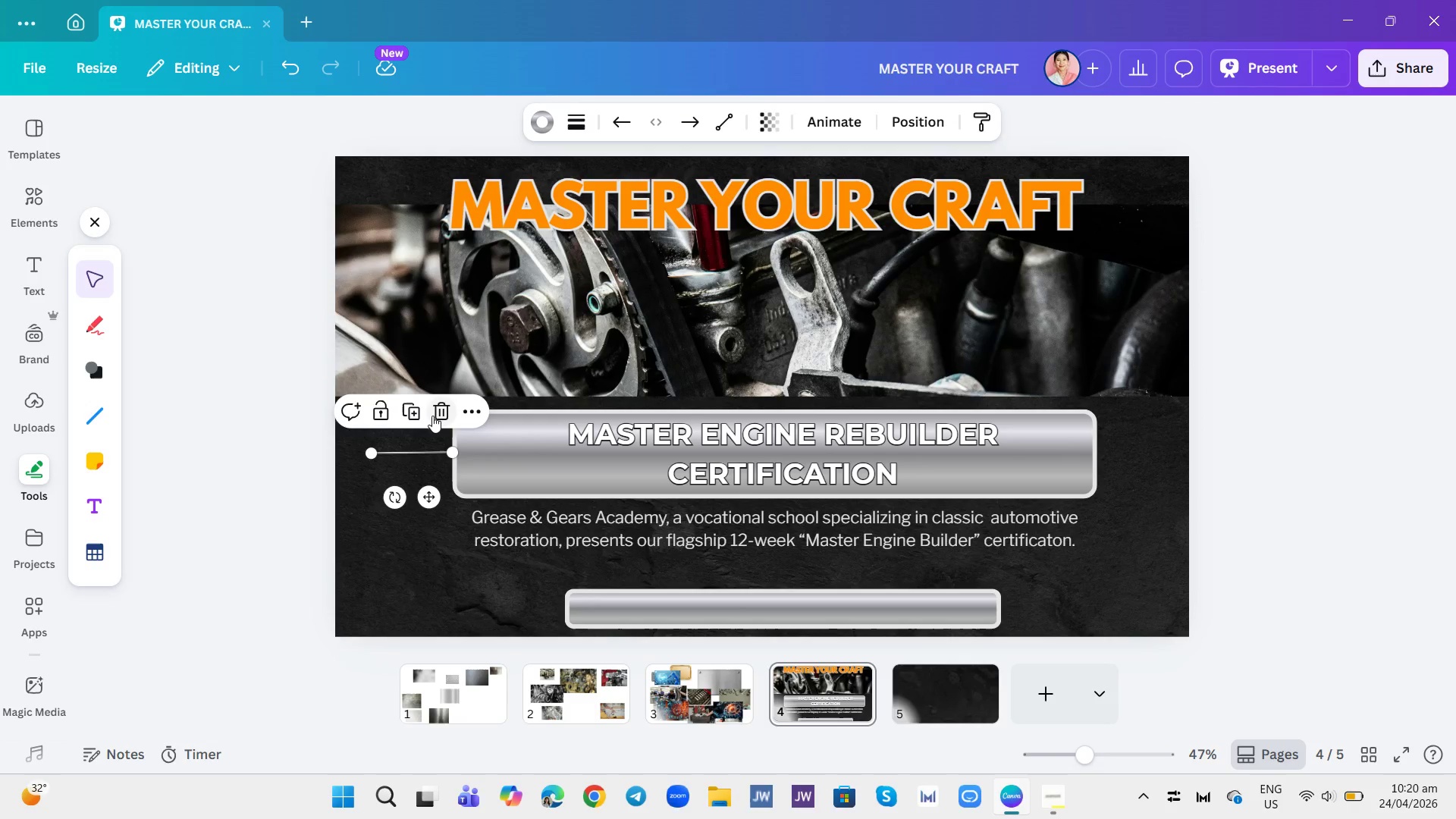 
left_click([411, 413])
 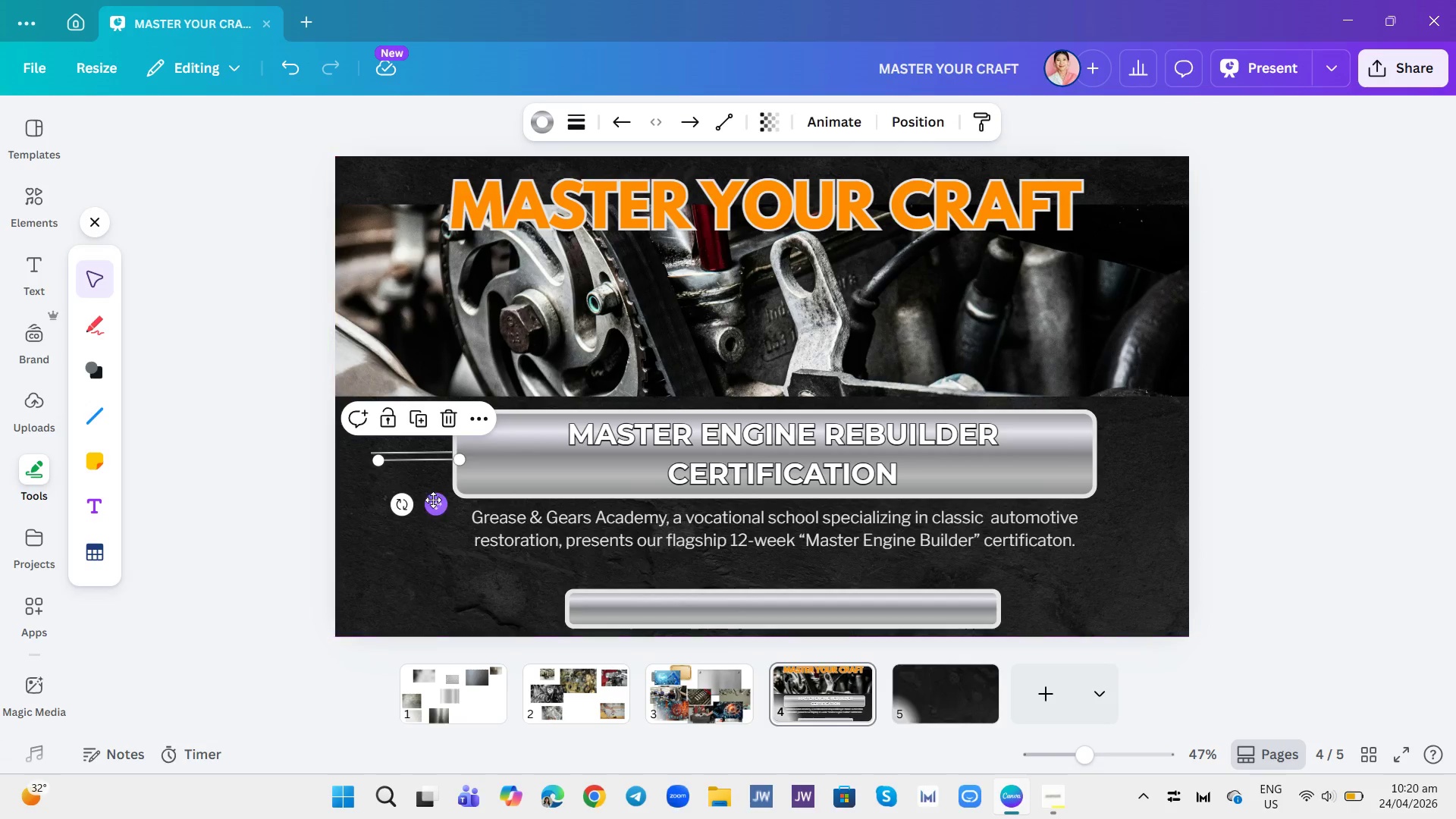 
left_click_drag(start_coordinate=[434, 501], to_coordinate=[428, 632])
 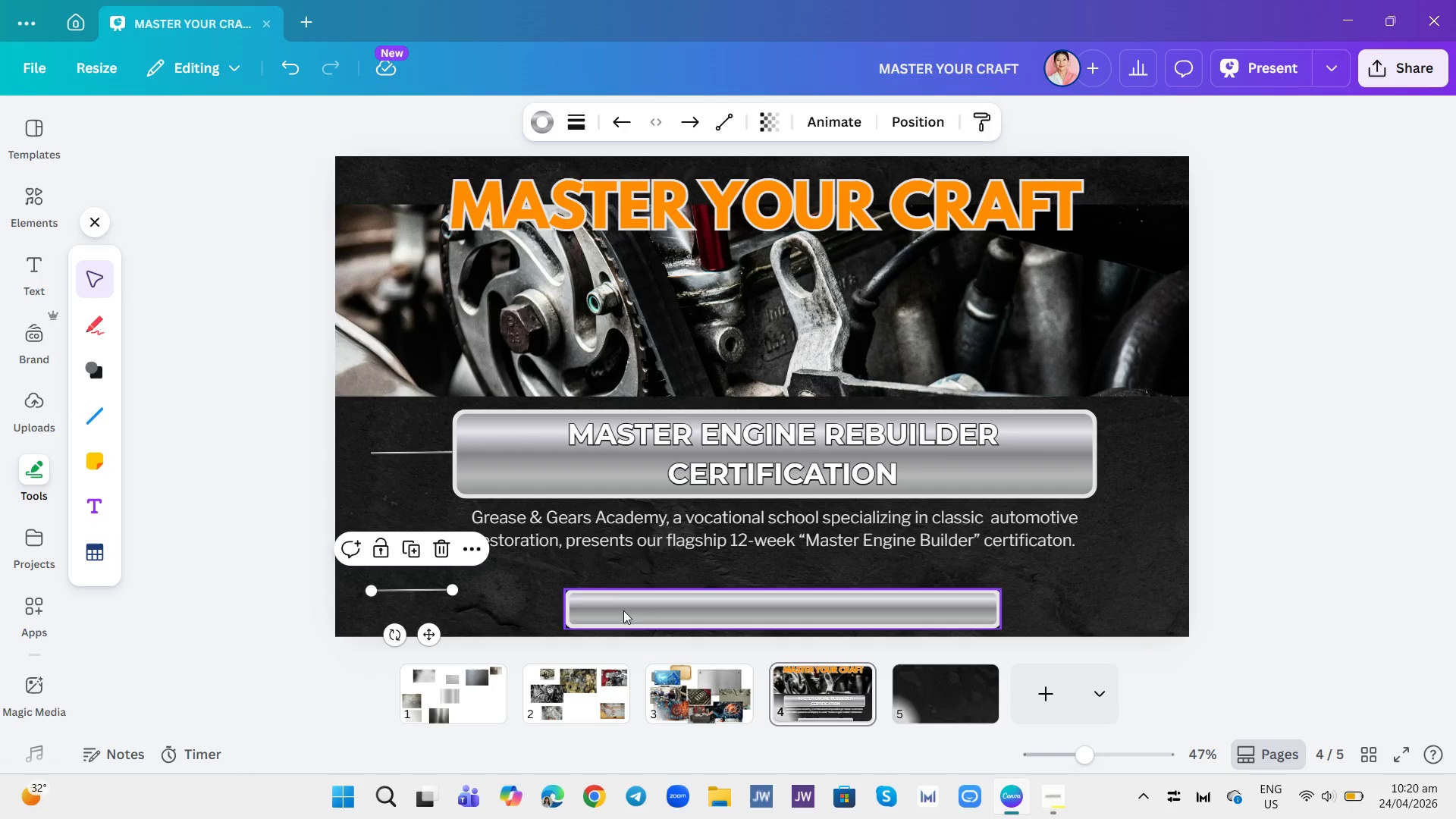 
left_click_drag(start_coordinate=[761, 599], to_coordinate=[753, 575])
 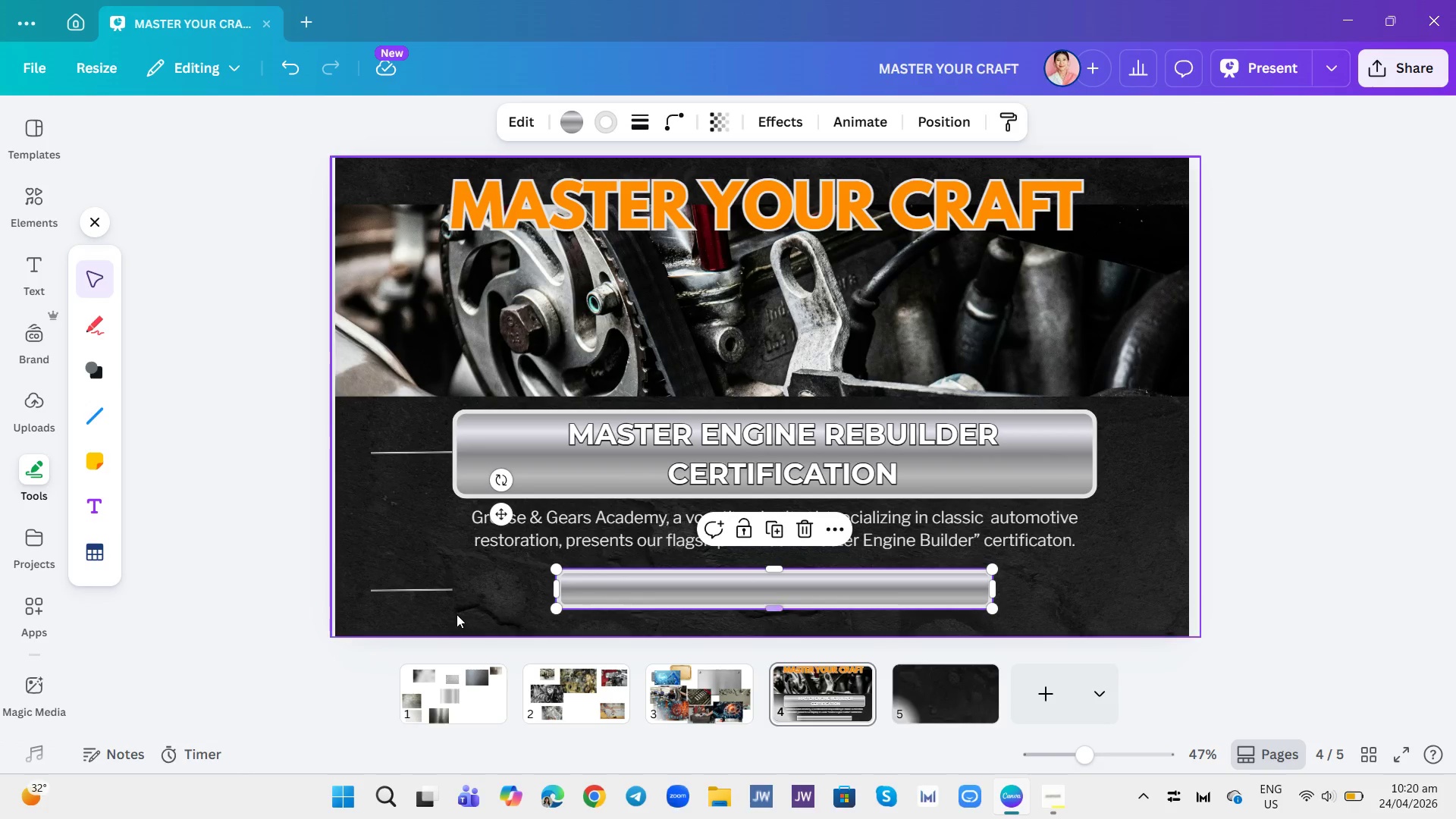 
left_click([435, 590])
 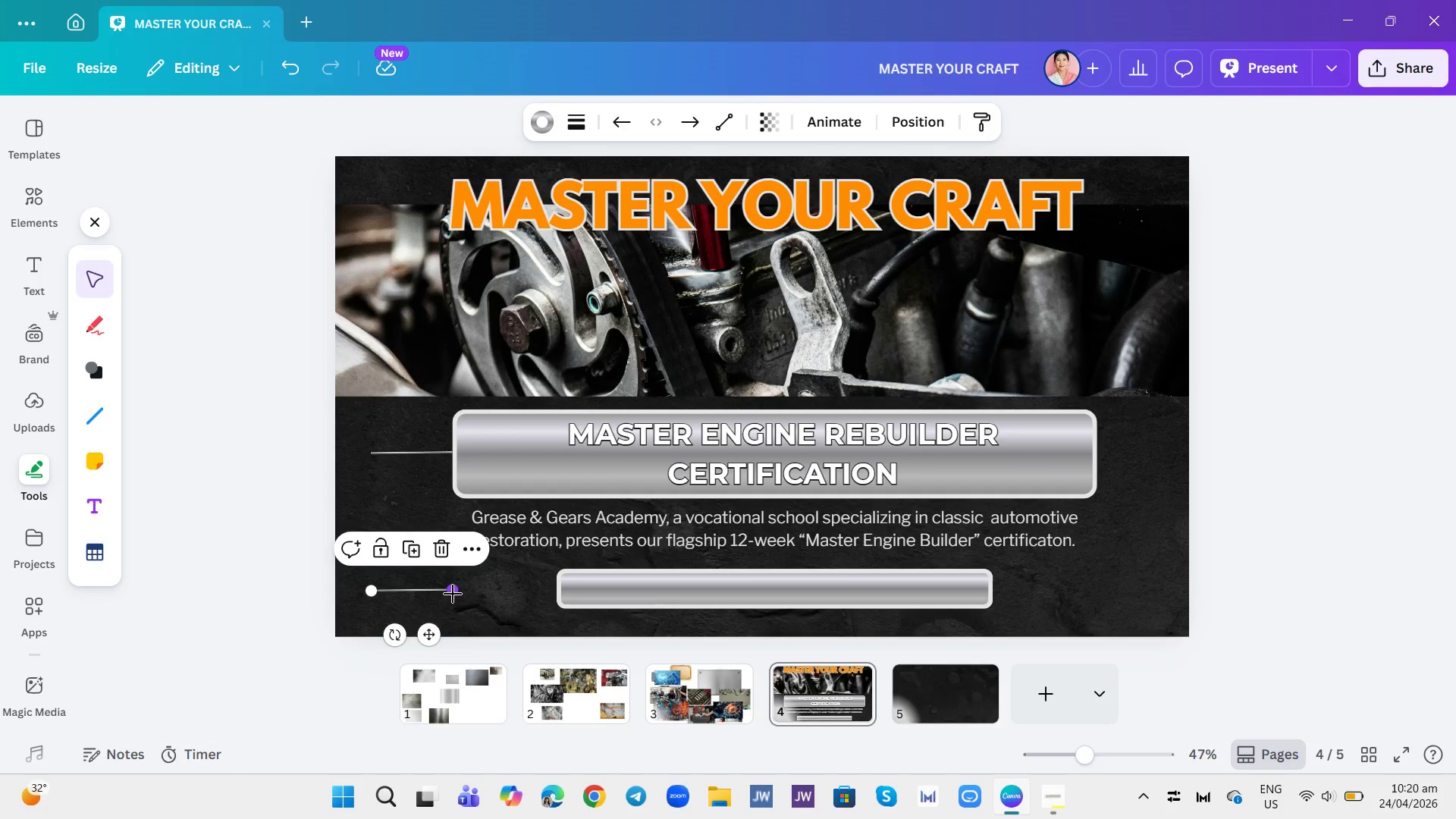 
left_click_drag(start_coordinate=[453, 594], to_coordinate=[551, 596])
 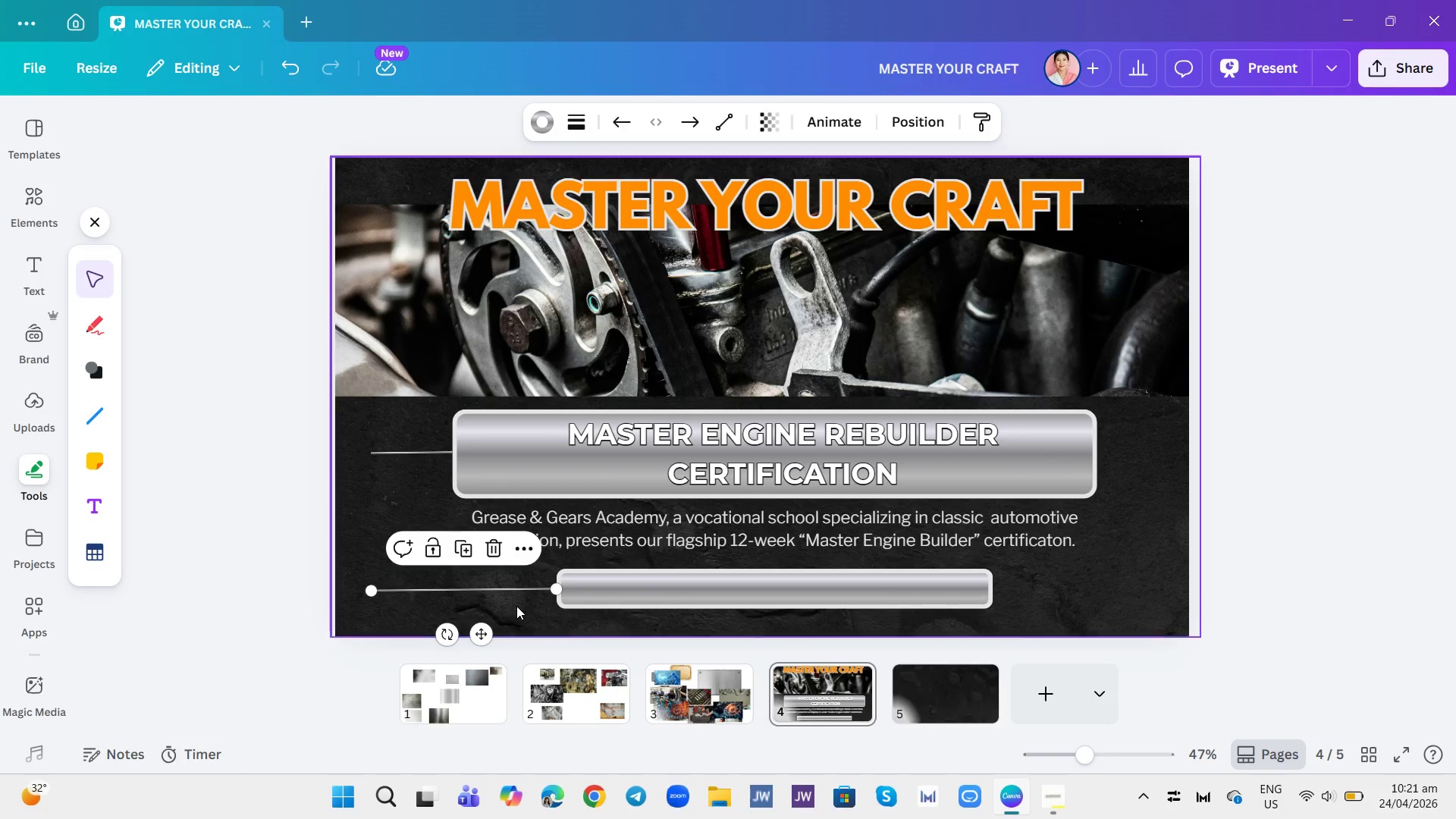 
left_click([516, 606])
 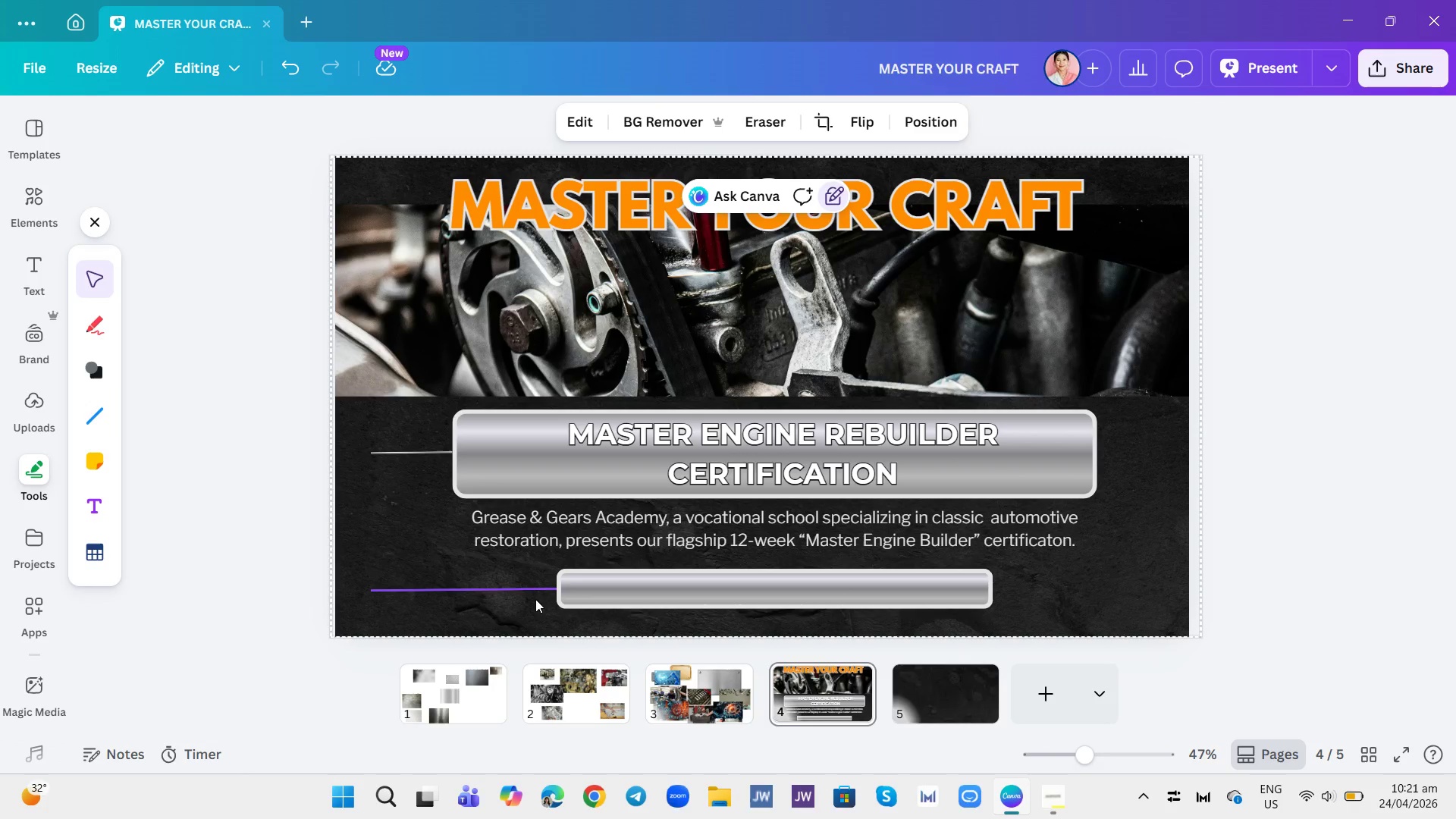 
left_click([530, 591])
 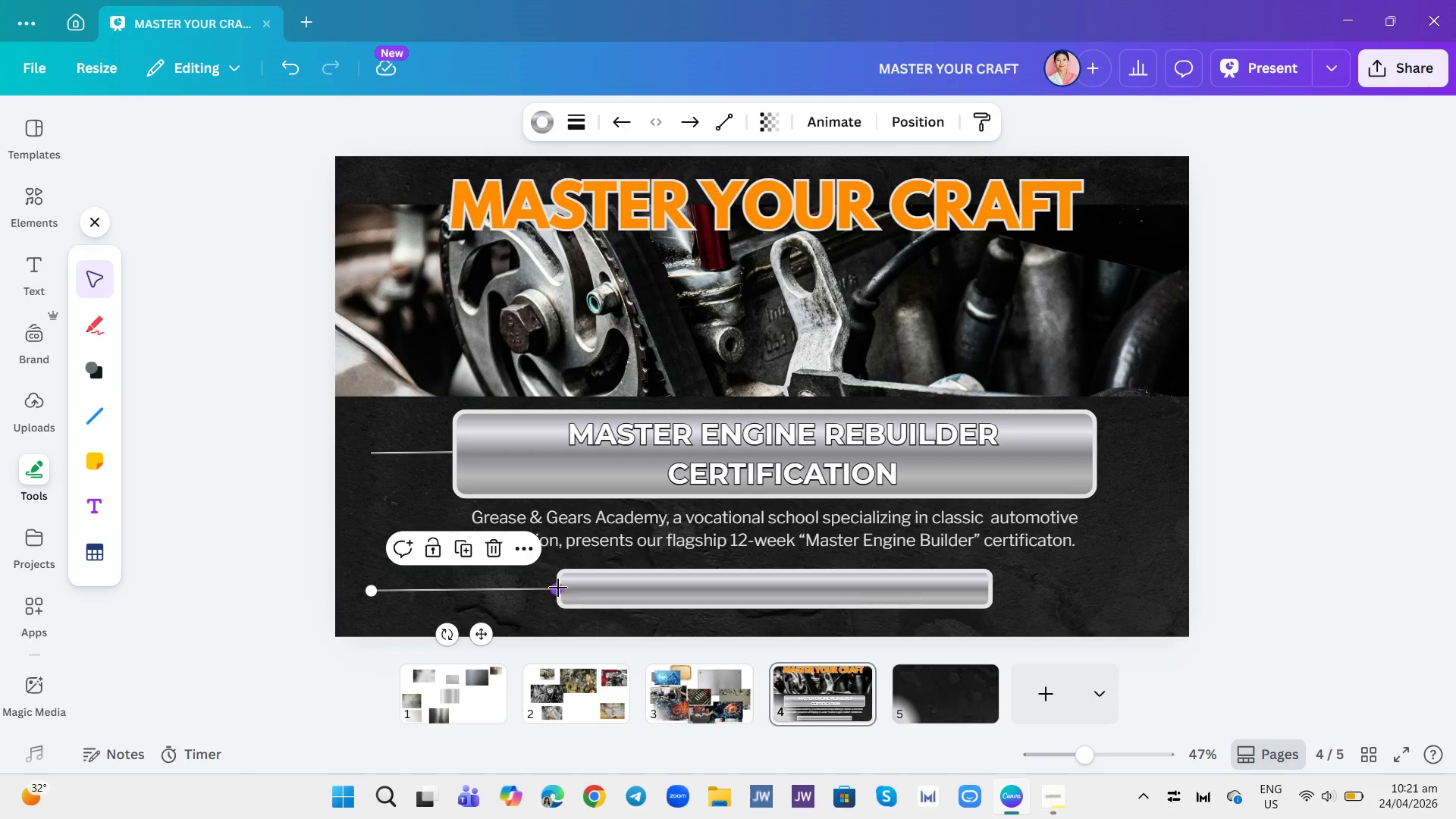 
left_click_drag(start_coordinate=[558, 588], to_coordinate=[557, 592])
 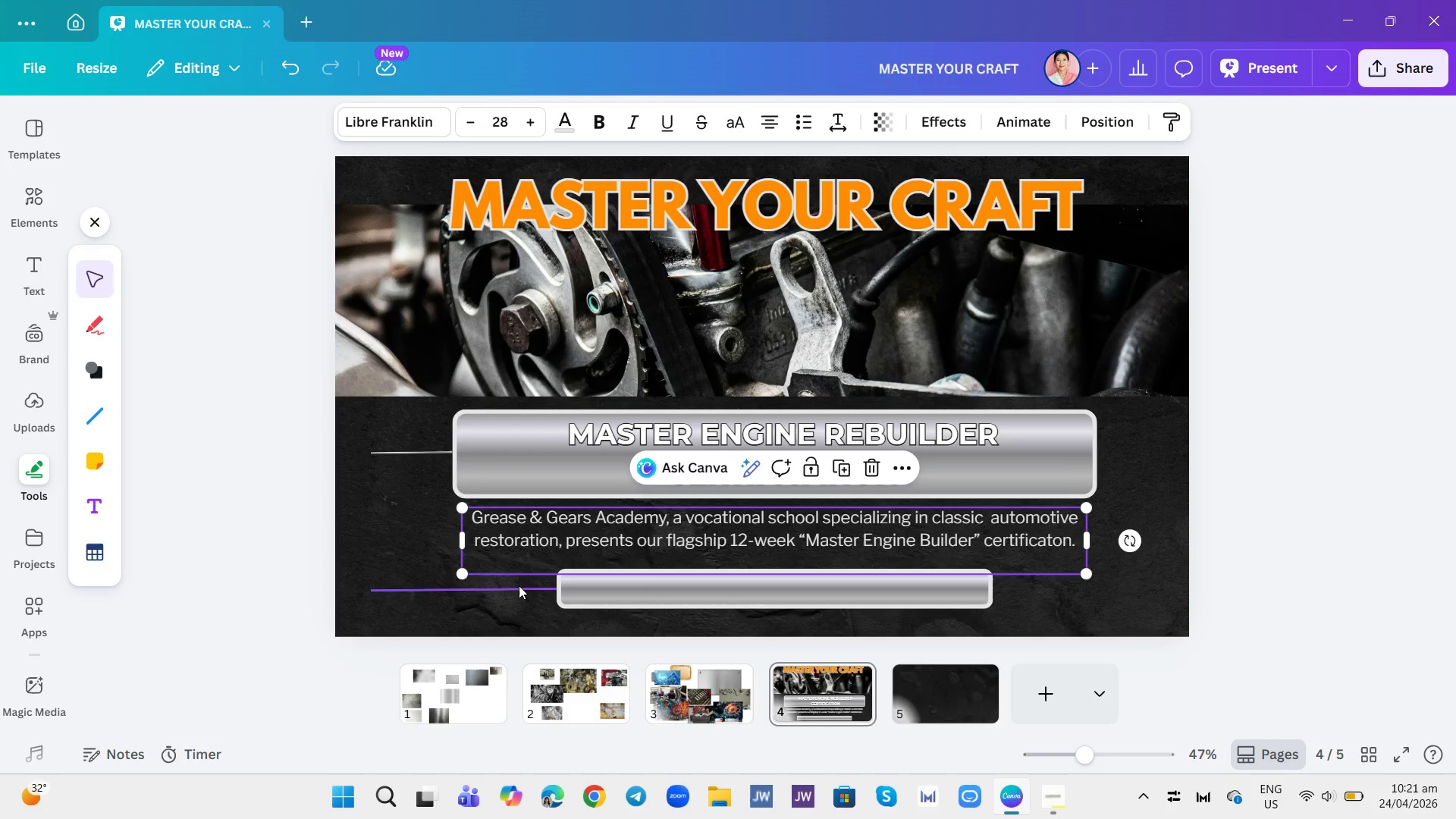 
left_click([513, 607])
 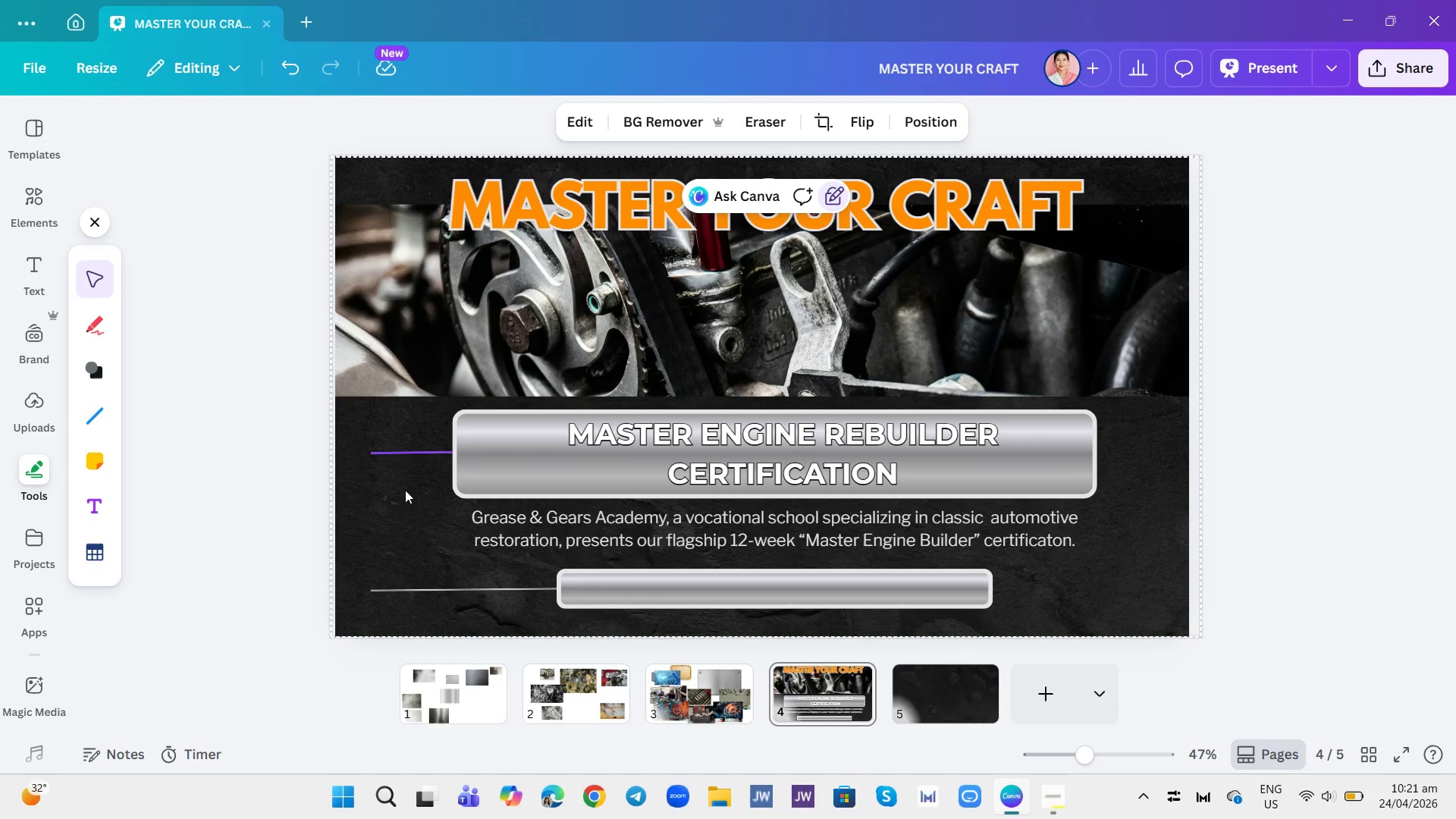 
left_click([404, 589])
 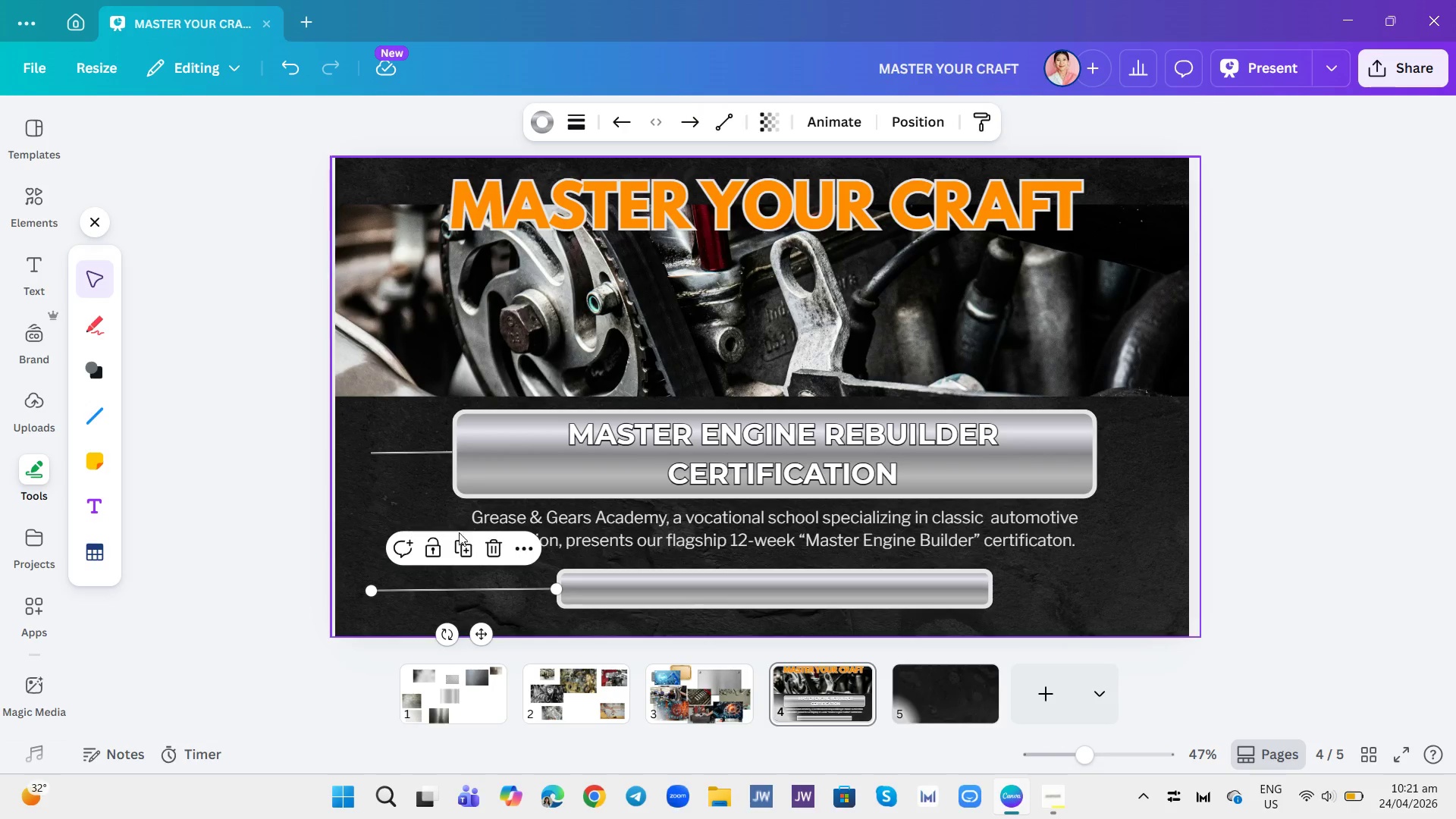 
left_click([468, 554])
 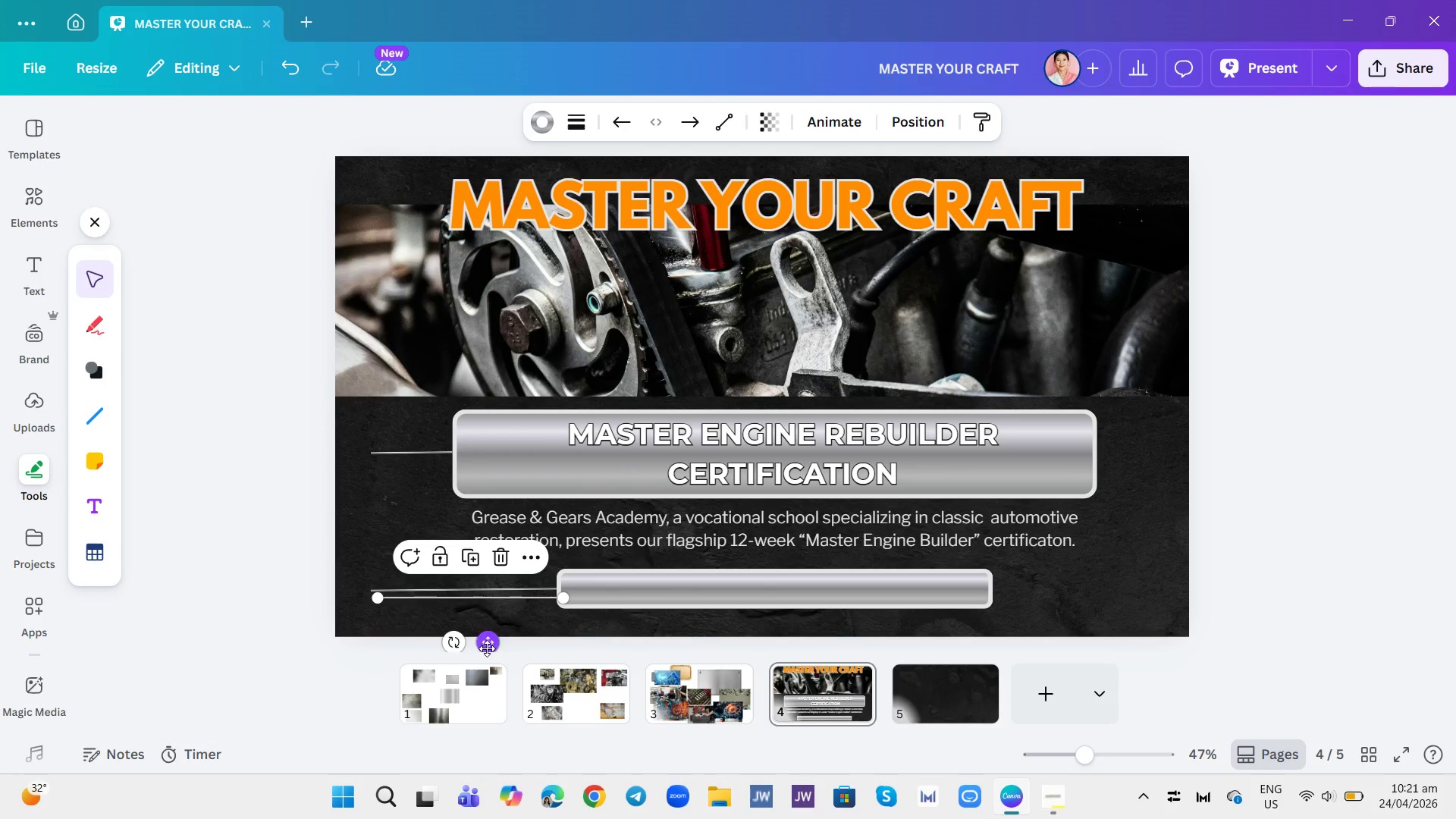 
left_click_drag(start_coordinate=[491, 648], to_coordinate=[495, 590])
 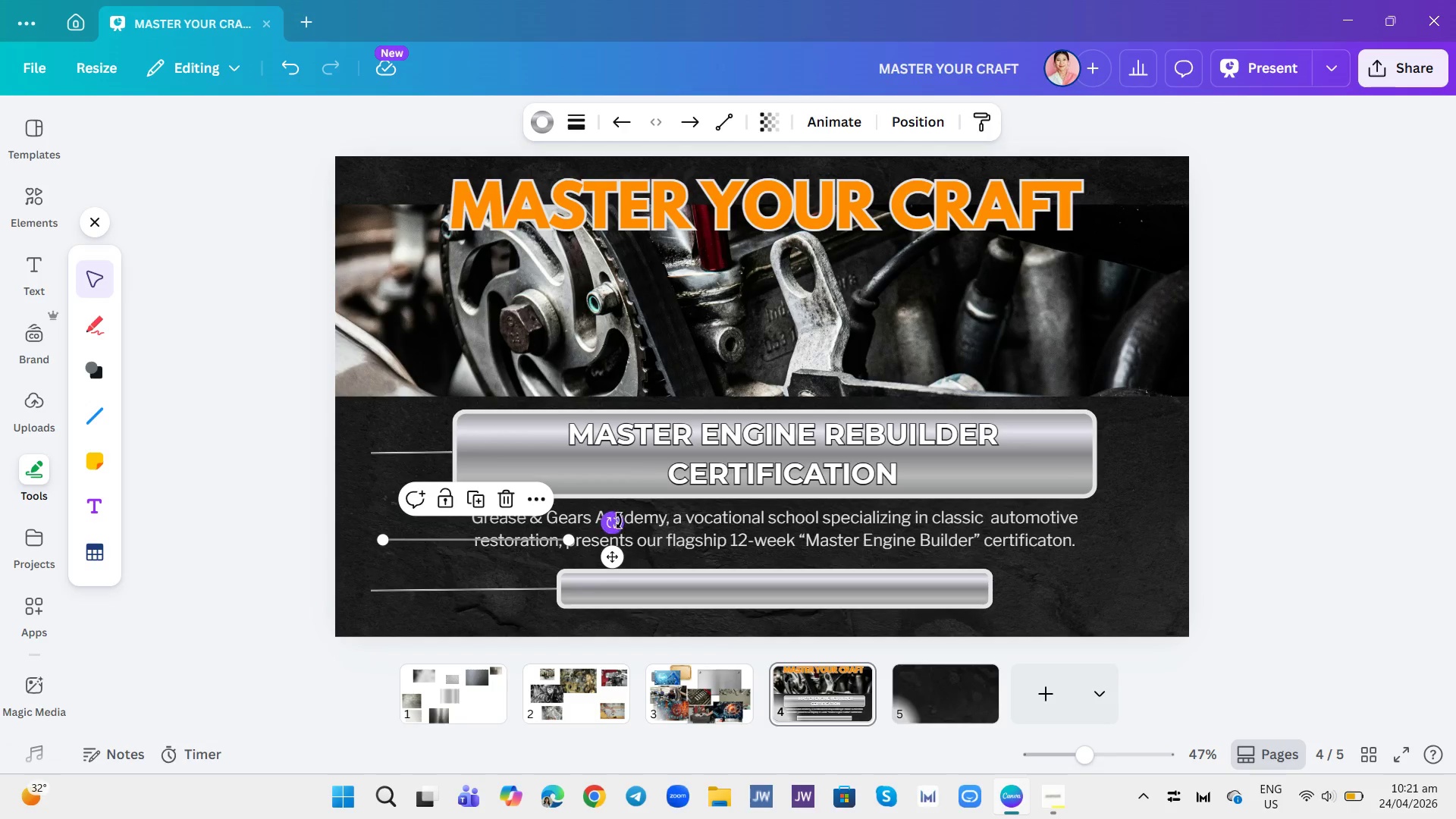 
left_click_drag(start_coordinate=[619, 521], to_coordinate=[458, 438])
 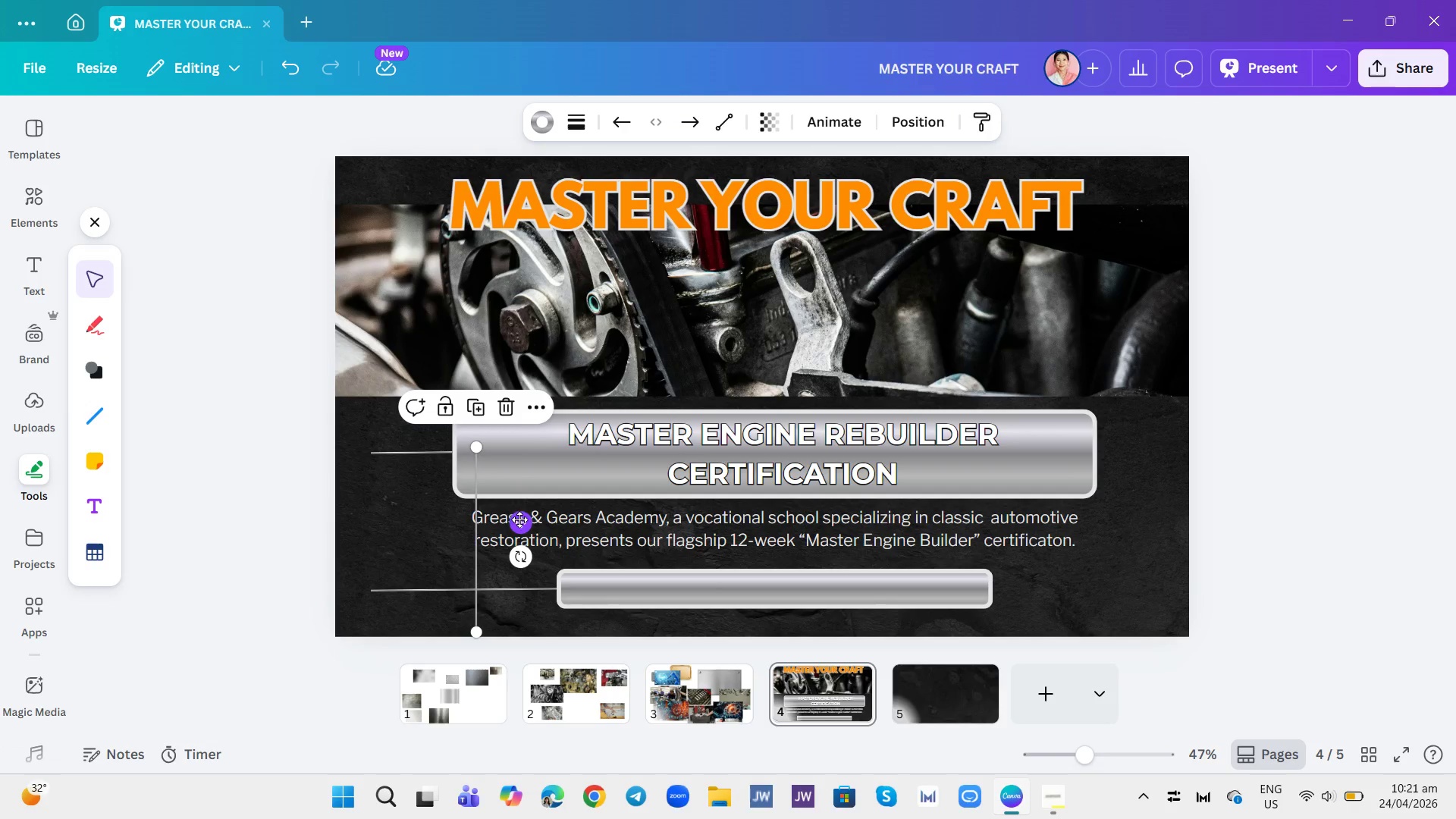 
left_click_drag(start_coordinate=[519, 521], to_coordinate=[418, 518])
 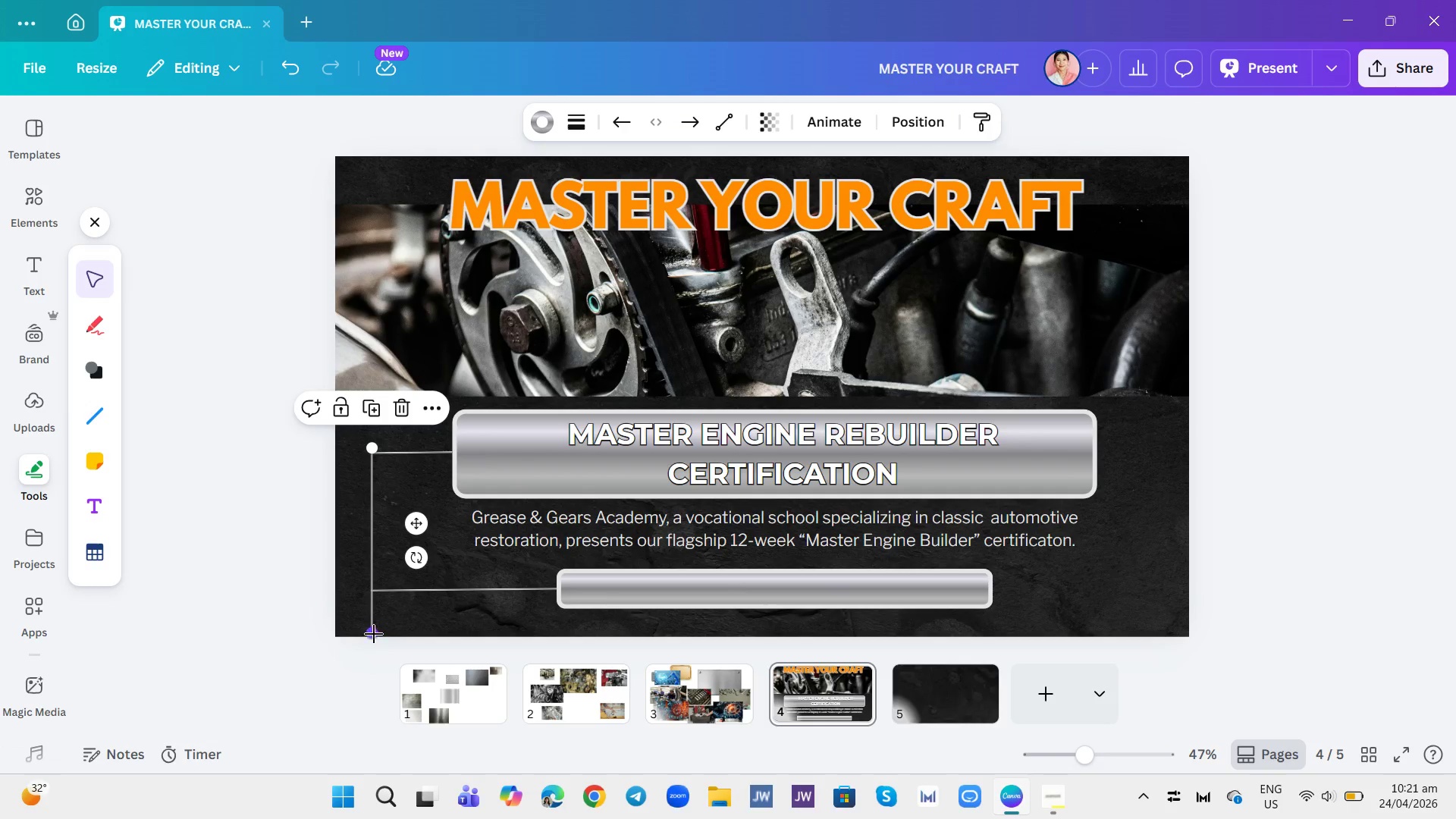 
left_click_drag(start_coordinate=[374, 632], to_coordinate=[376, 592])
 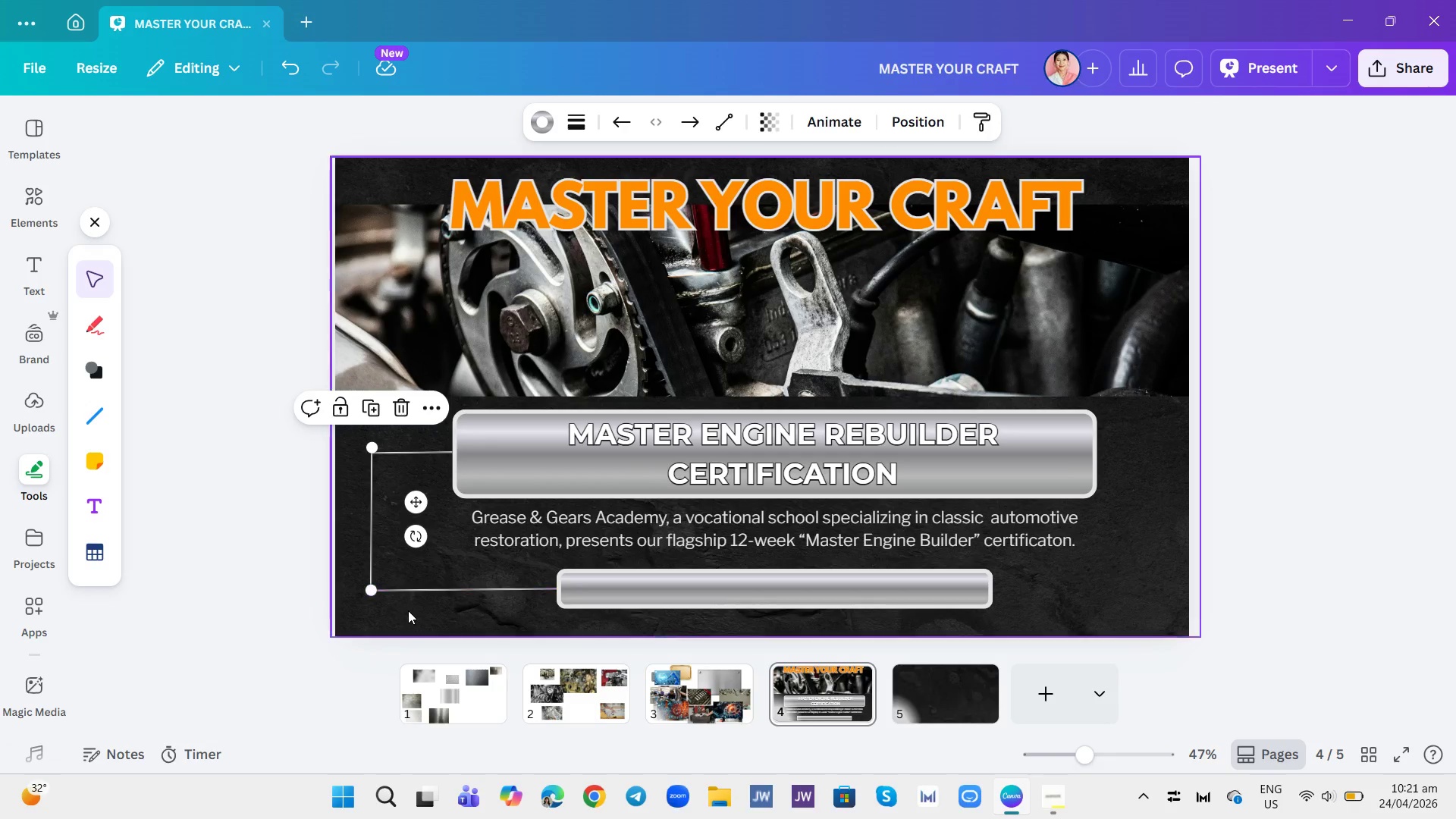 
left_click([408, 610])
 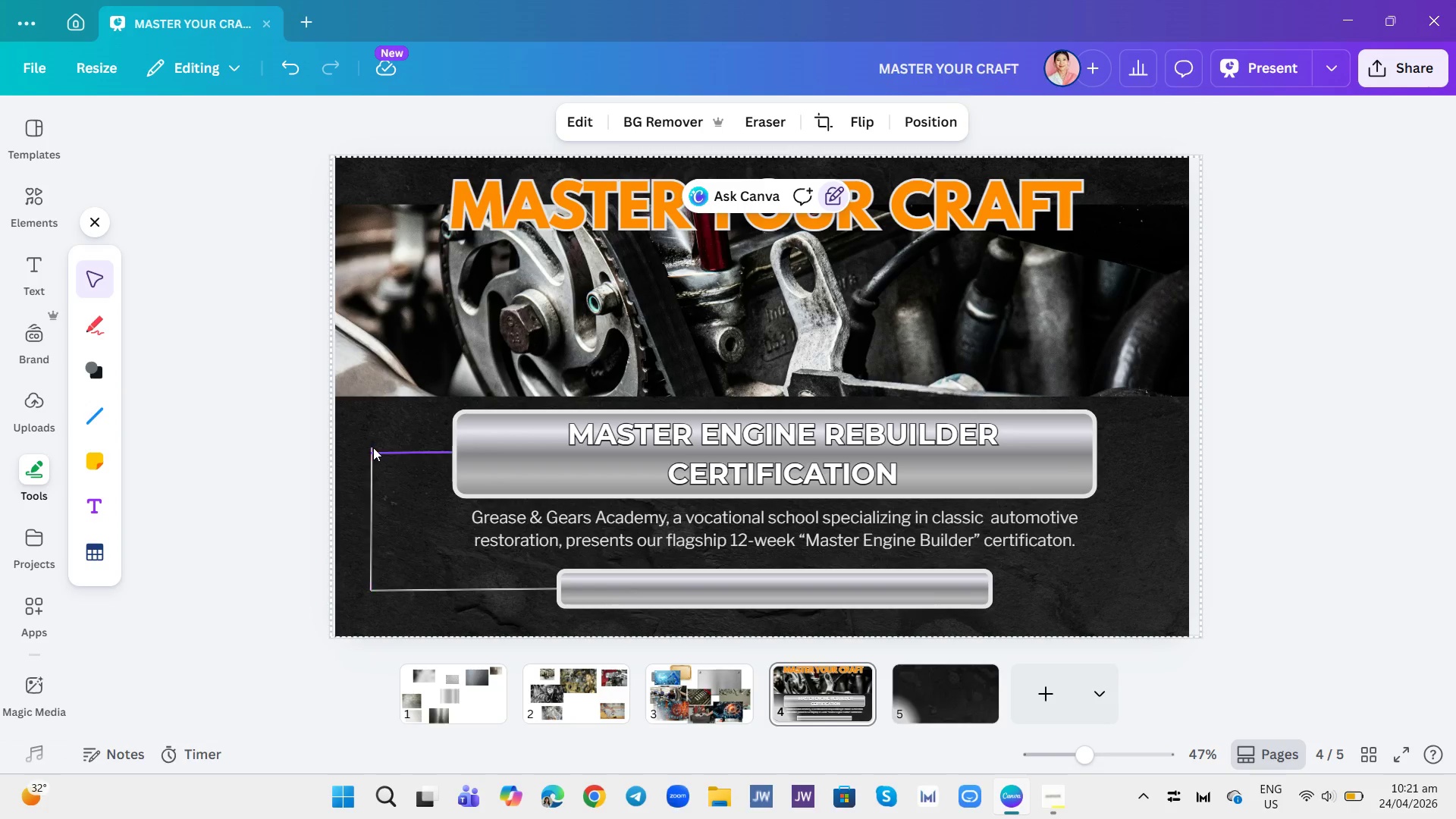 
left_click([373, 457])
 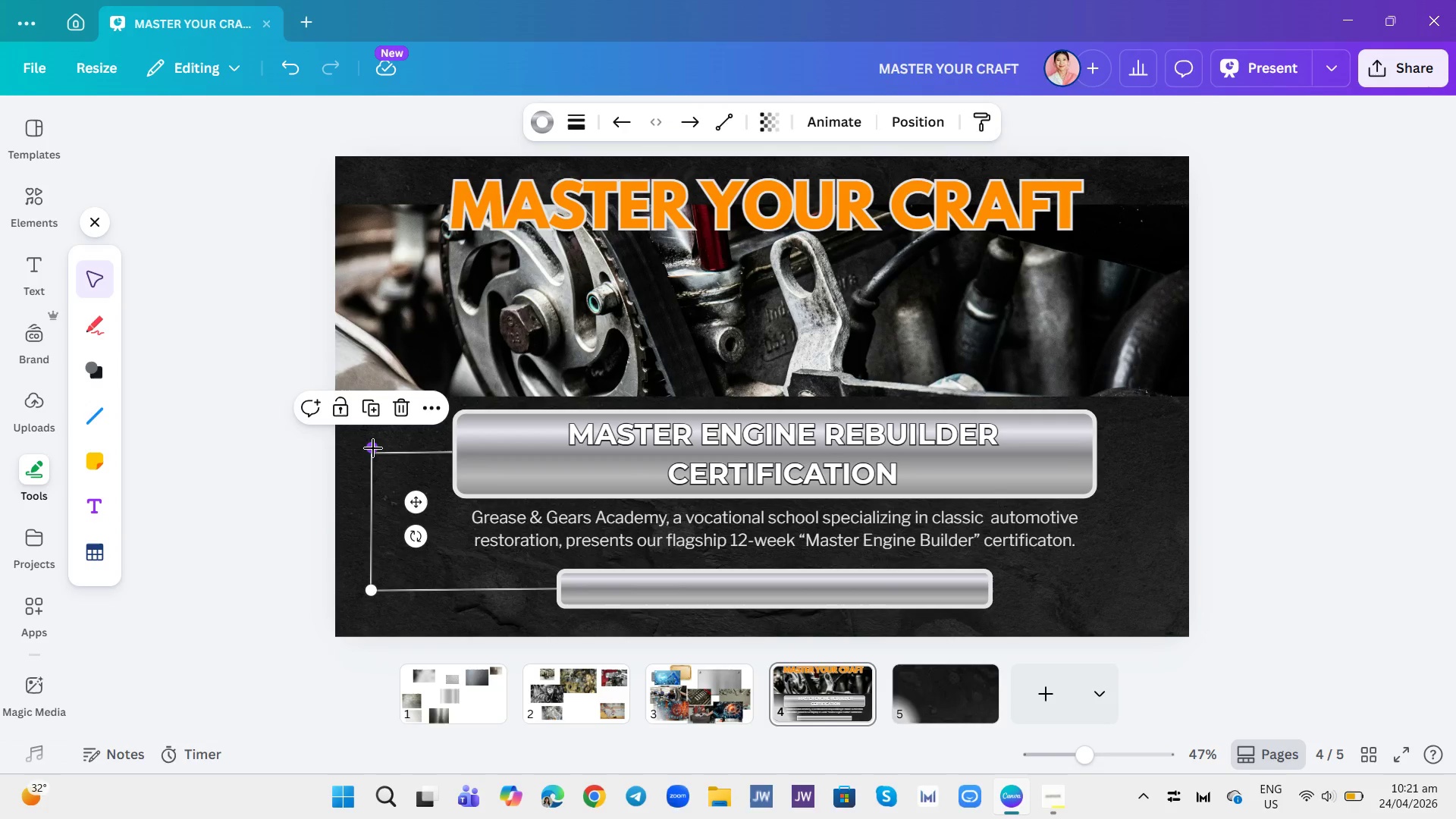 
left_click_drag(start_coordinate=[373, 448], to_coordinate=[373, 459])
 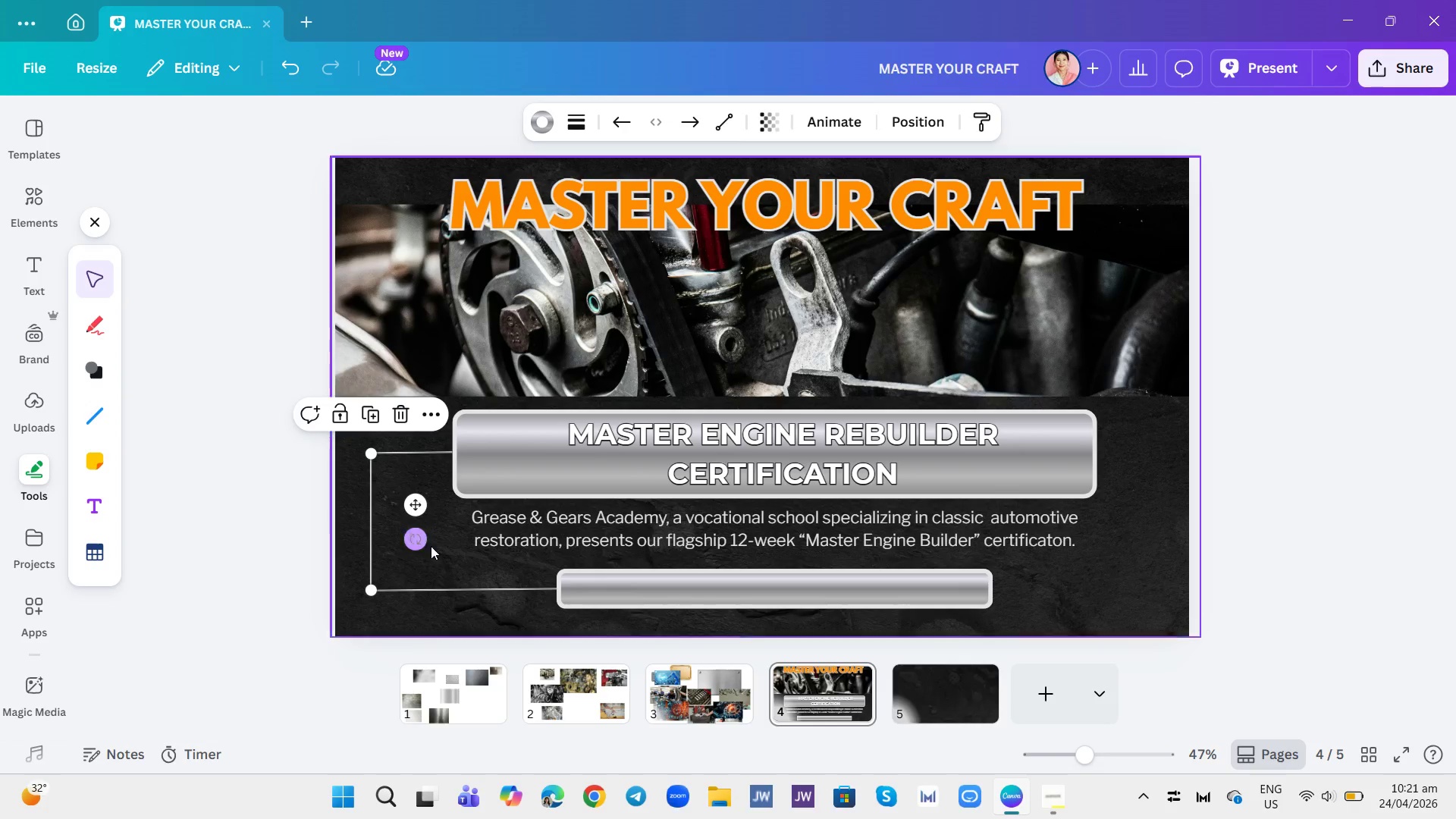 
left_click([436, 554])
 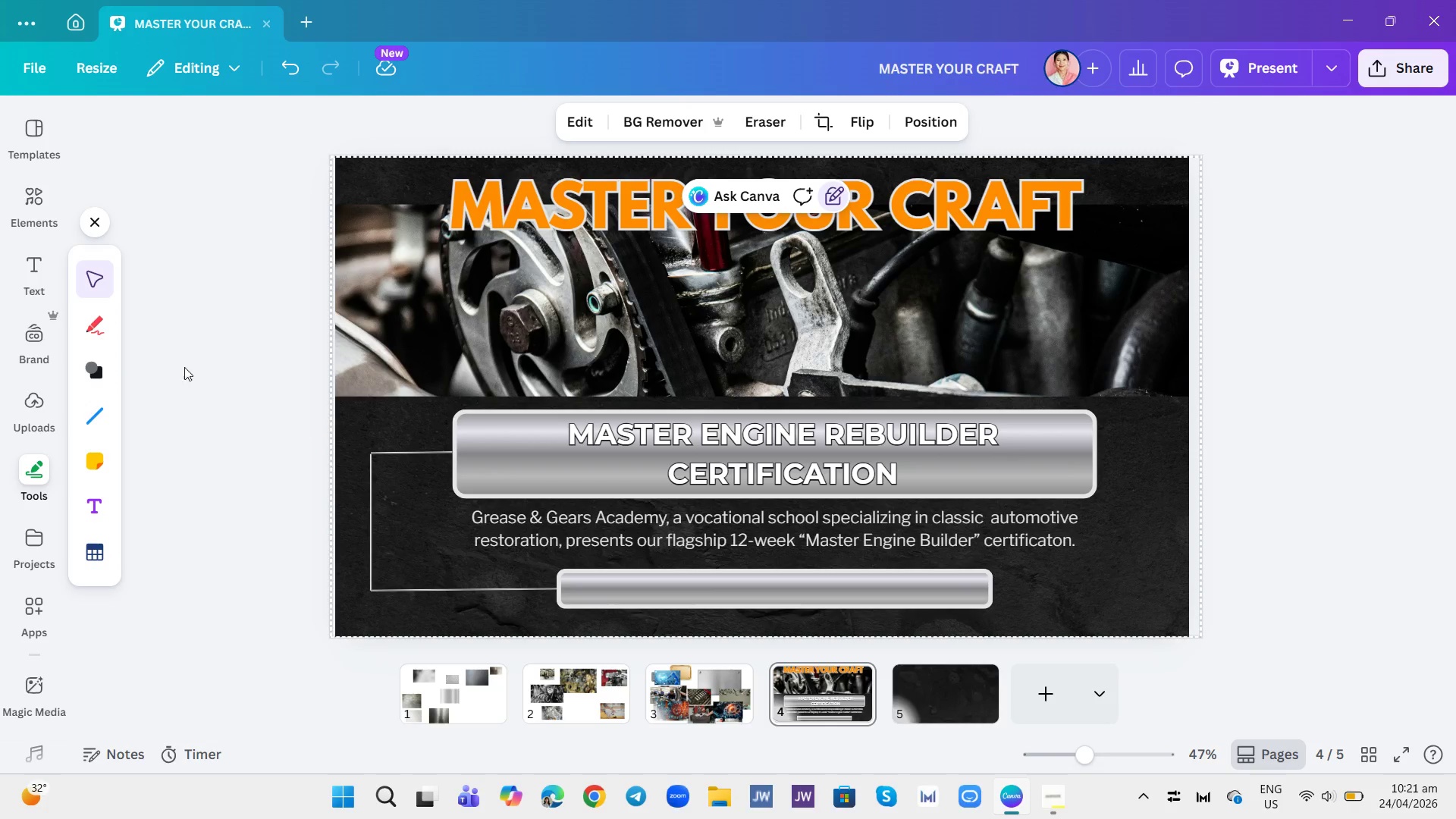 
left_click([39, 199])
 